 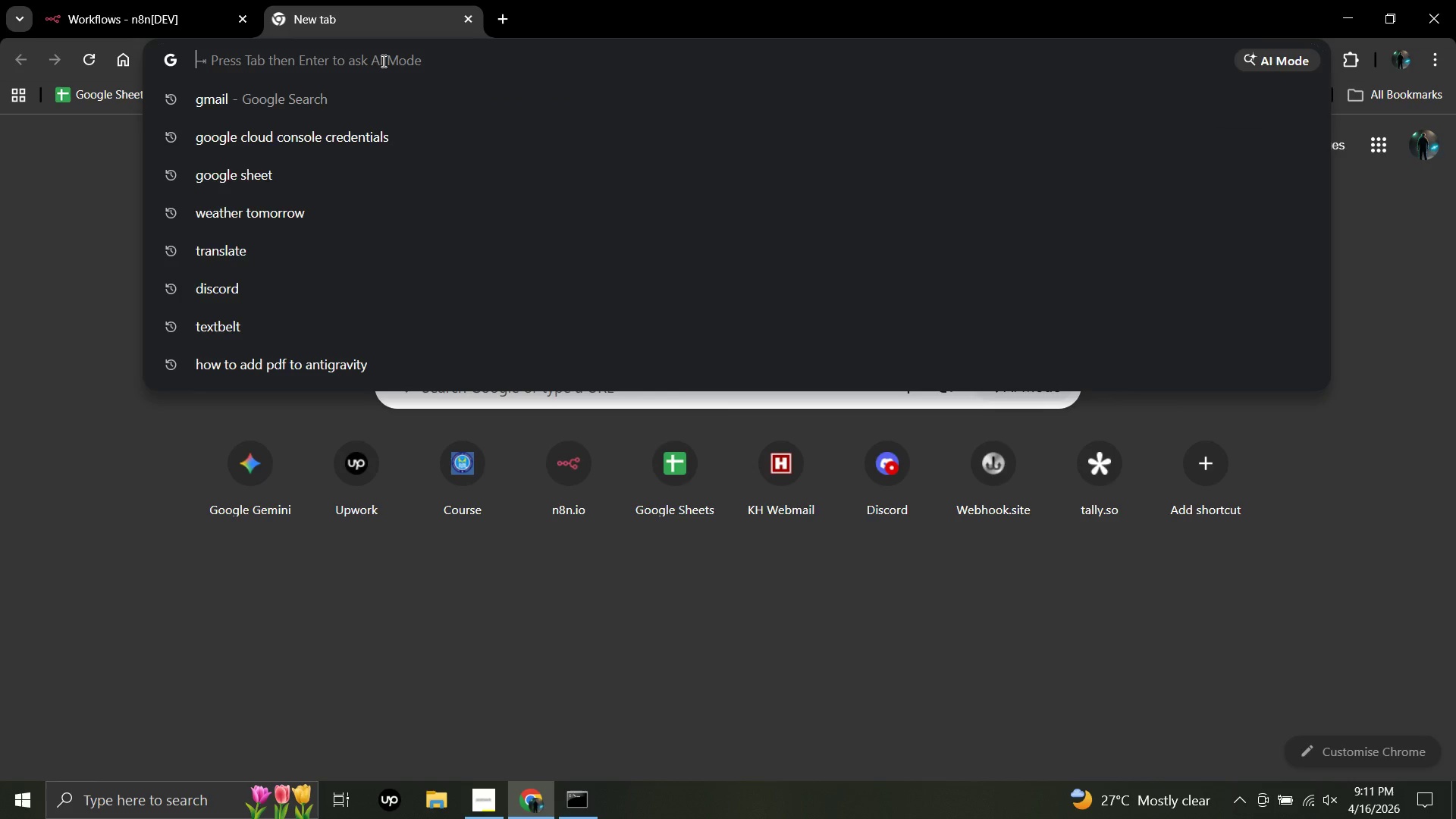 
left_click([85, 92])
 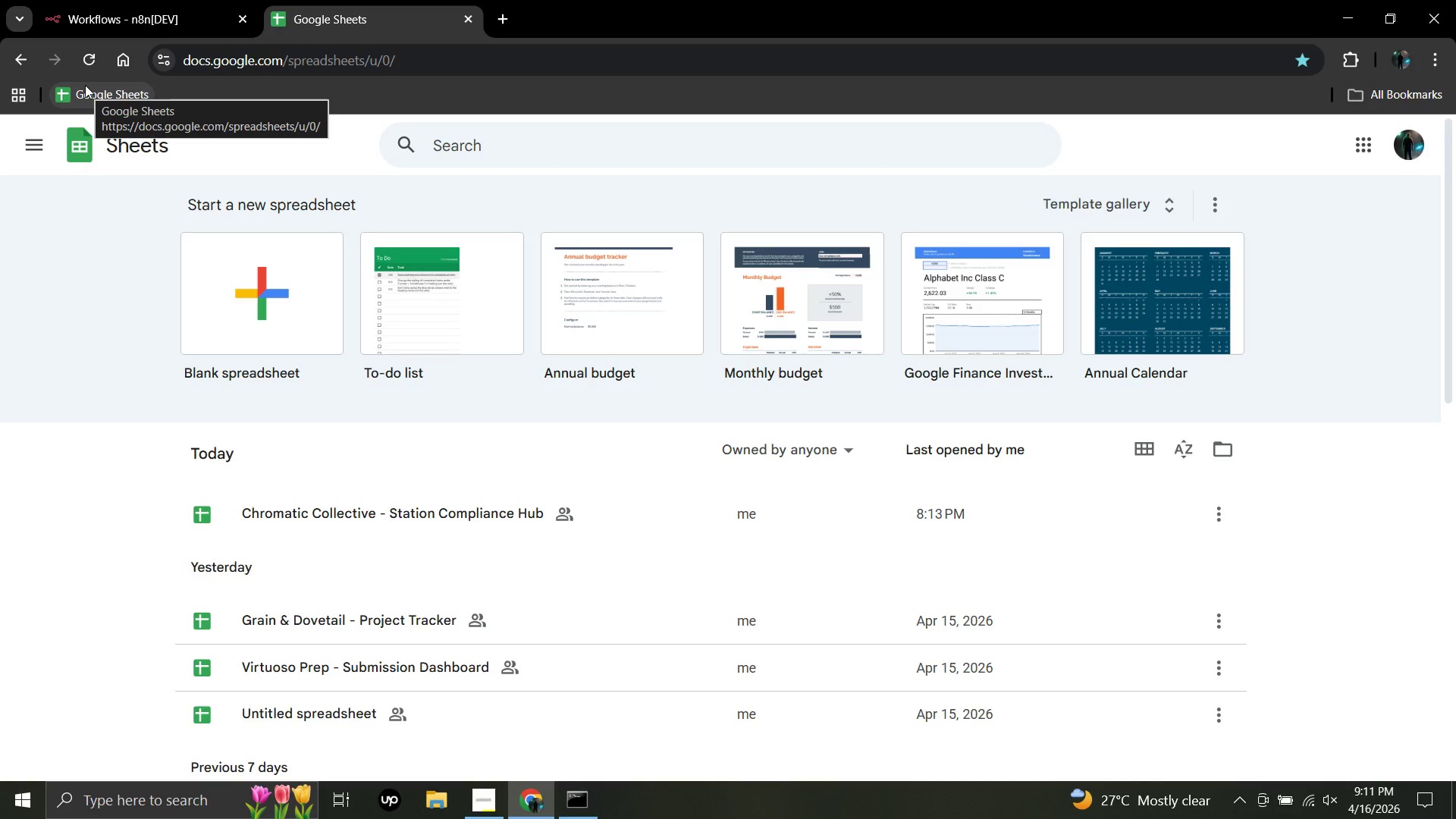 
wait(11.86)
 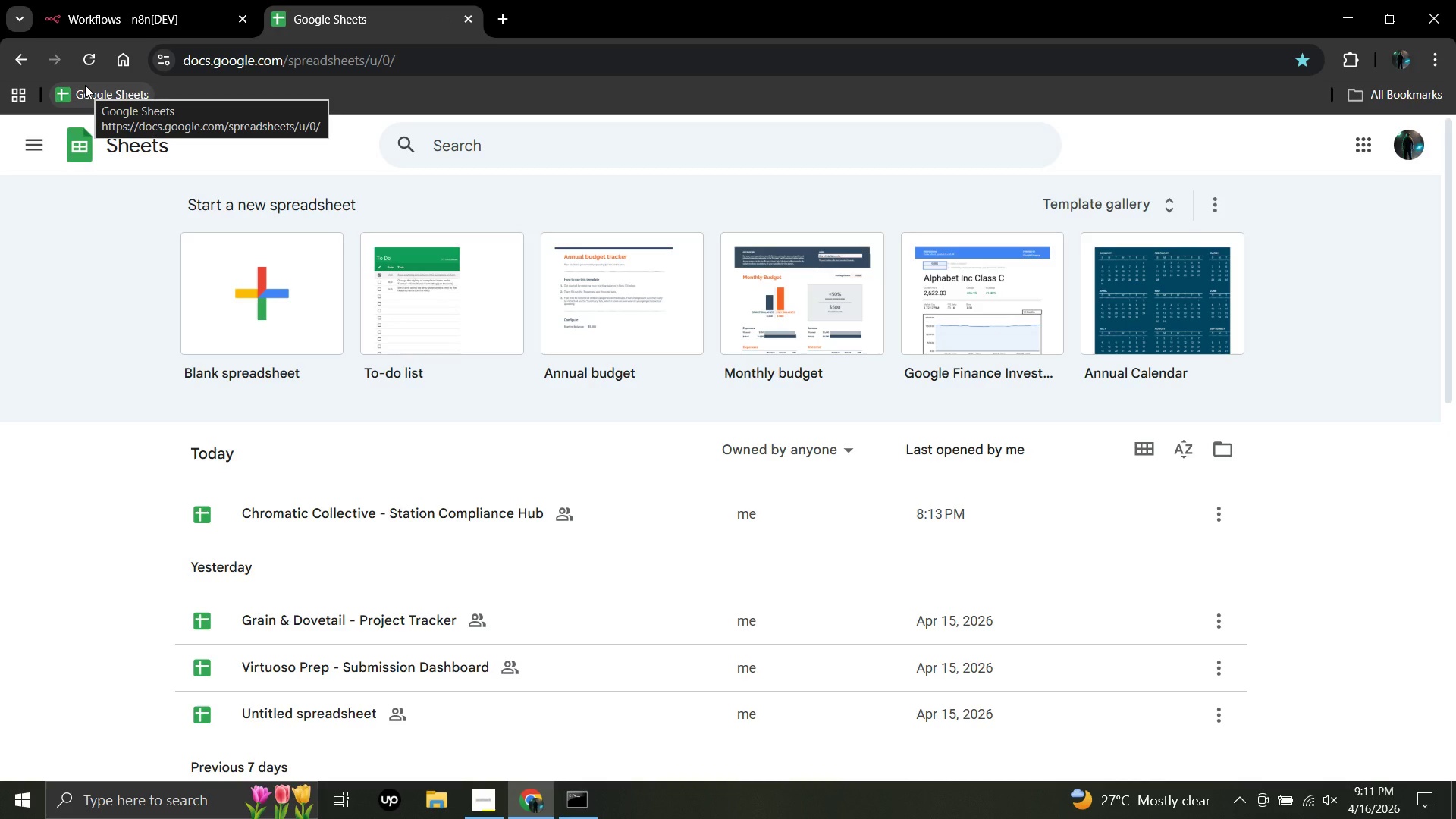 
left_click([256, 275])
 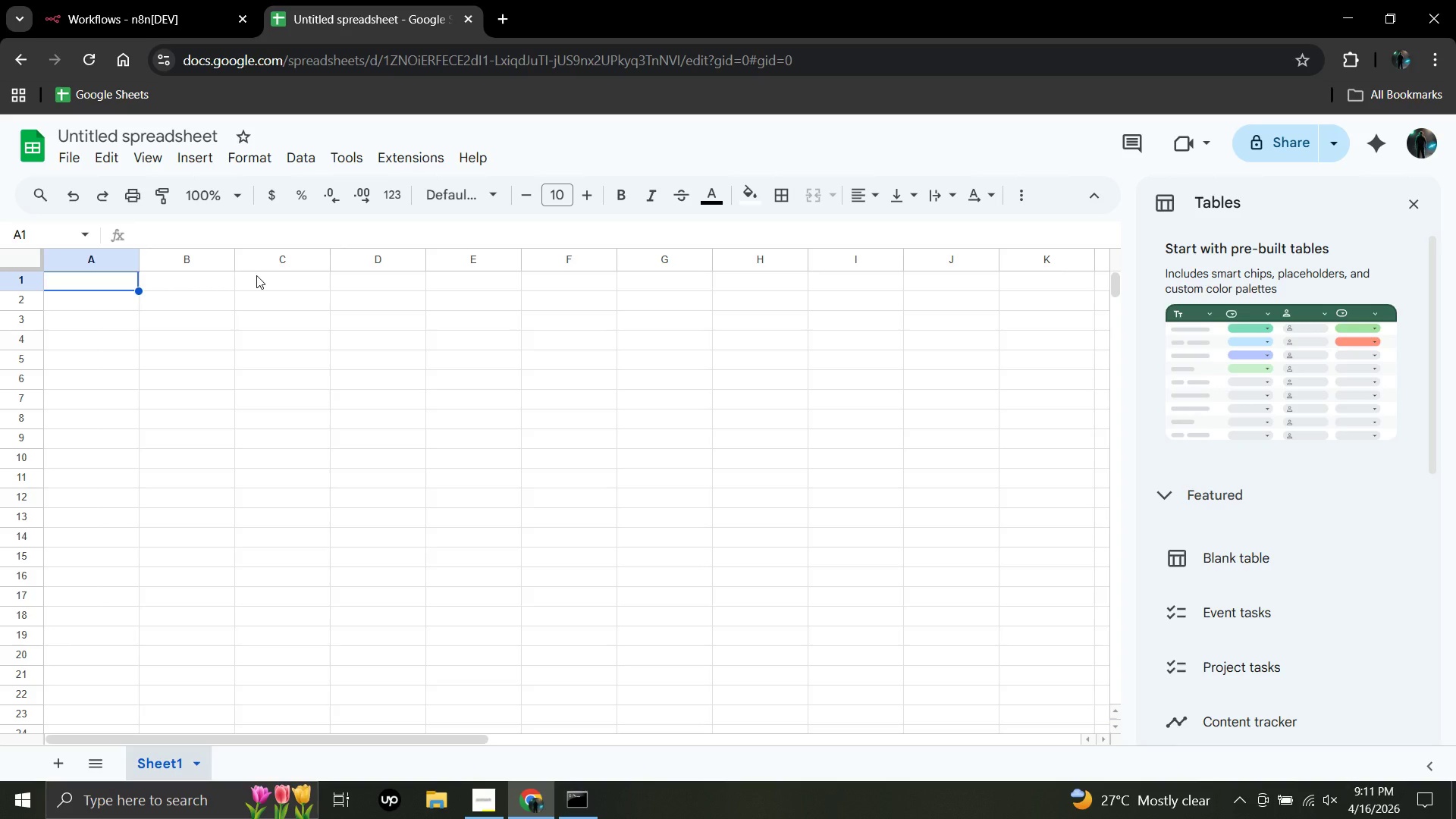 
wait(18.41)
 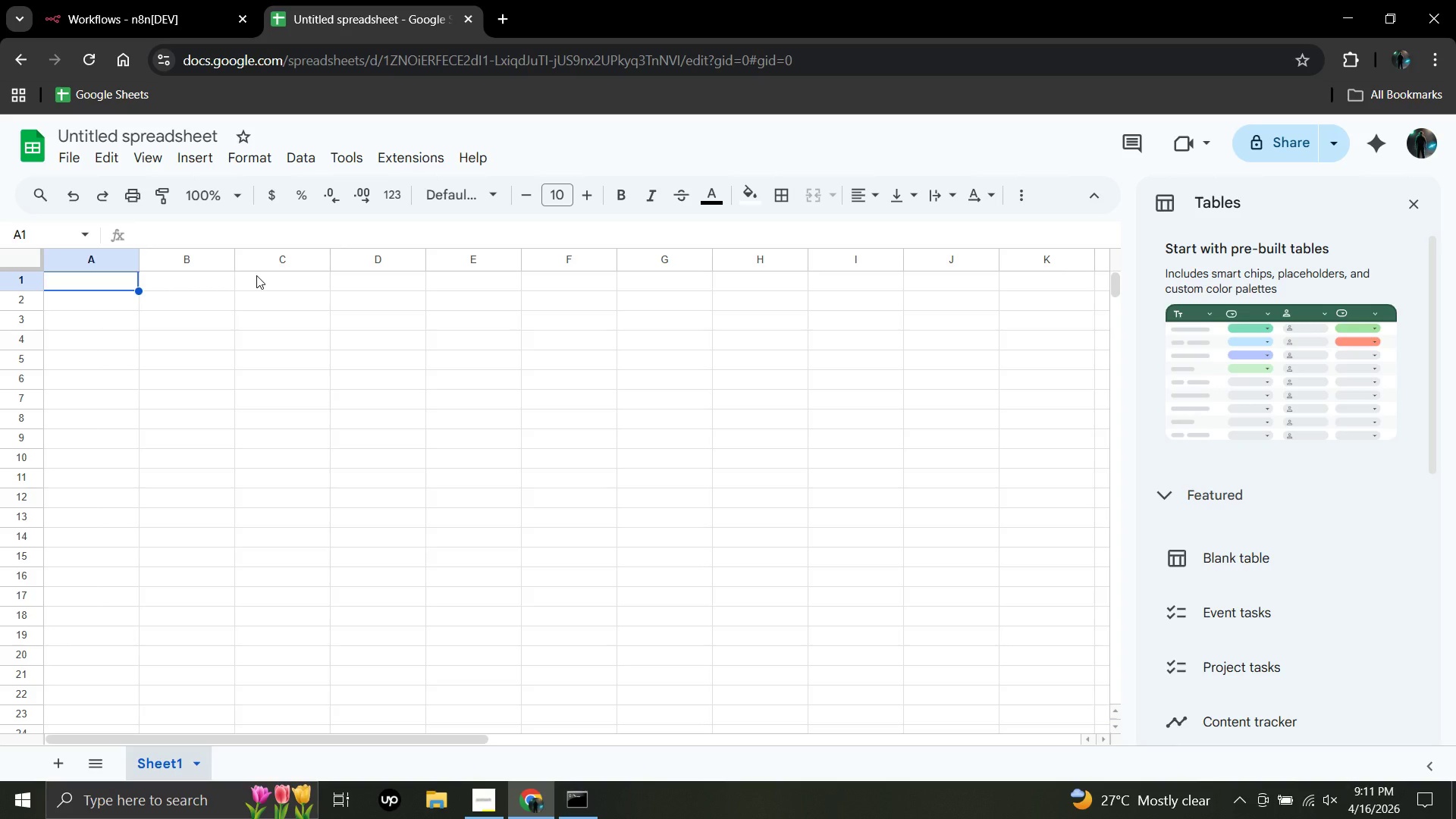 
double_click([91, 280])
 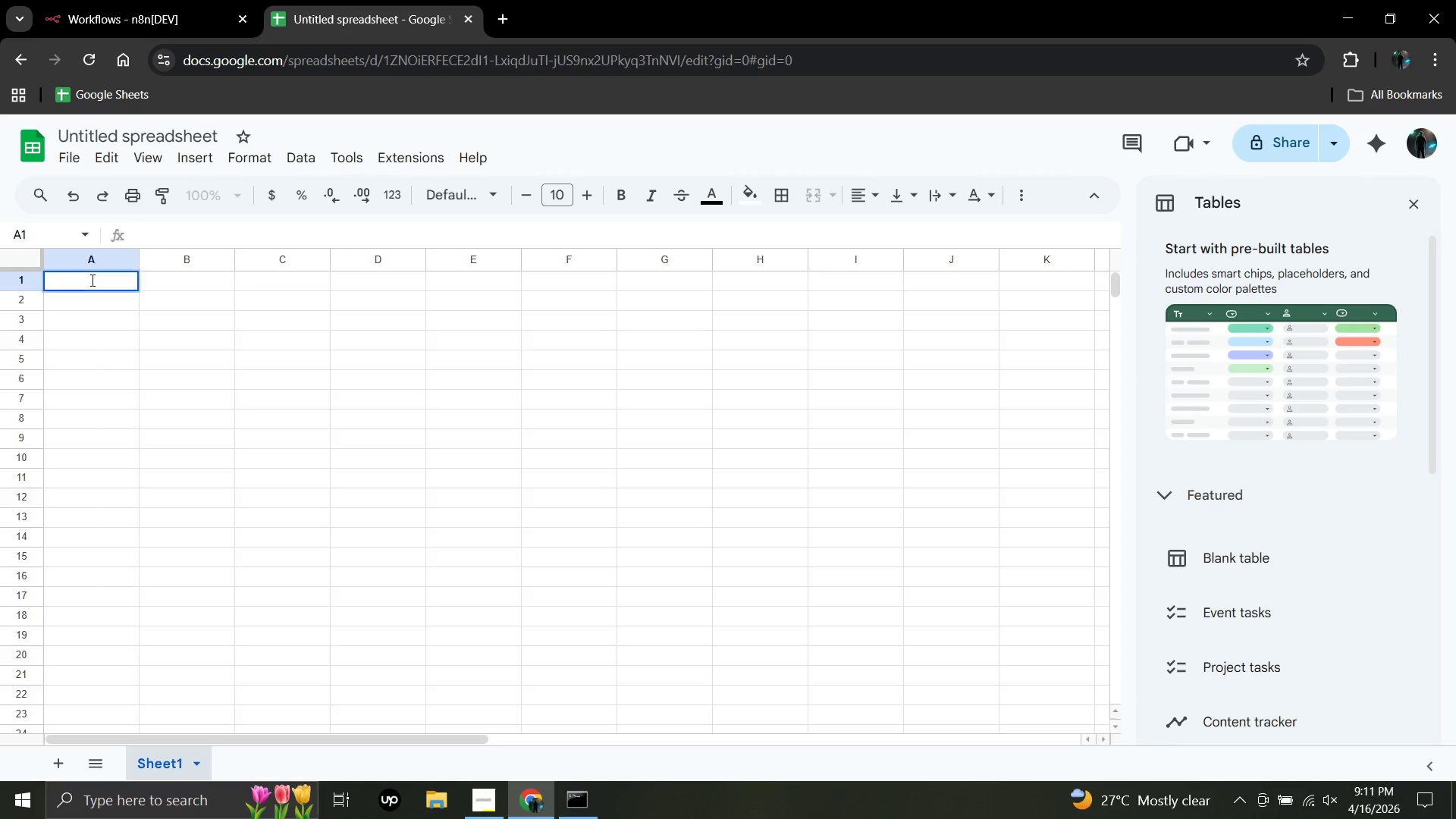 
triple_click([91, 280])
 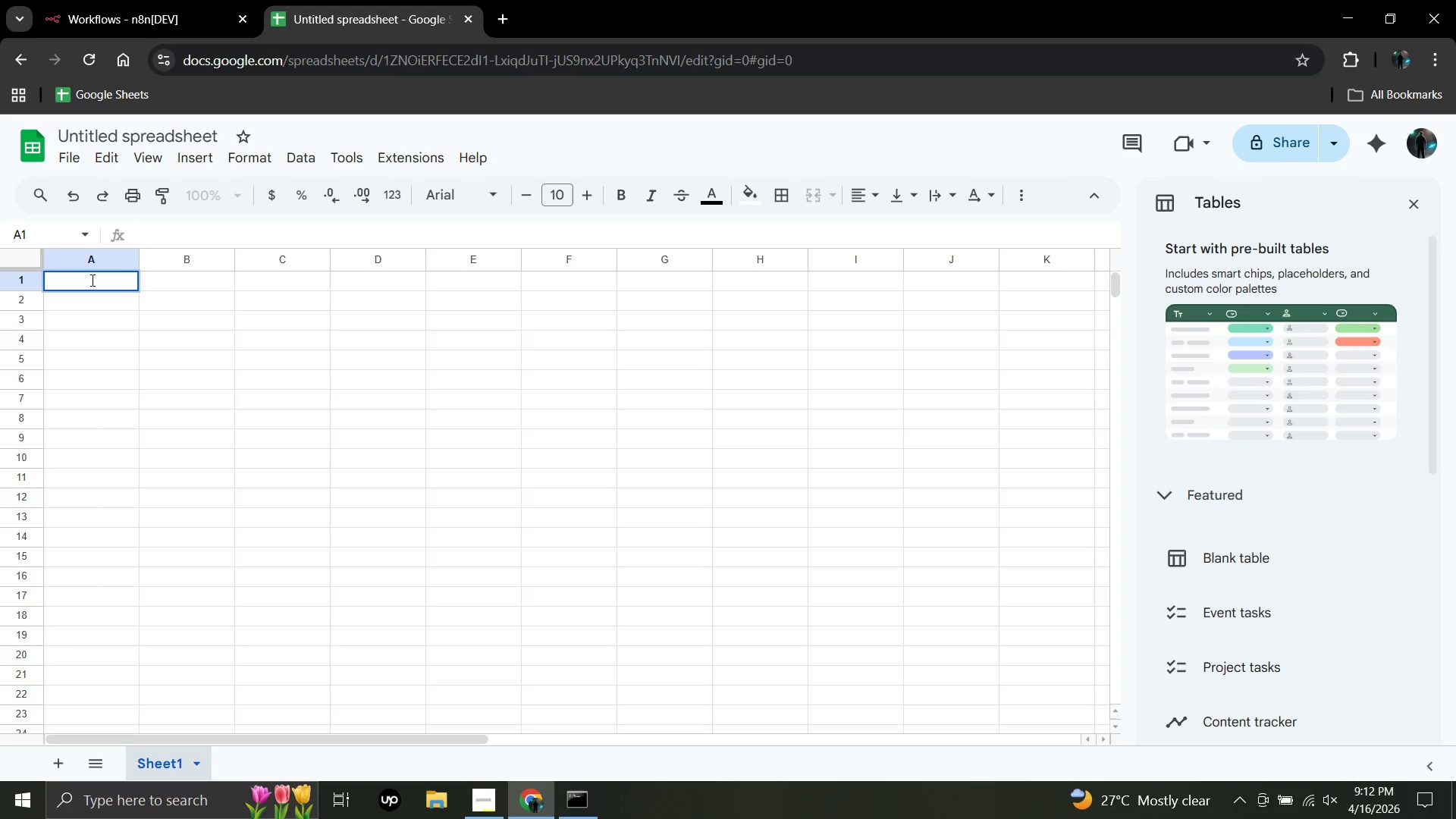 
wait(19.08)
 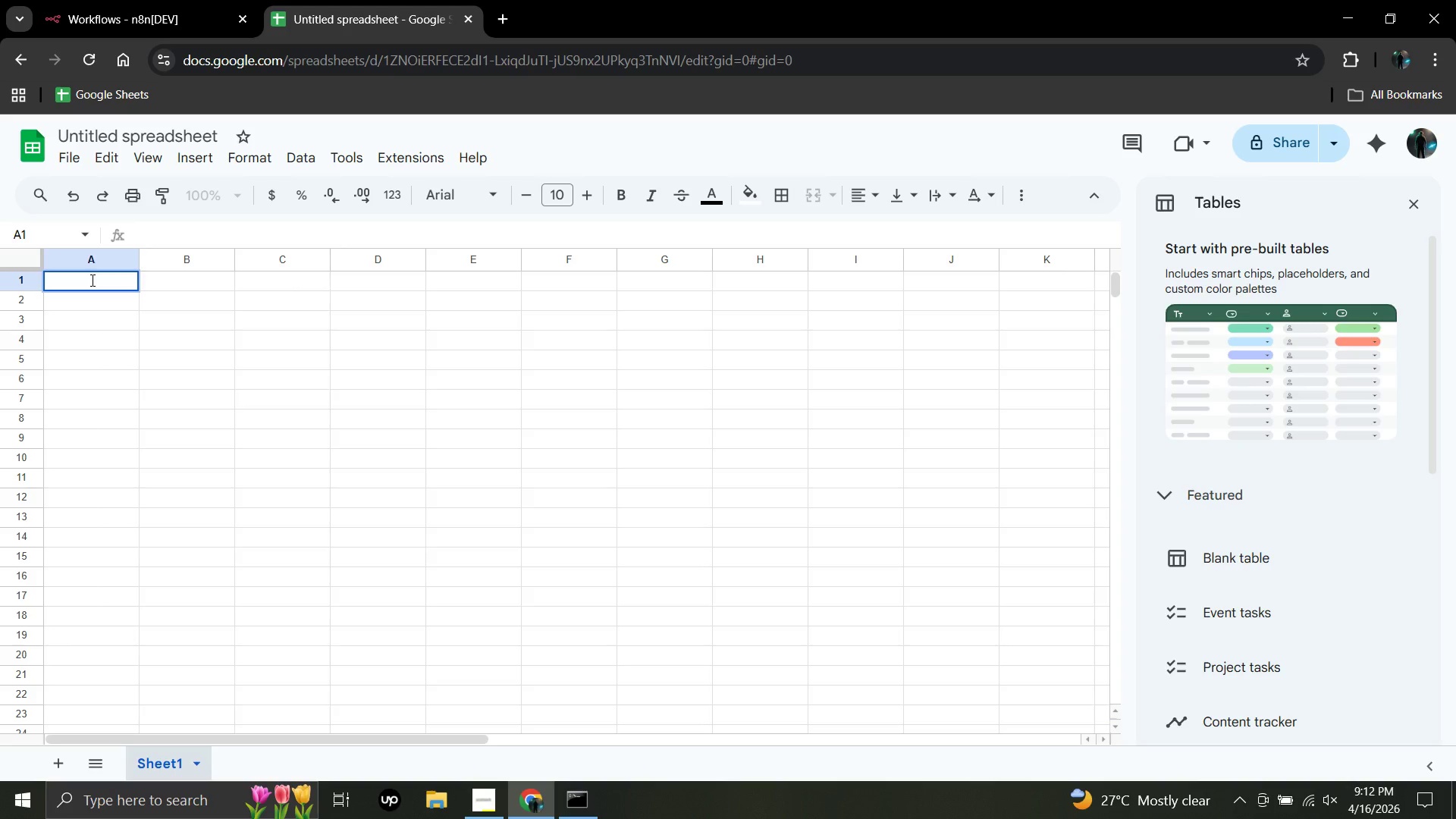 
type(Name)
 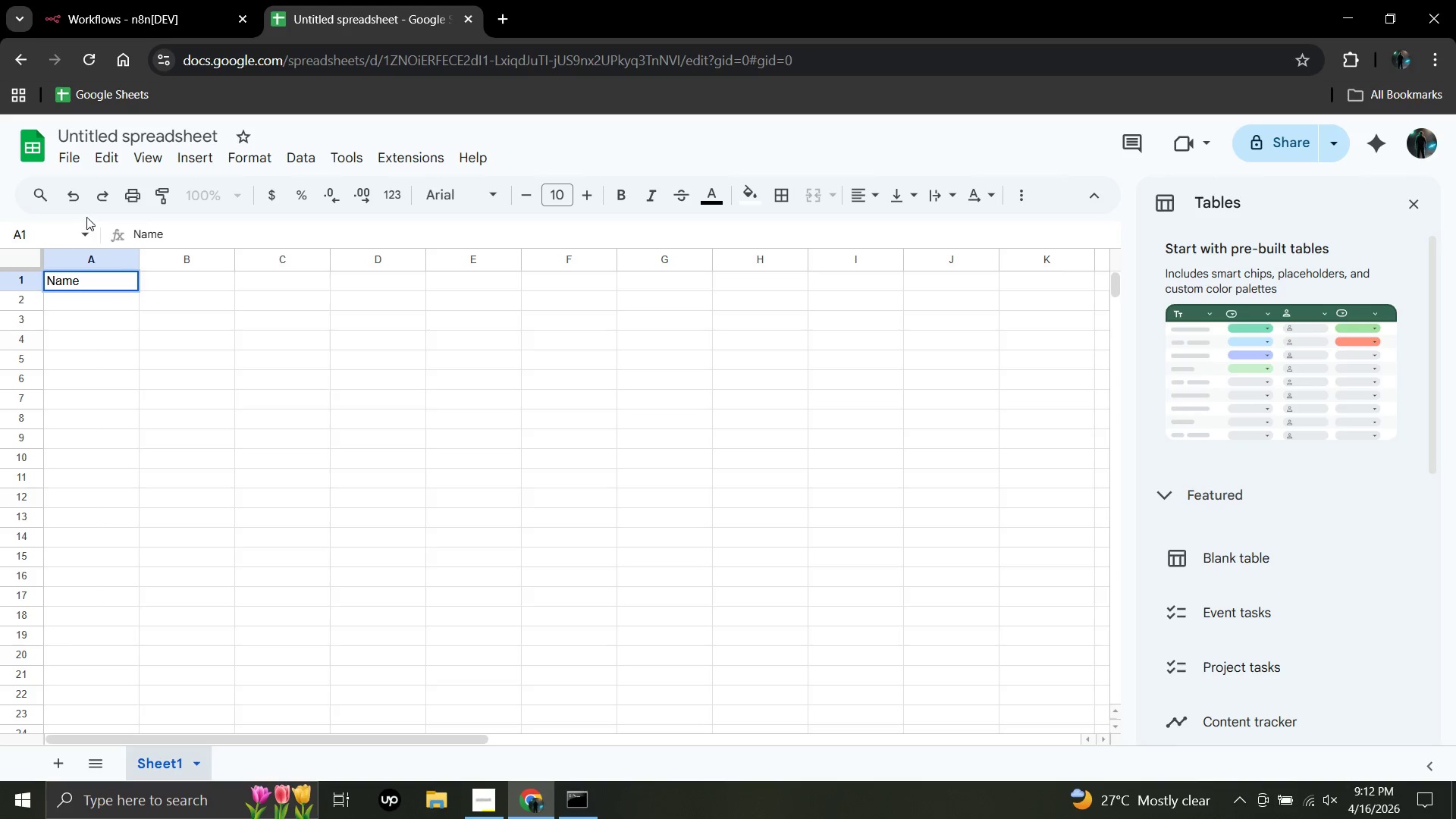 
left_click([158, 281])
 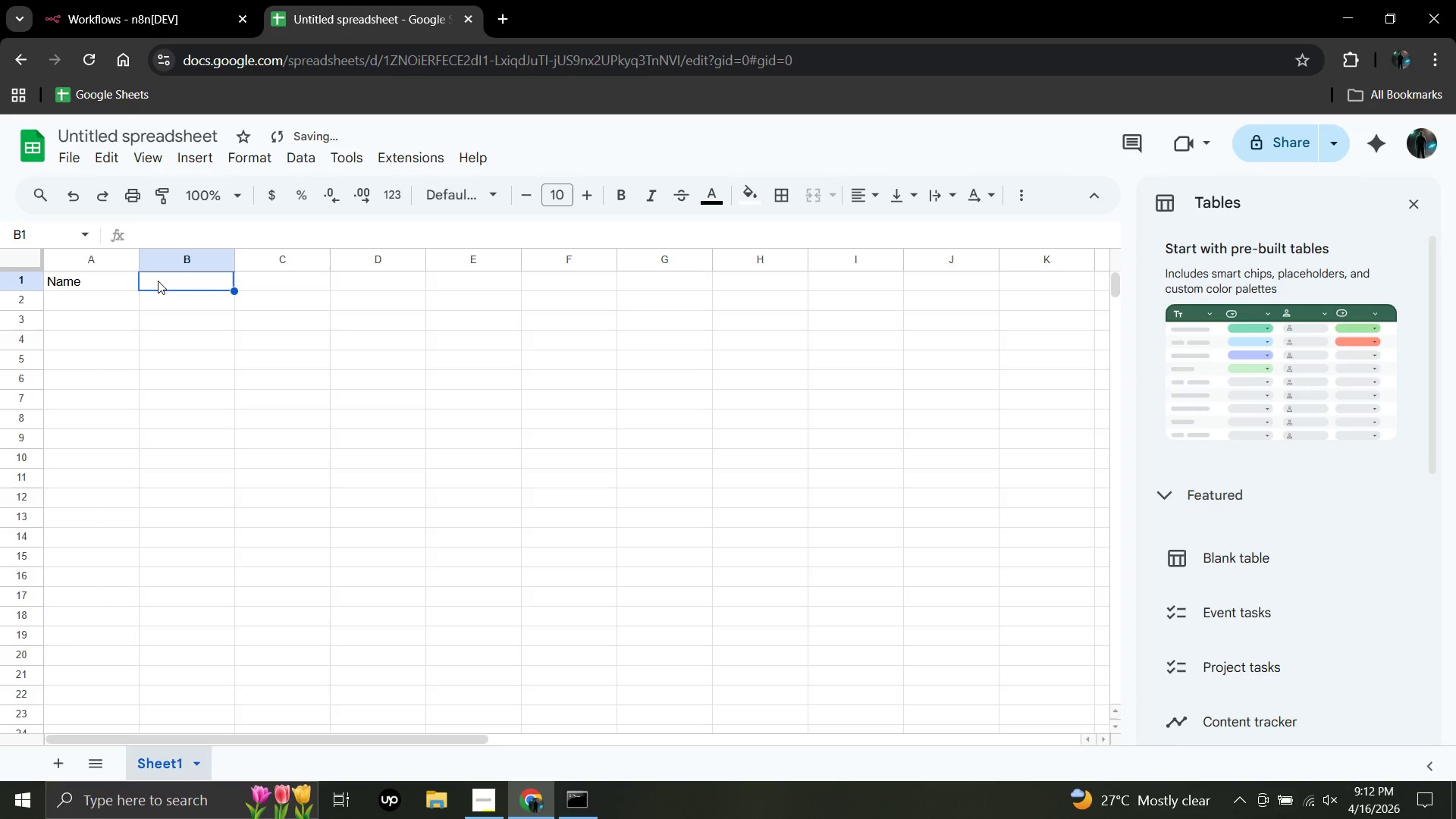 
double_click([158, 281])
 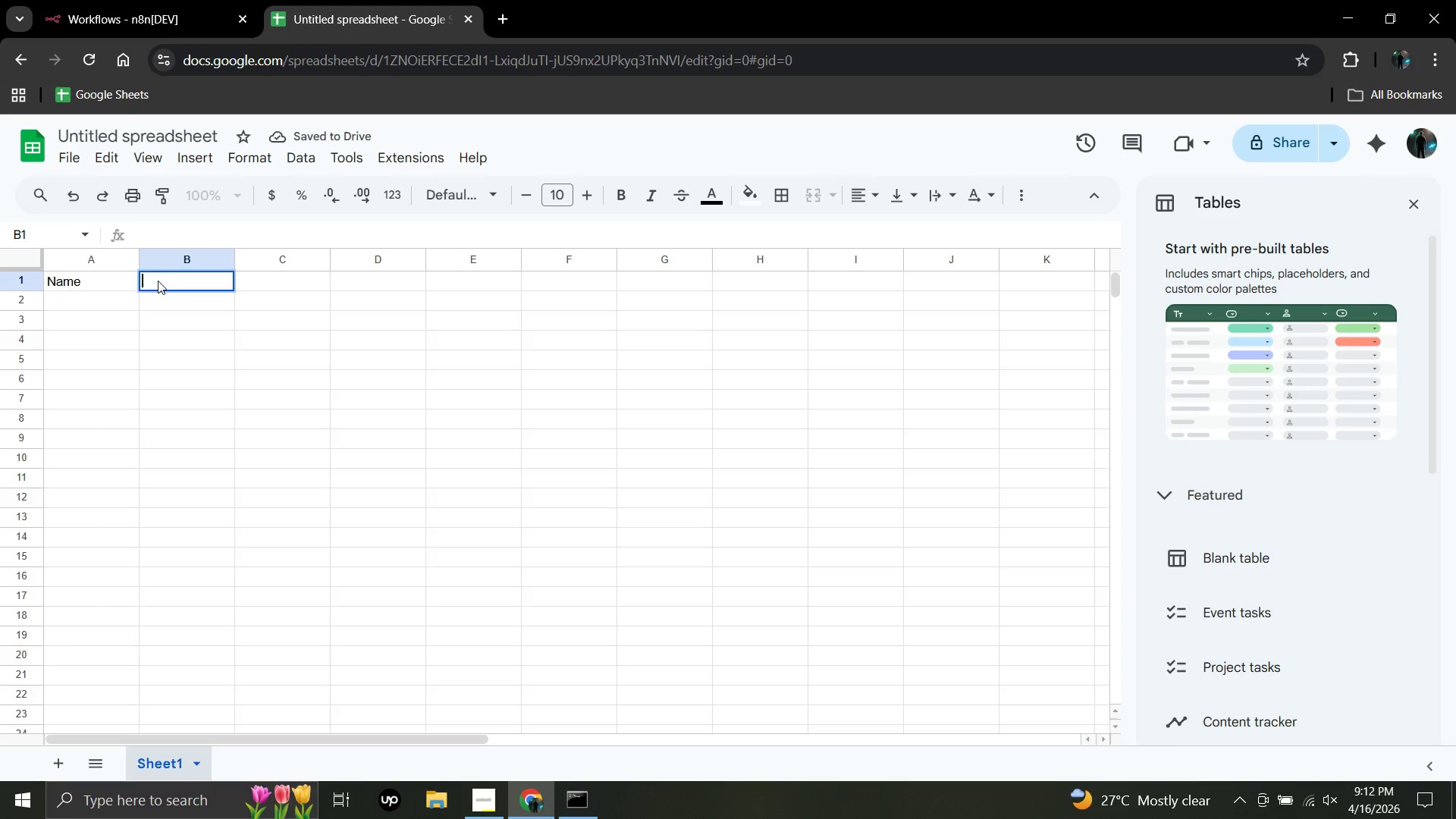 
type(Coun)
 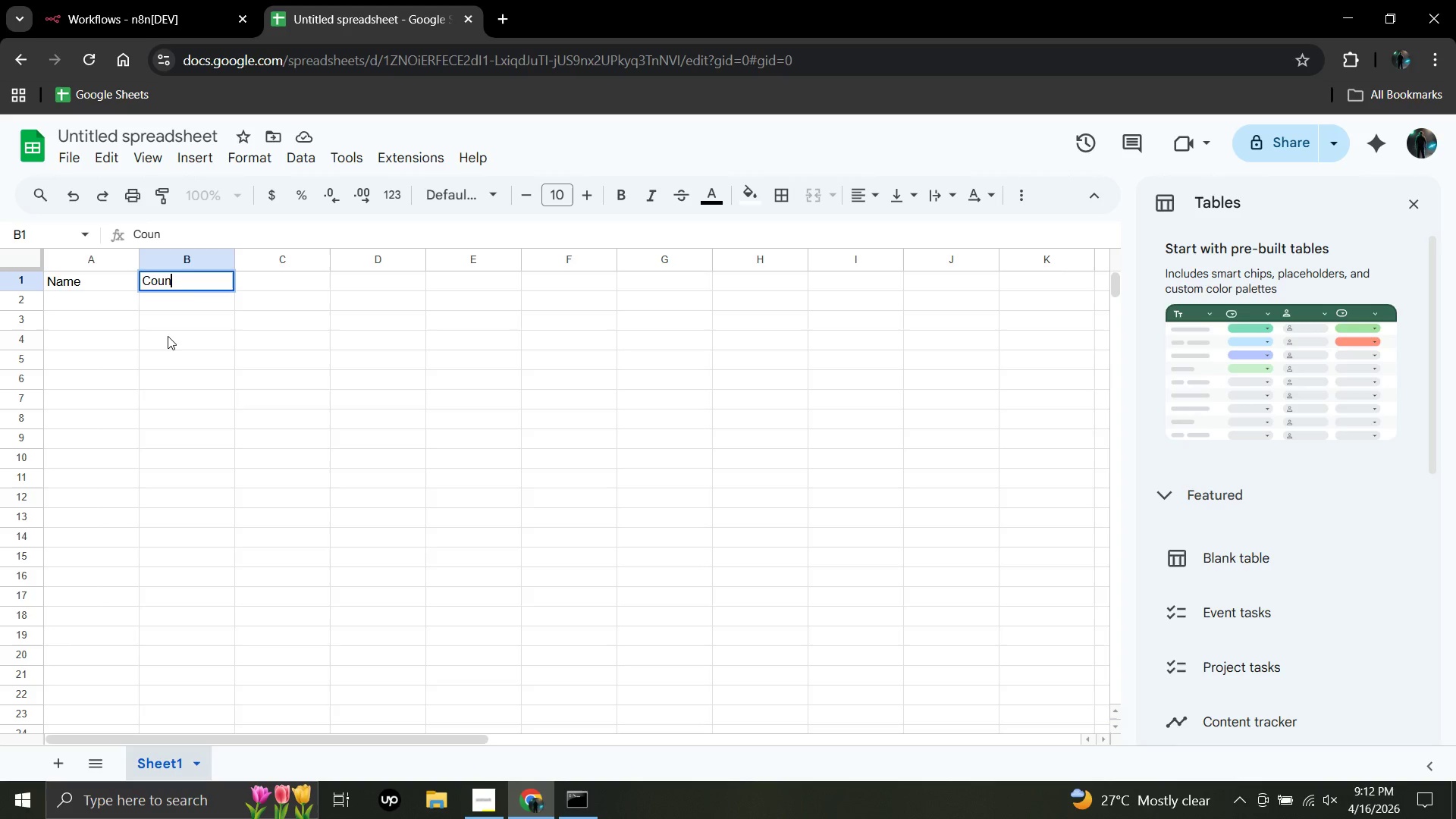 
type(try of Interest)
 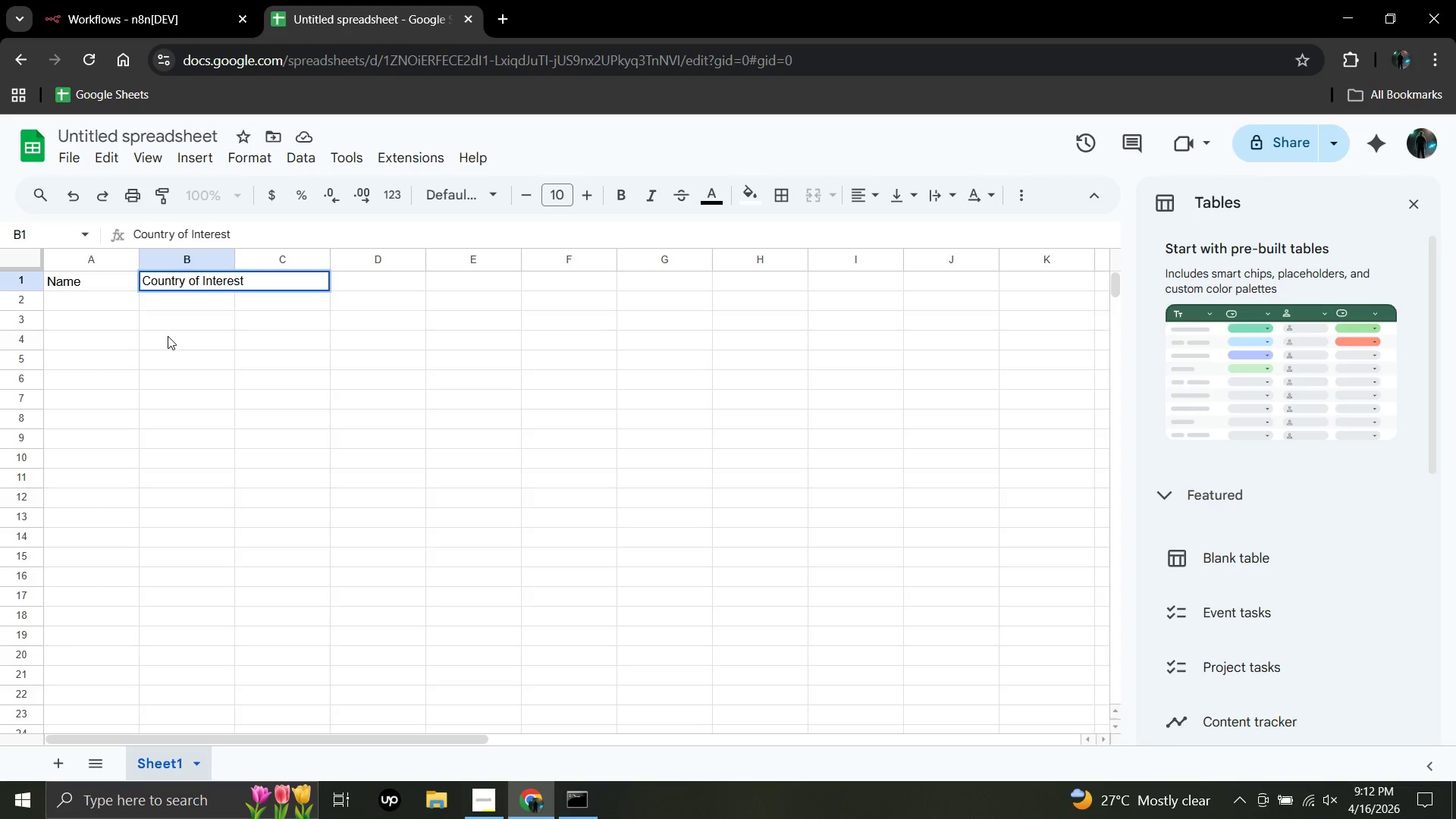 
left_click_drag(start_coordinate=[237, 261], to_coordinate=[252, 266])
 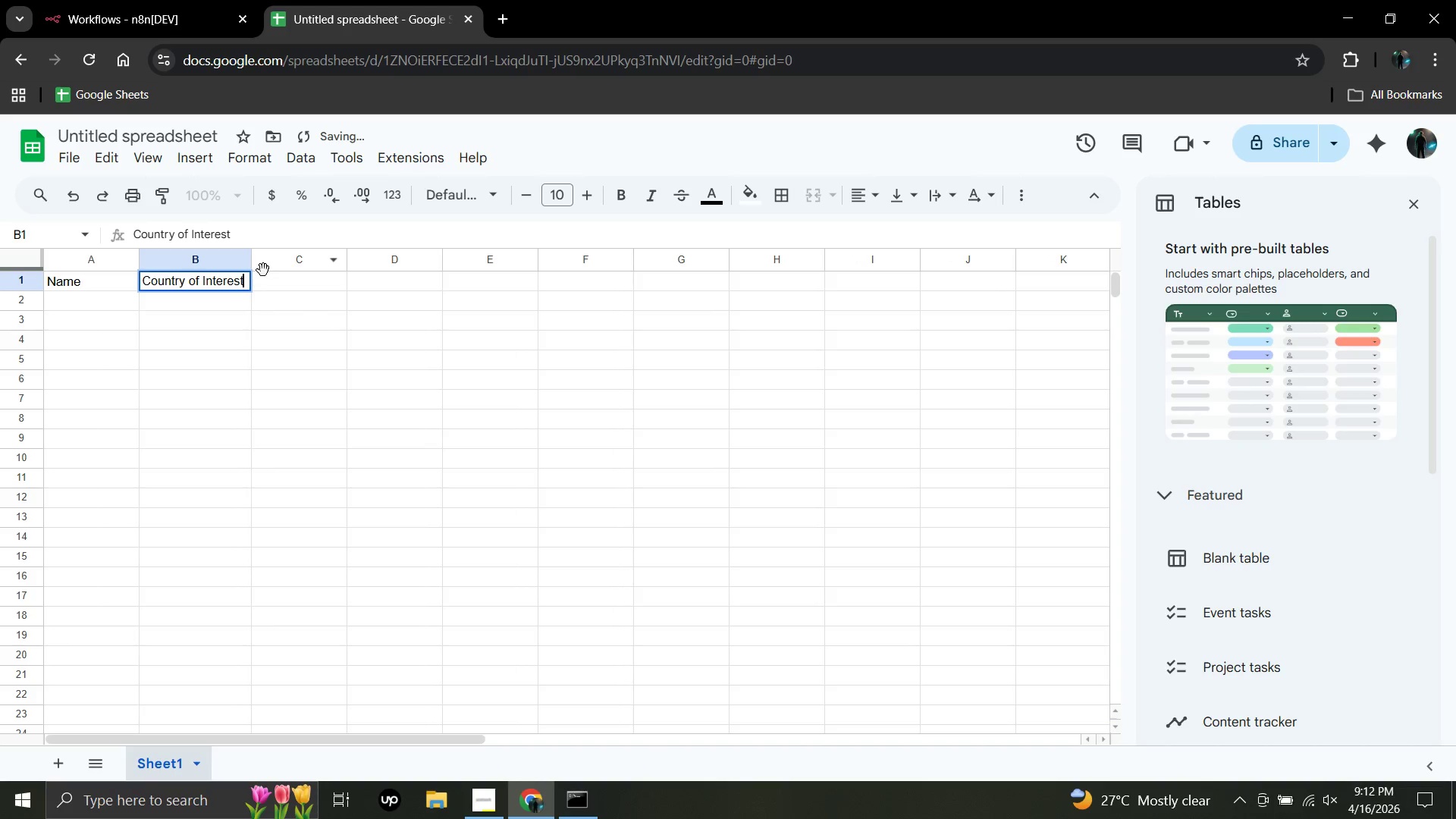 
left_click([268, 279])
 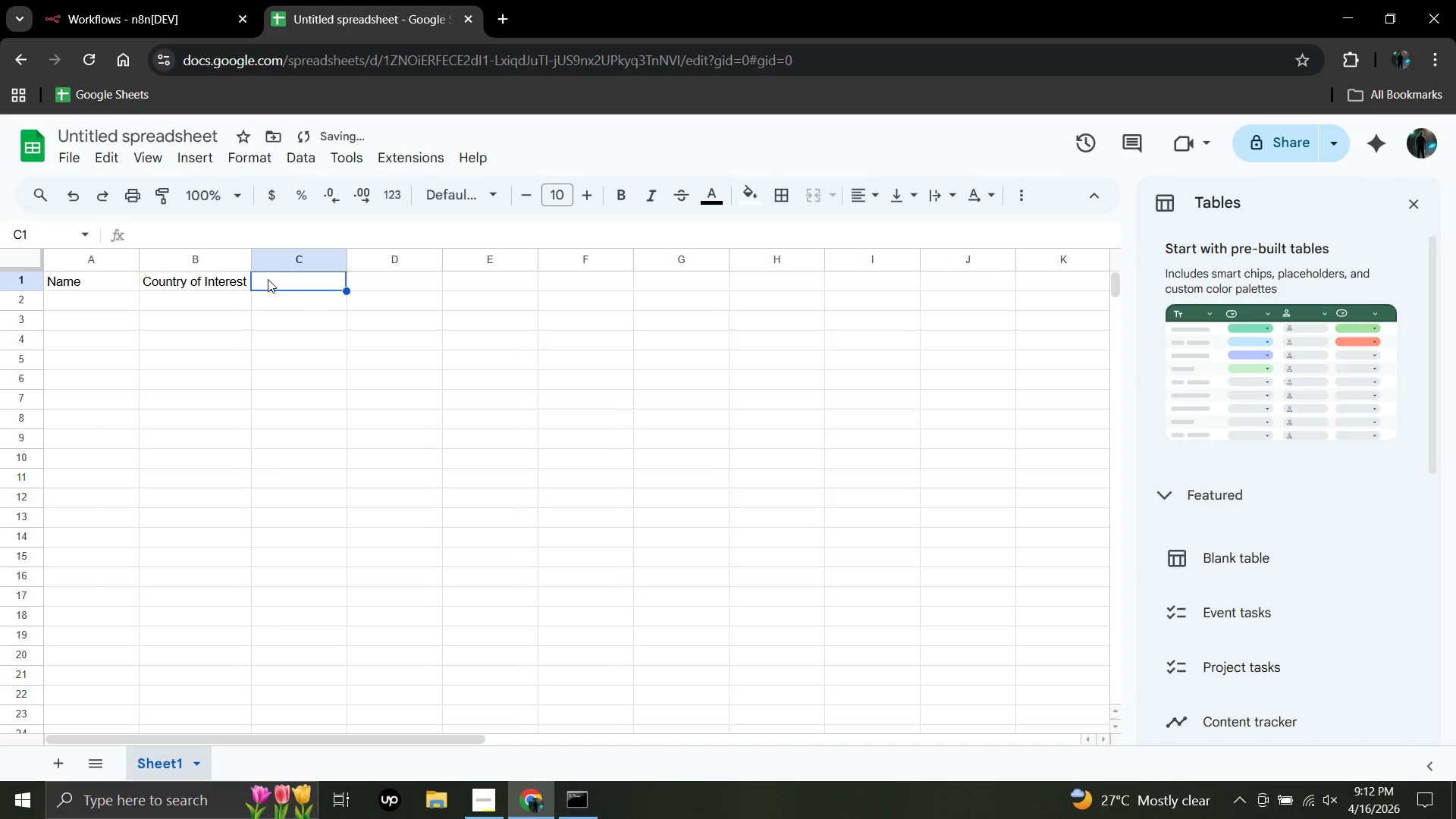 
double_click([268, 279])
 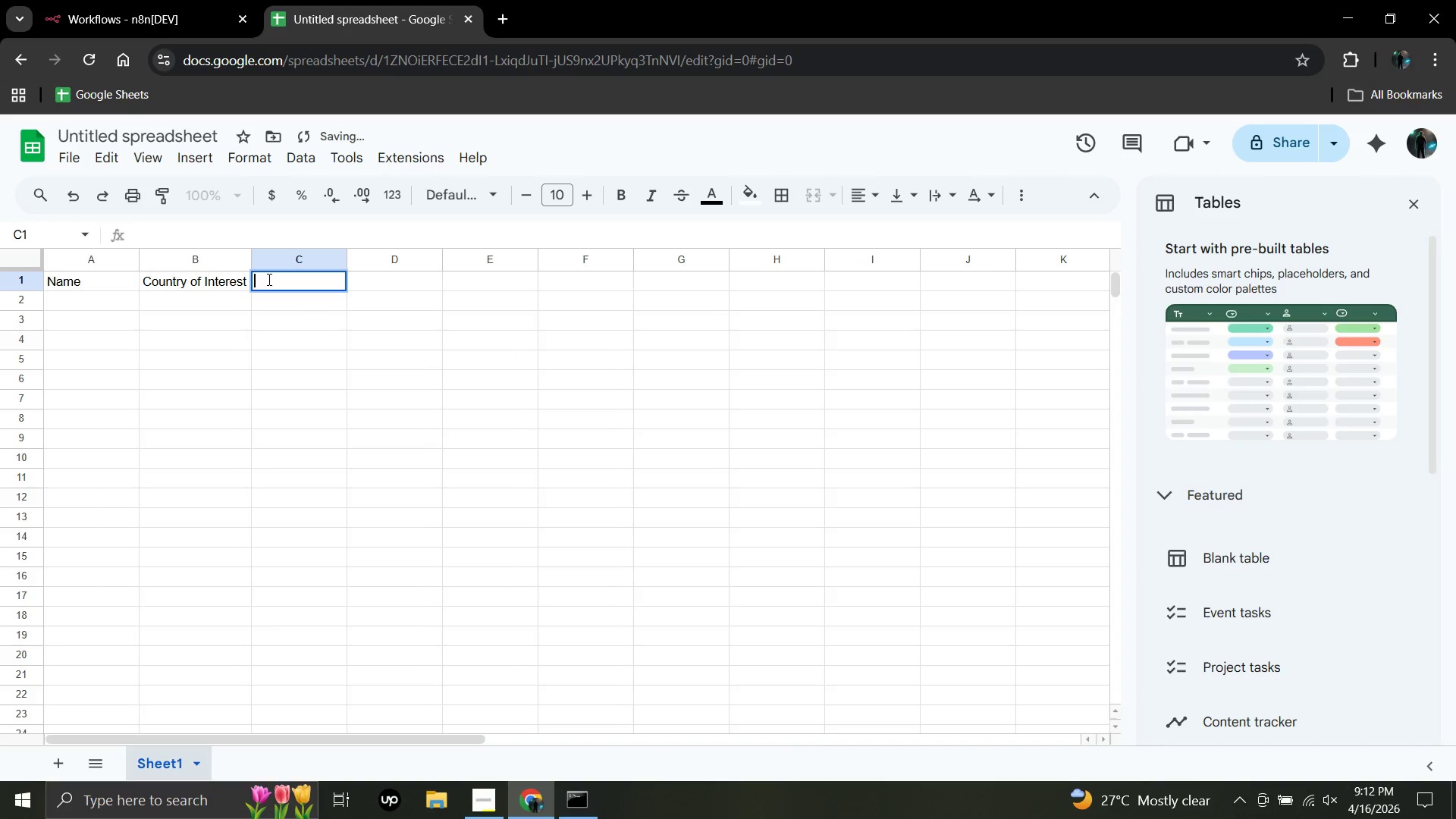 
type(Mo)
 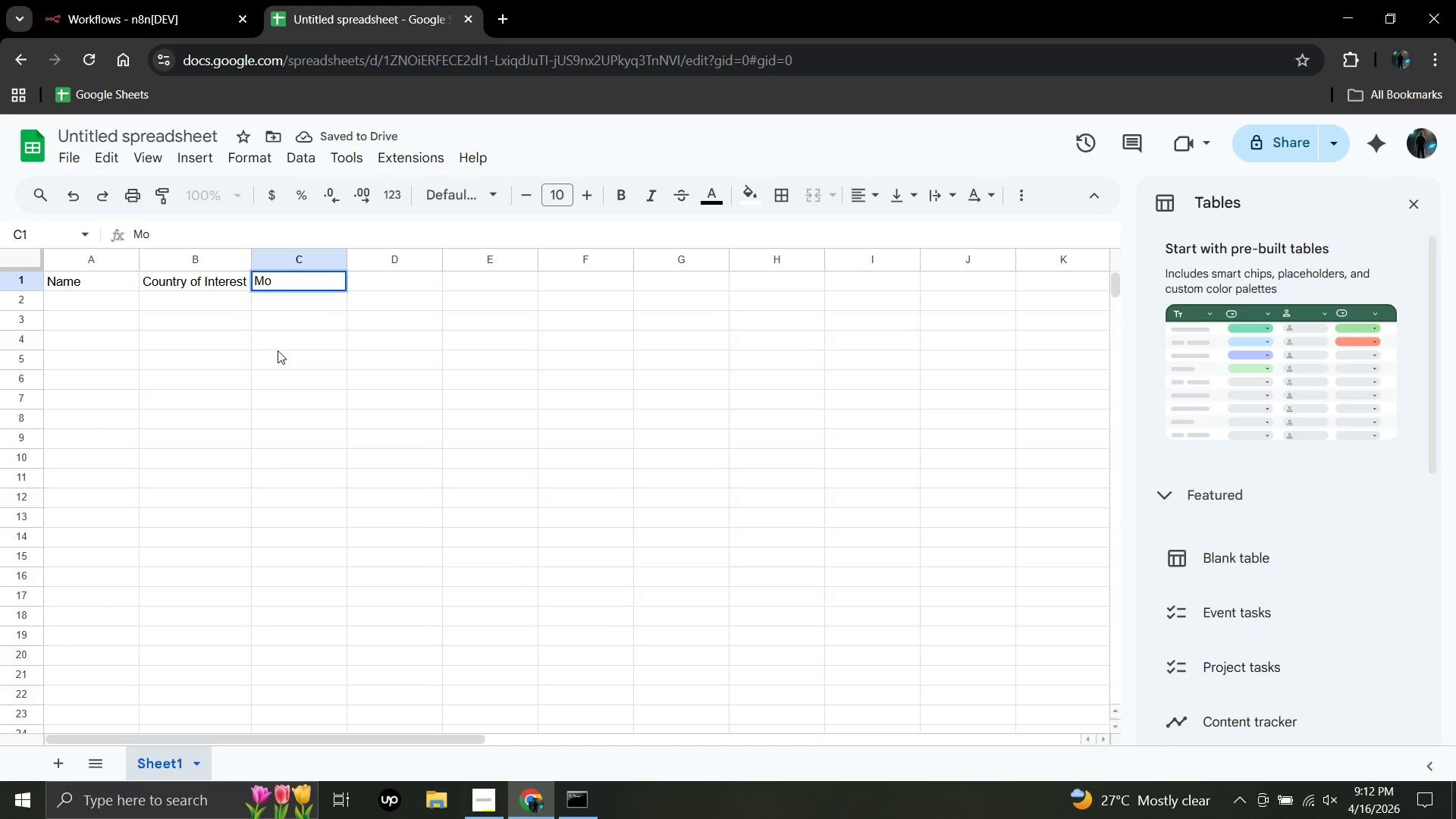 
key(N)
 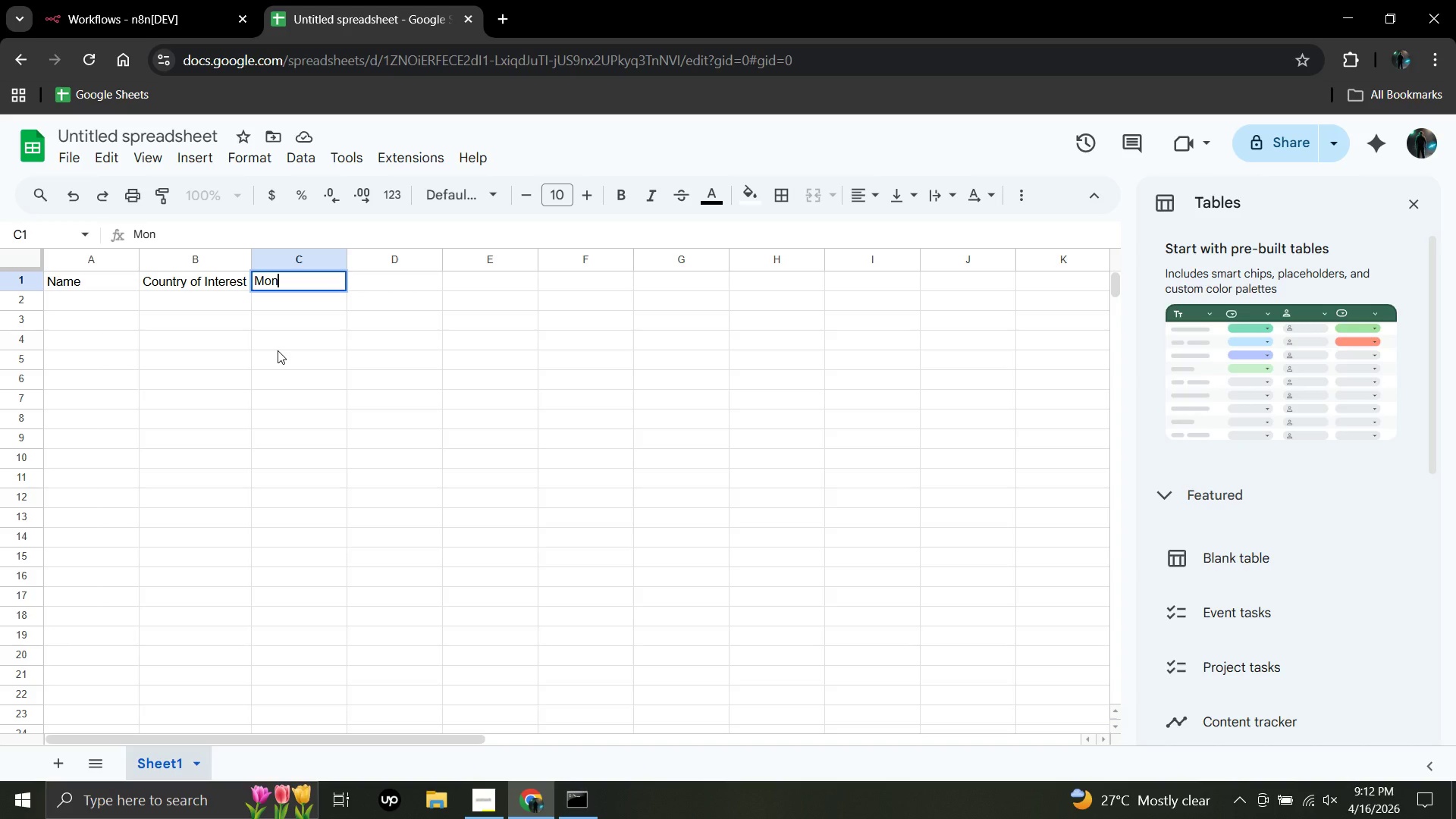 
type(thly Income)
 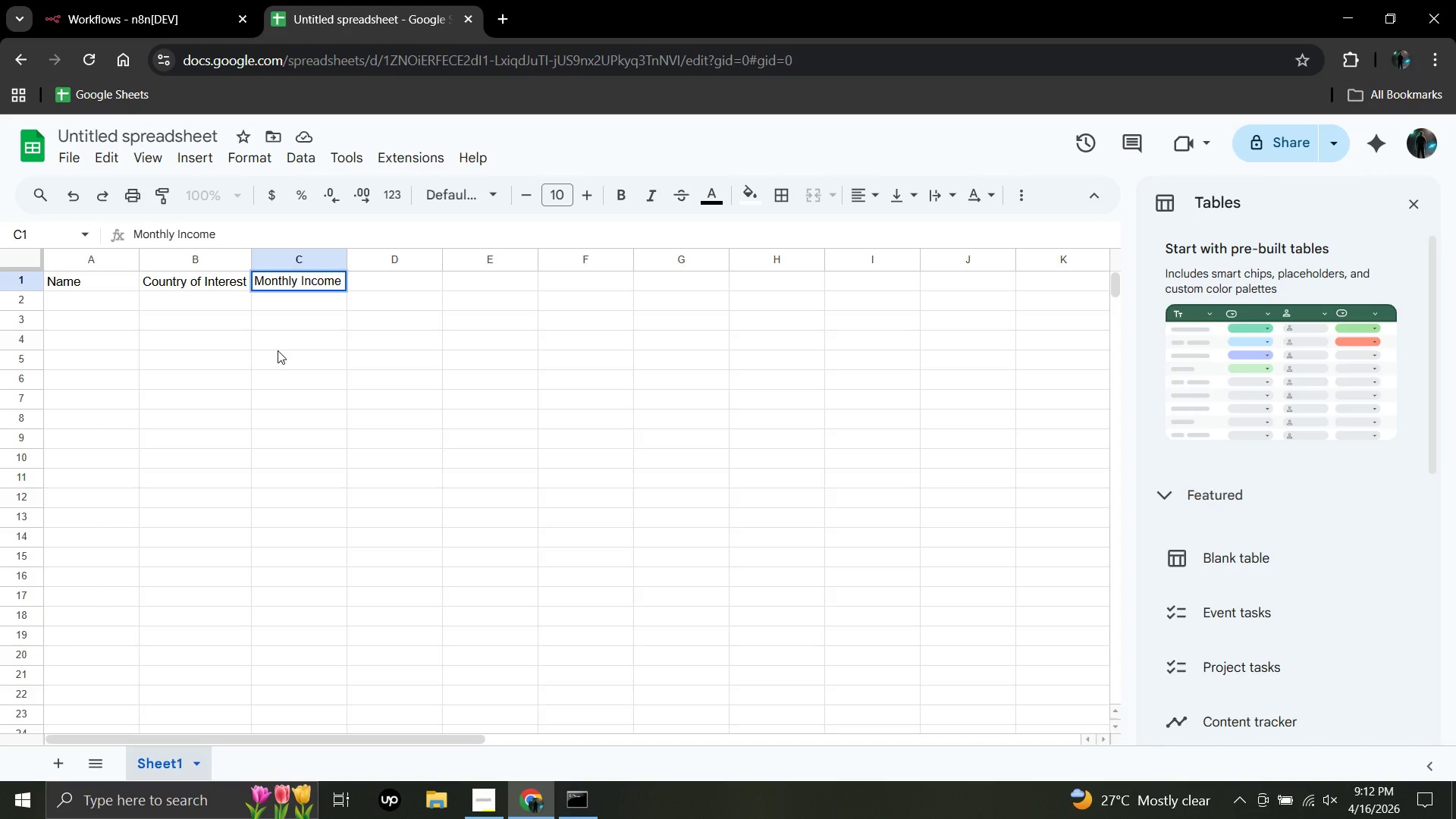 
left_click_drag(start_coordinate=[345, 261], to_coordinate=[360, 263])
 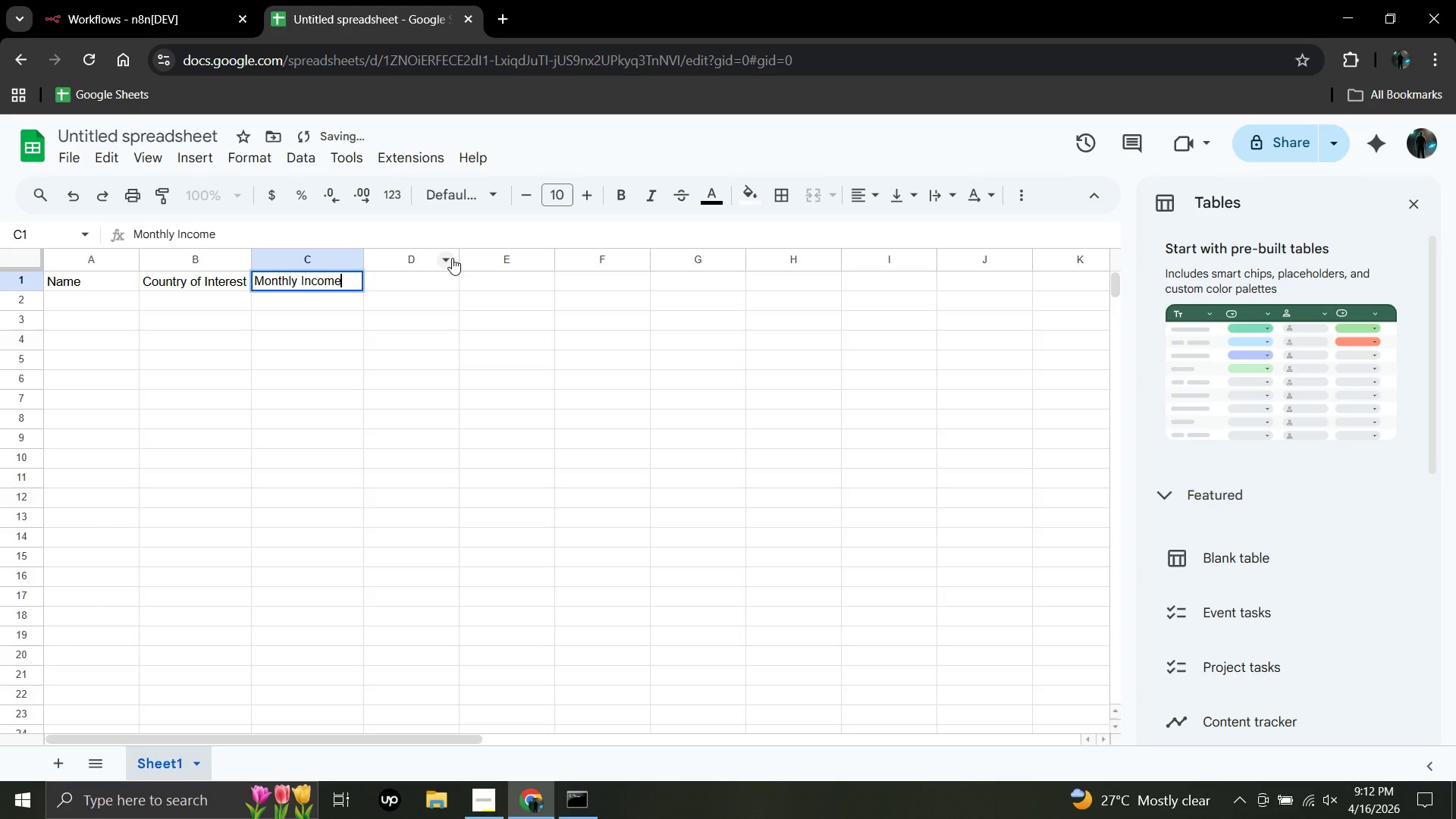 
left_click_drag(start_coordinate=[457, 256], to_coordinate=[485, 260])
 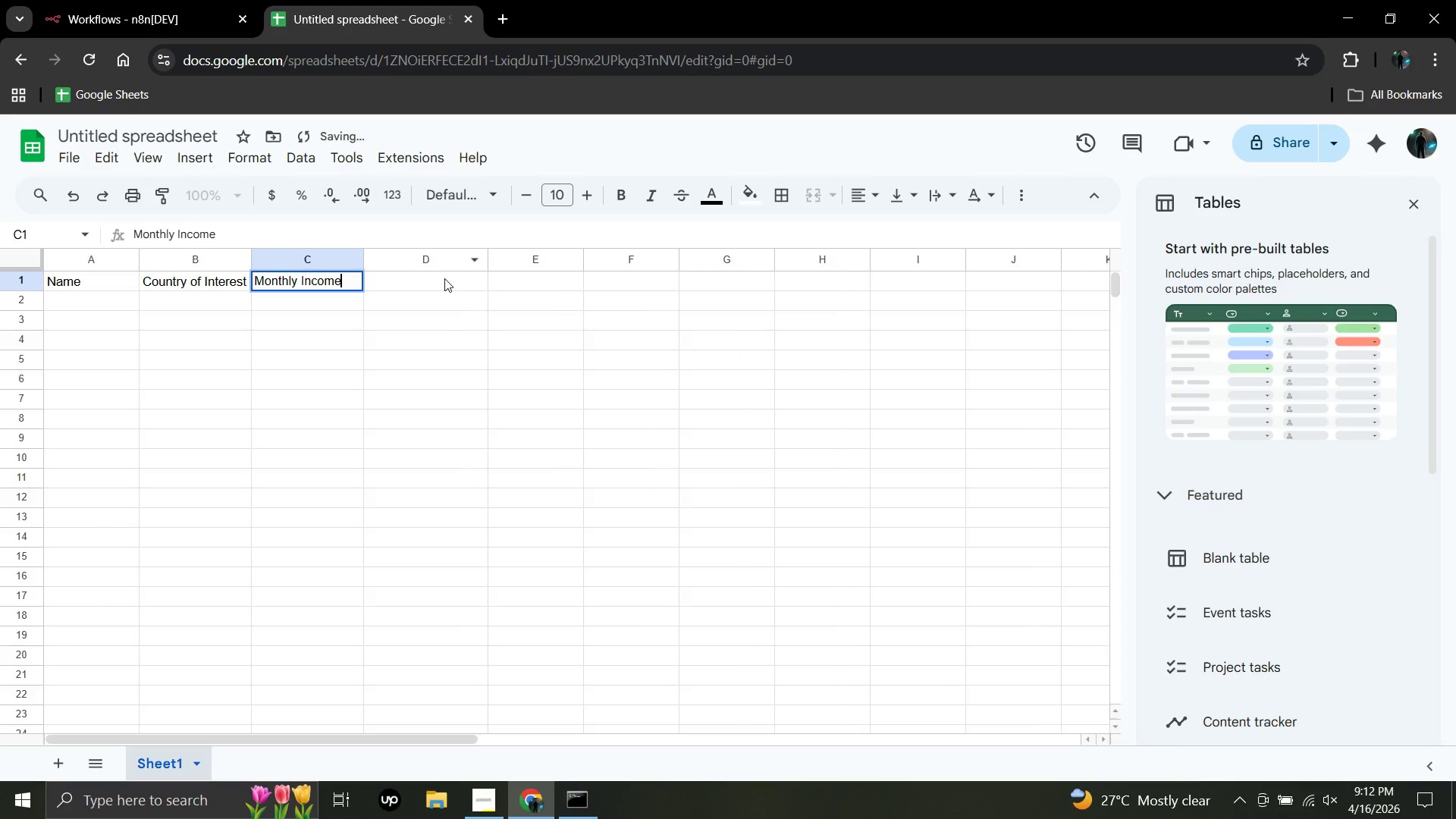 
double_click([444, 278])
 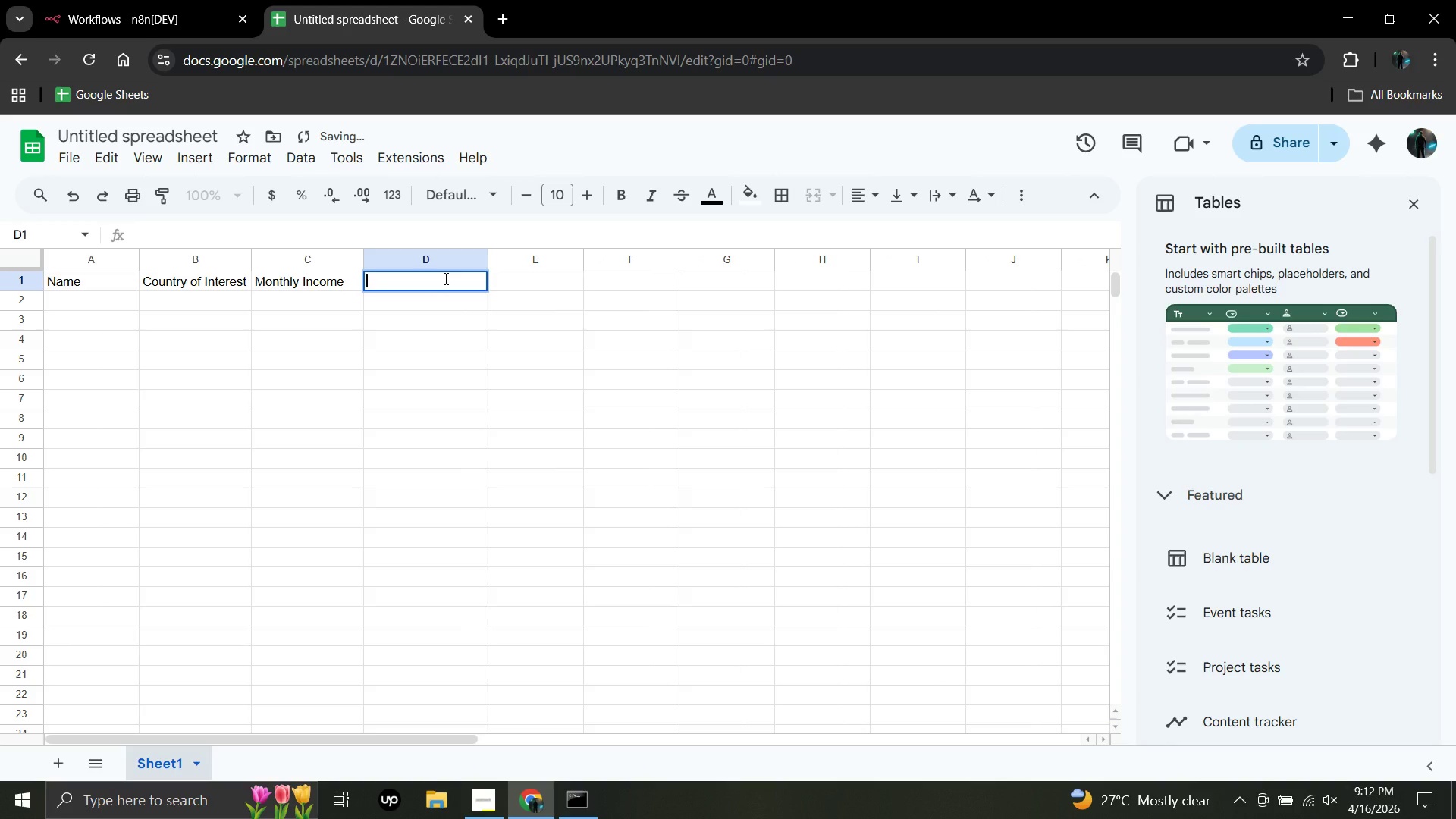 
type(rem)
key(Backspace)
key(Backspace)
key(Backspace)
type(Remote Jon)
key(Backspace)
type(b Status)
 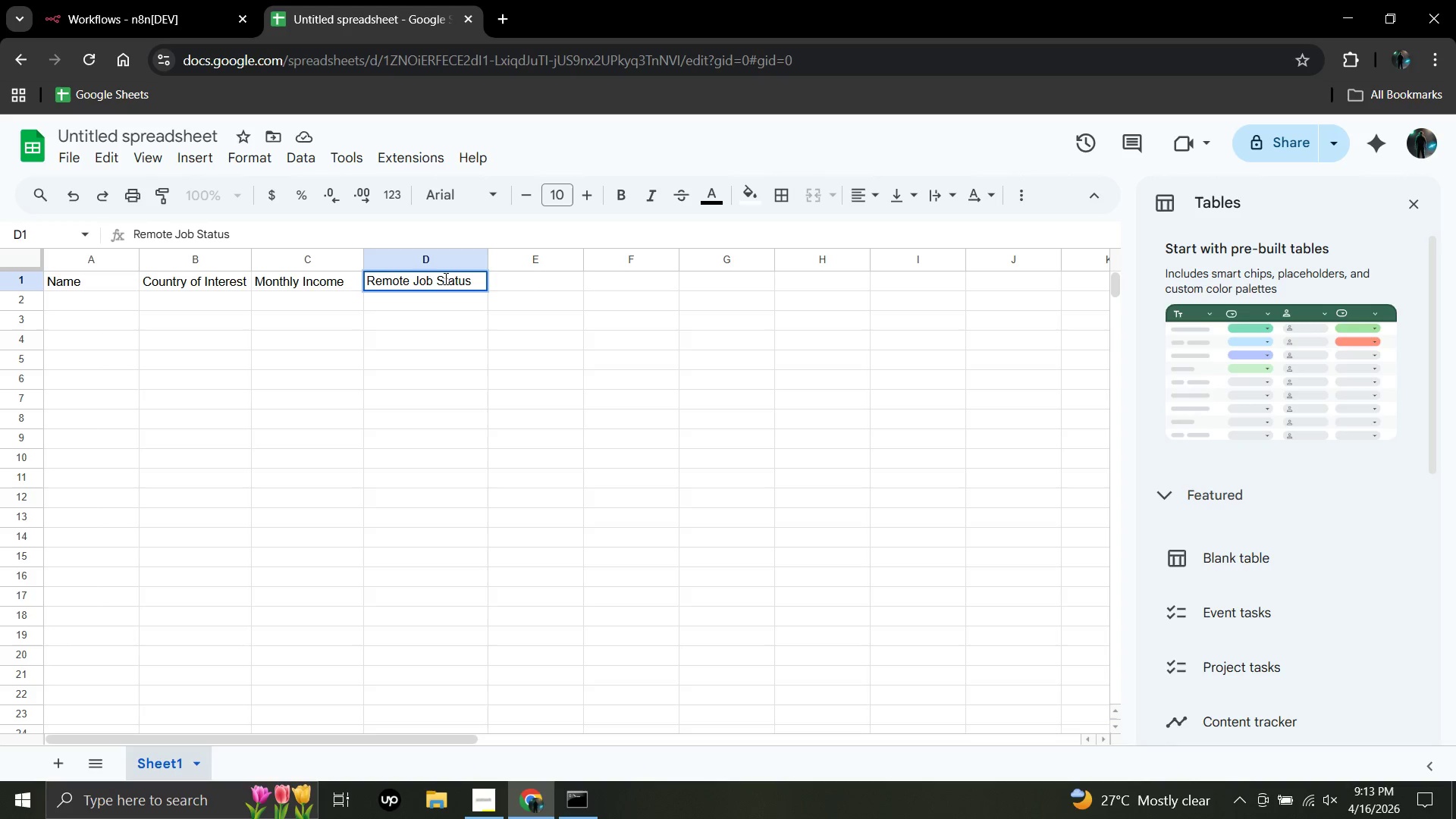 
double_click([525, 284])
 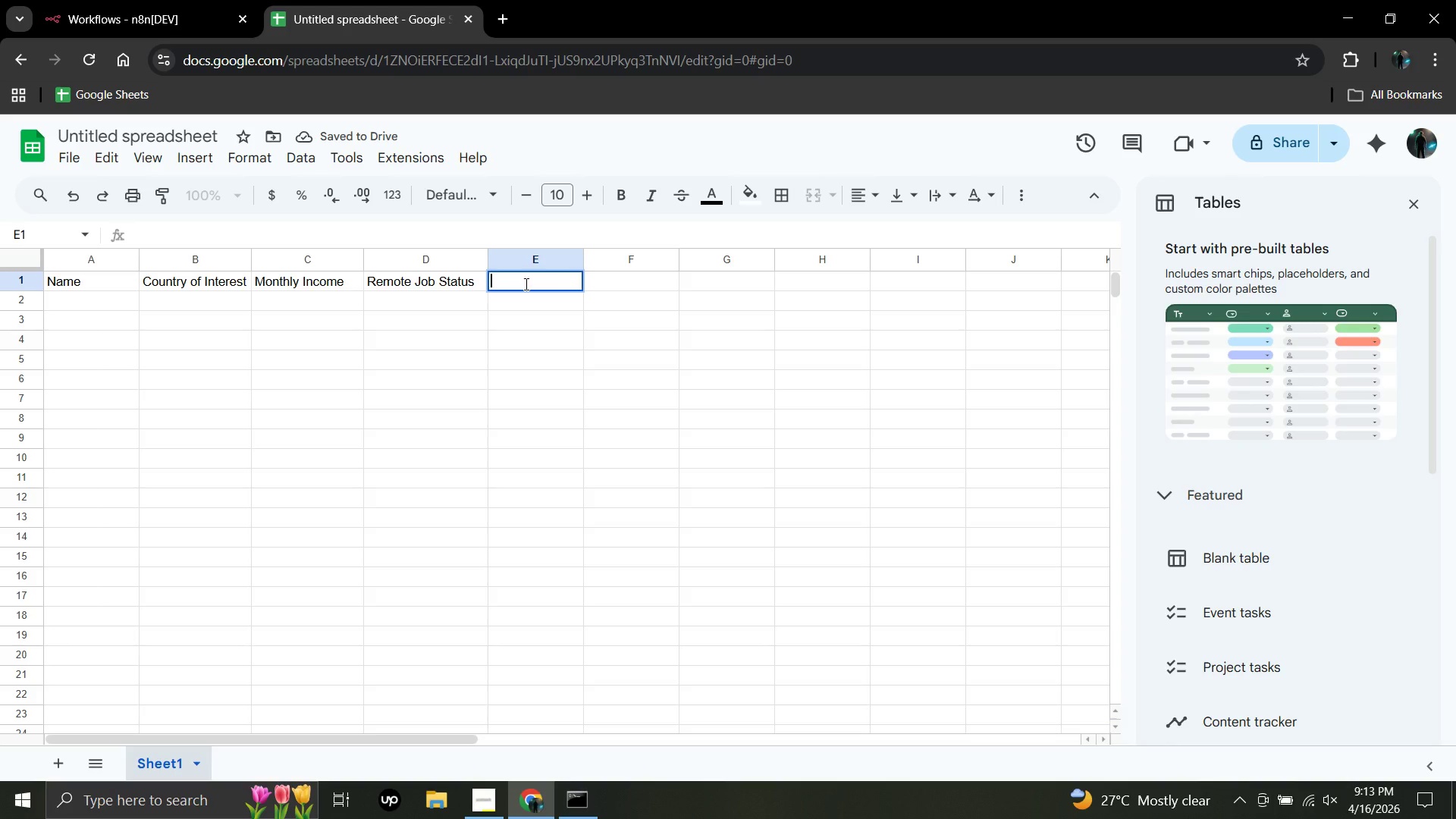 
type(Submitted At)
 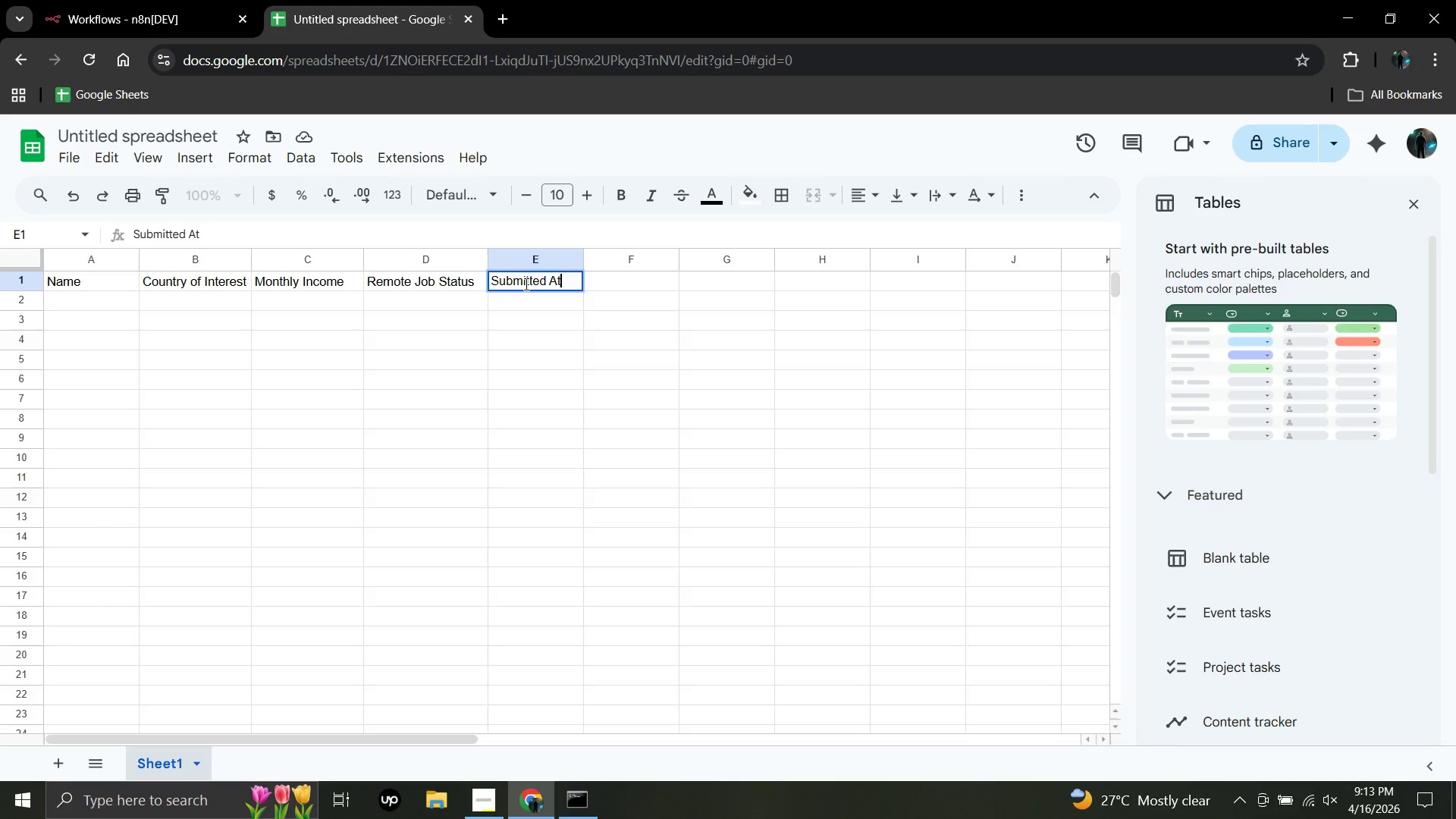 
wait(9.3)
 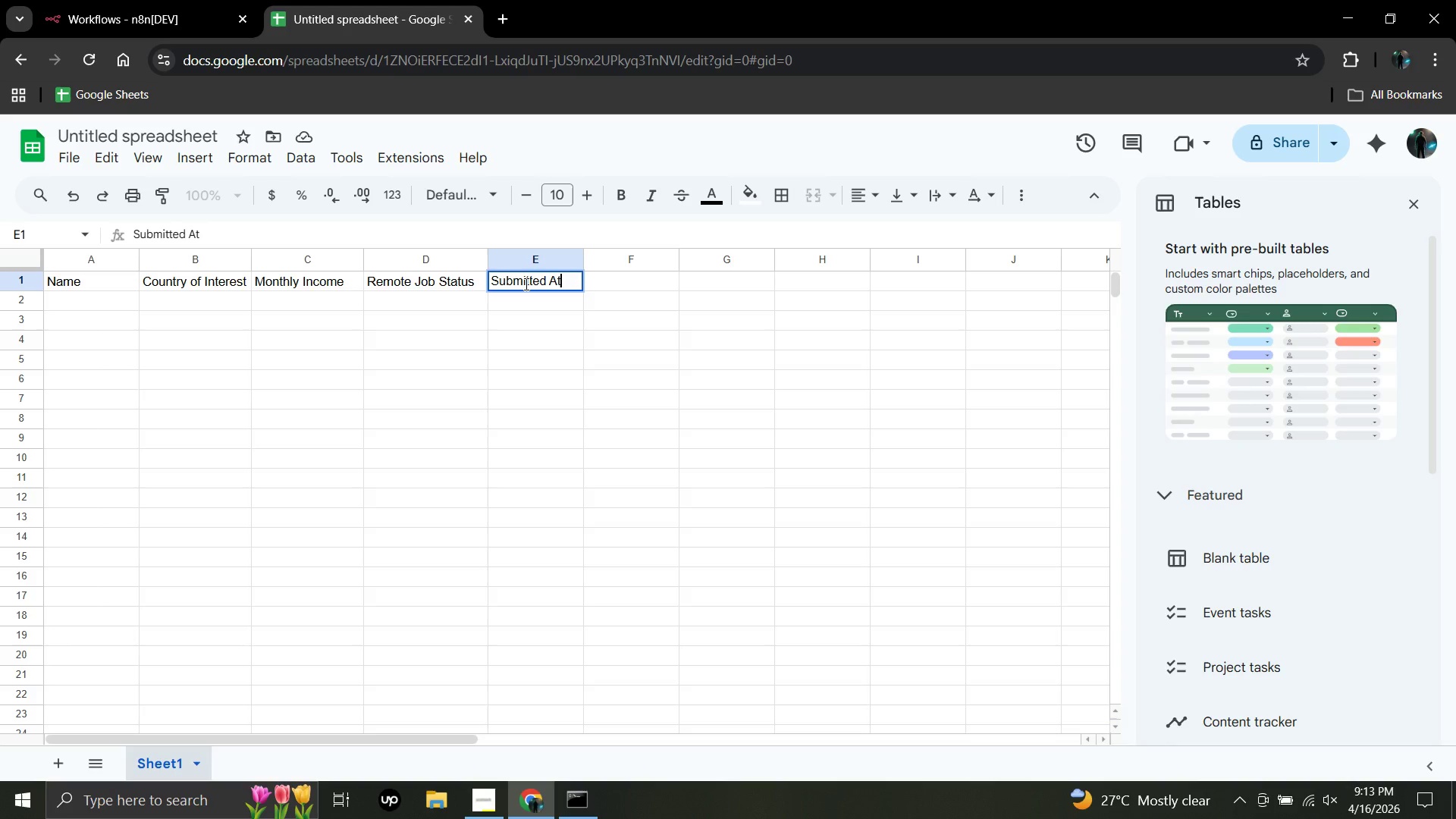 
left_click_drag(start_coordinate=[632, 275], to_coordinate=[629, 279])
 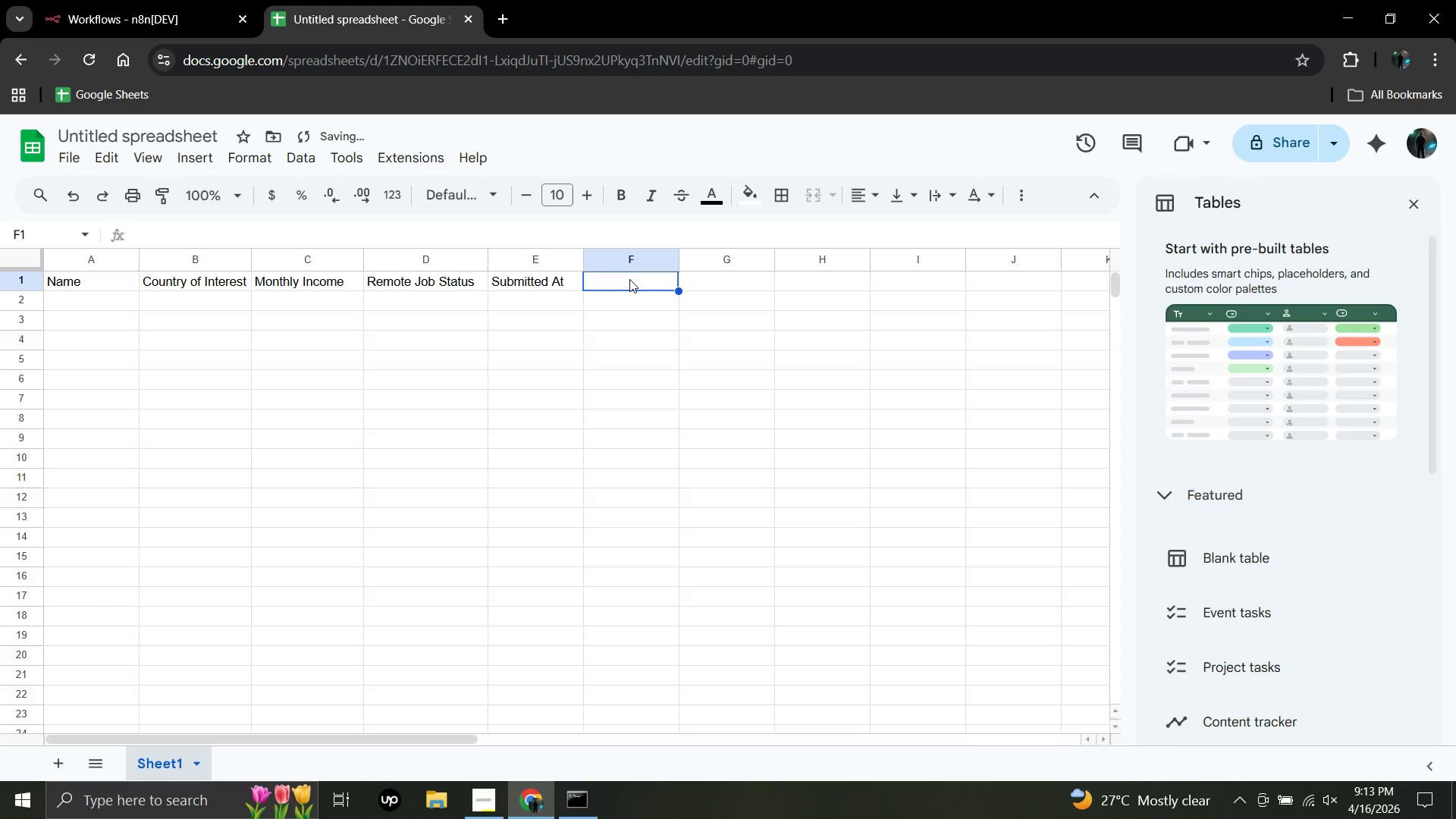 
double_click([629, 279])
 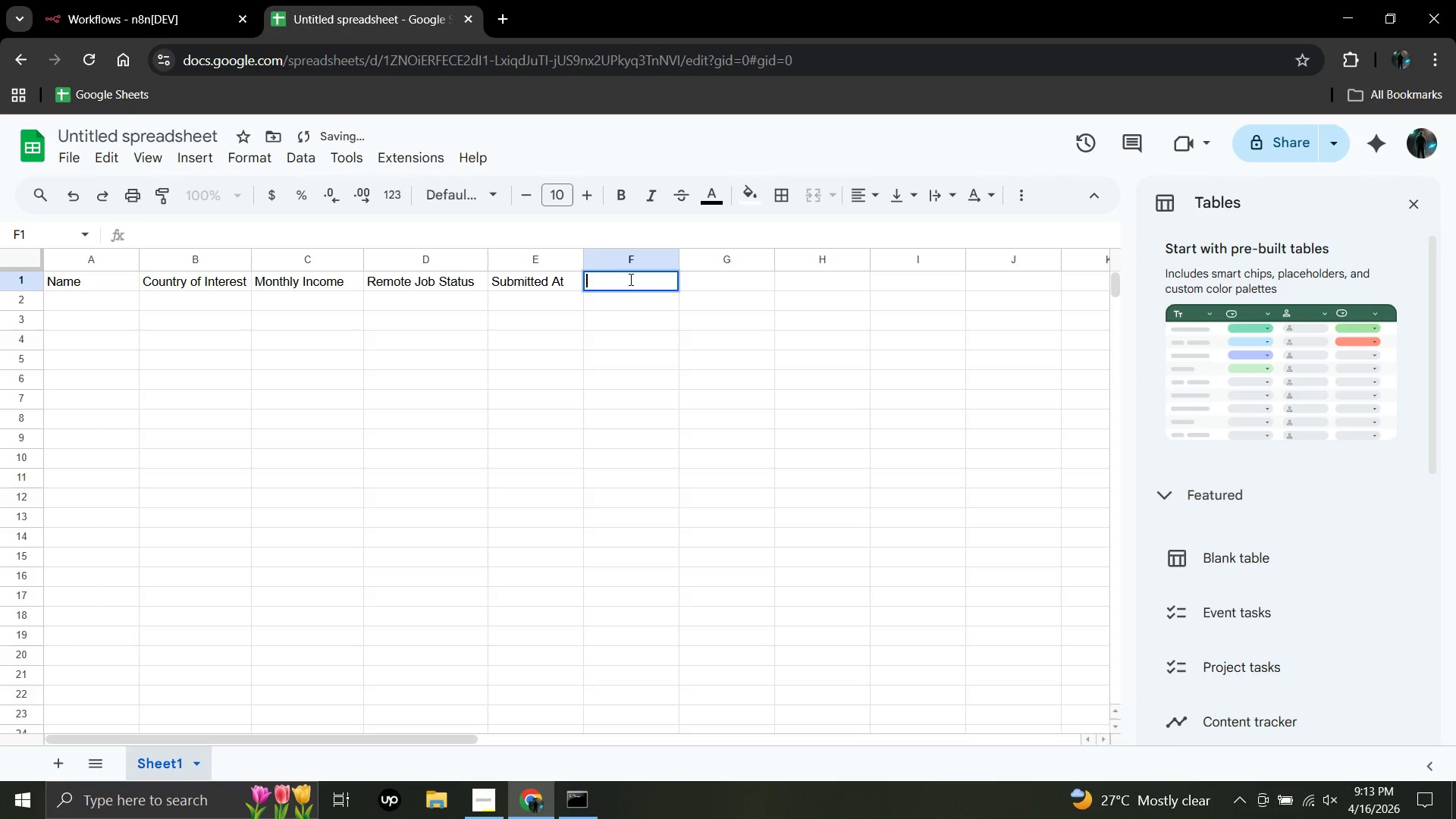 
type(Status)
 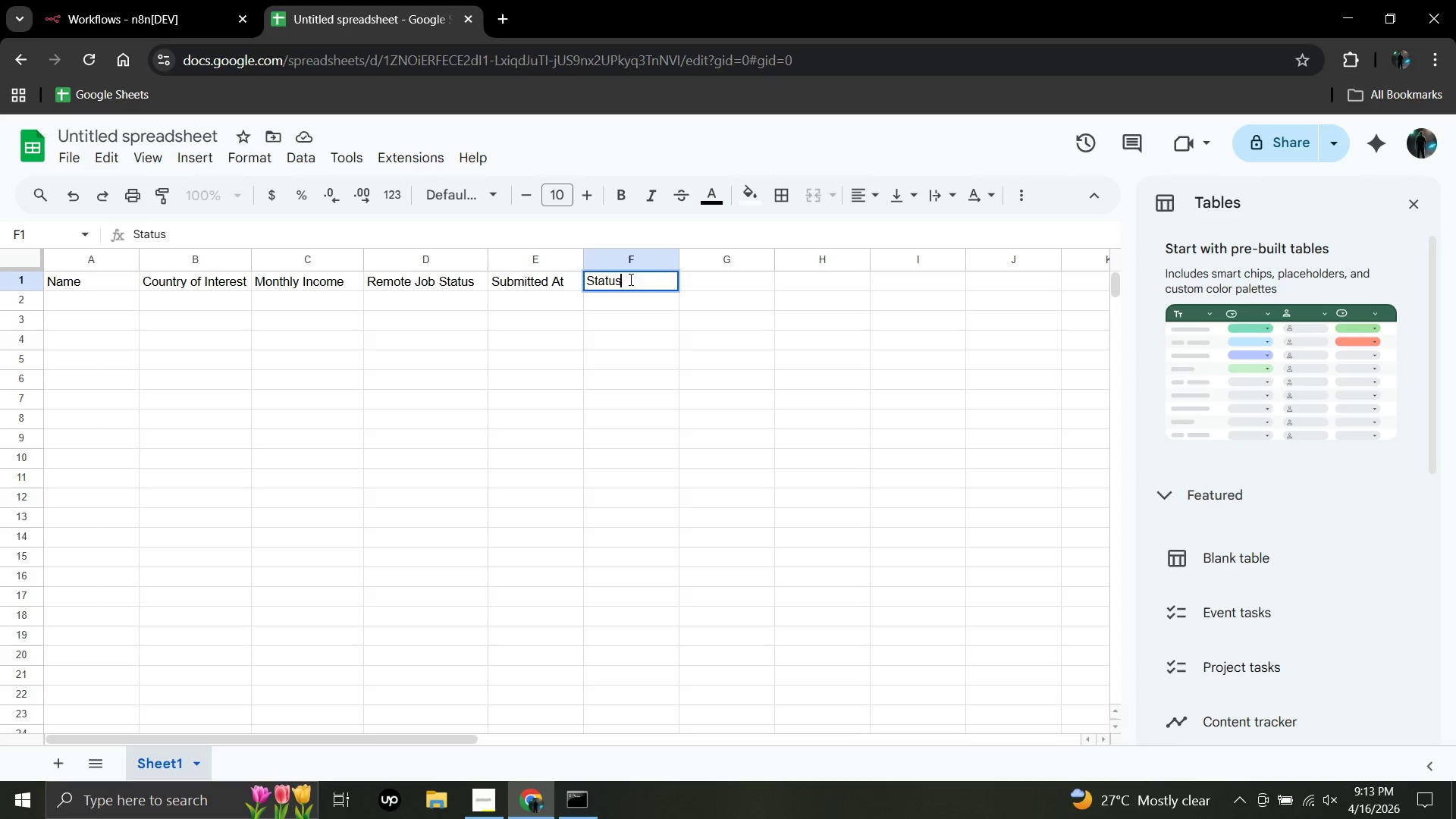 
wait(12.69)
 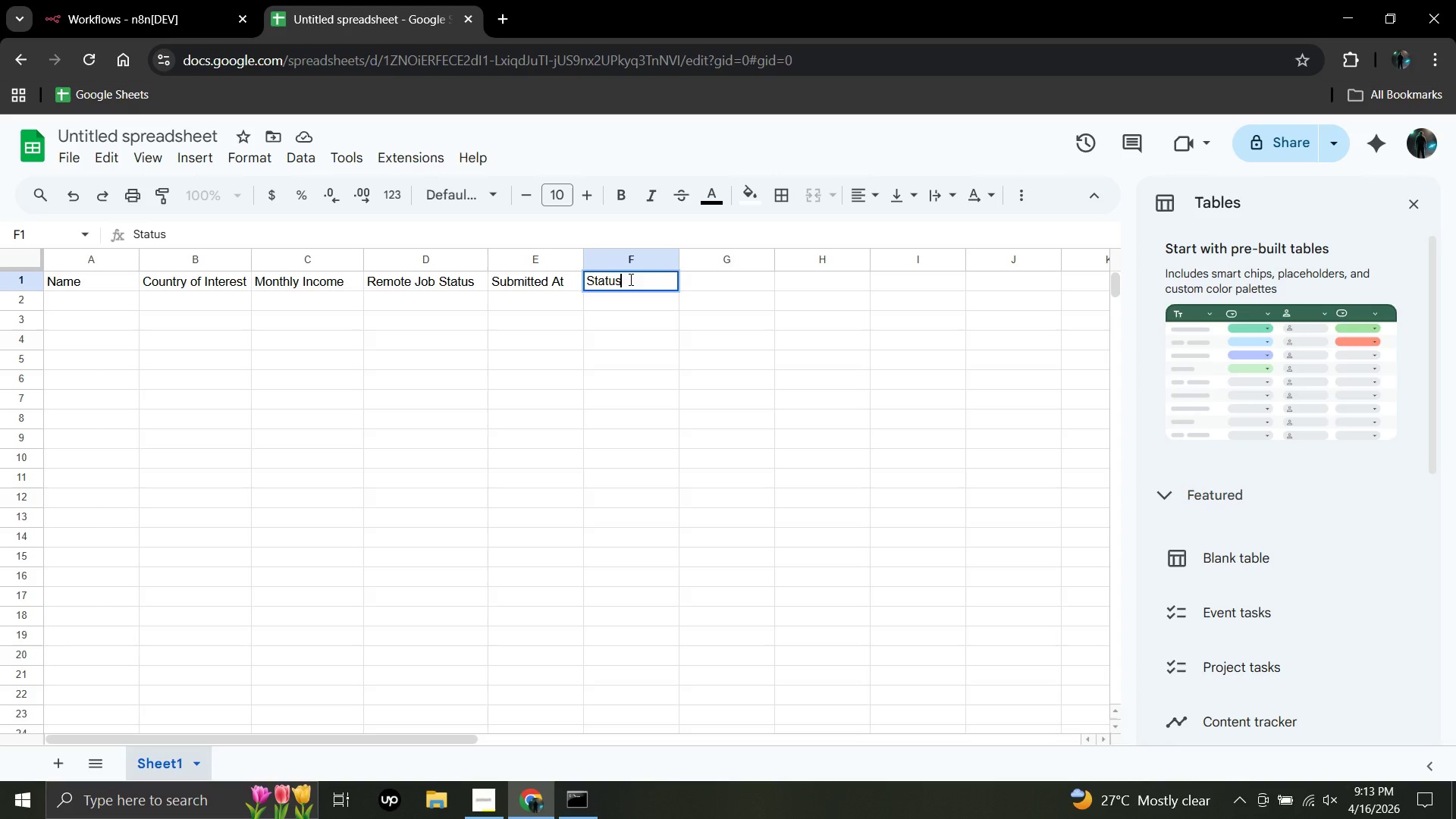 
left_click([617, 319])
 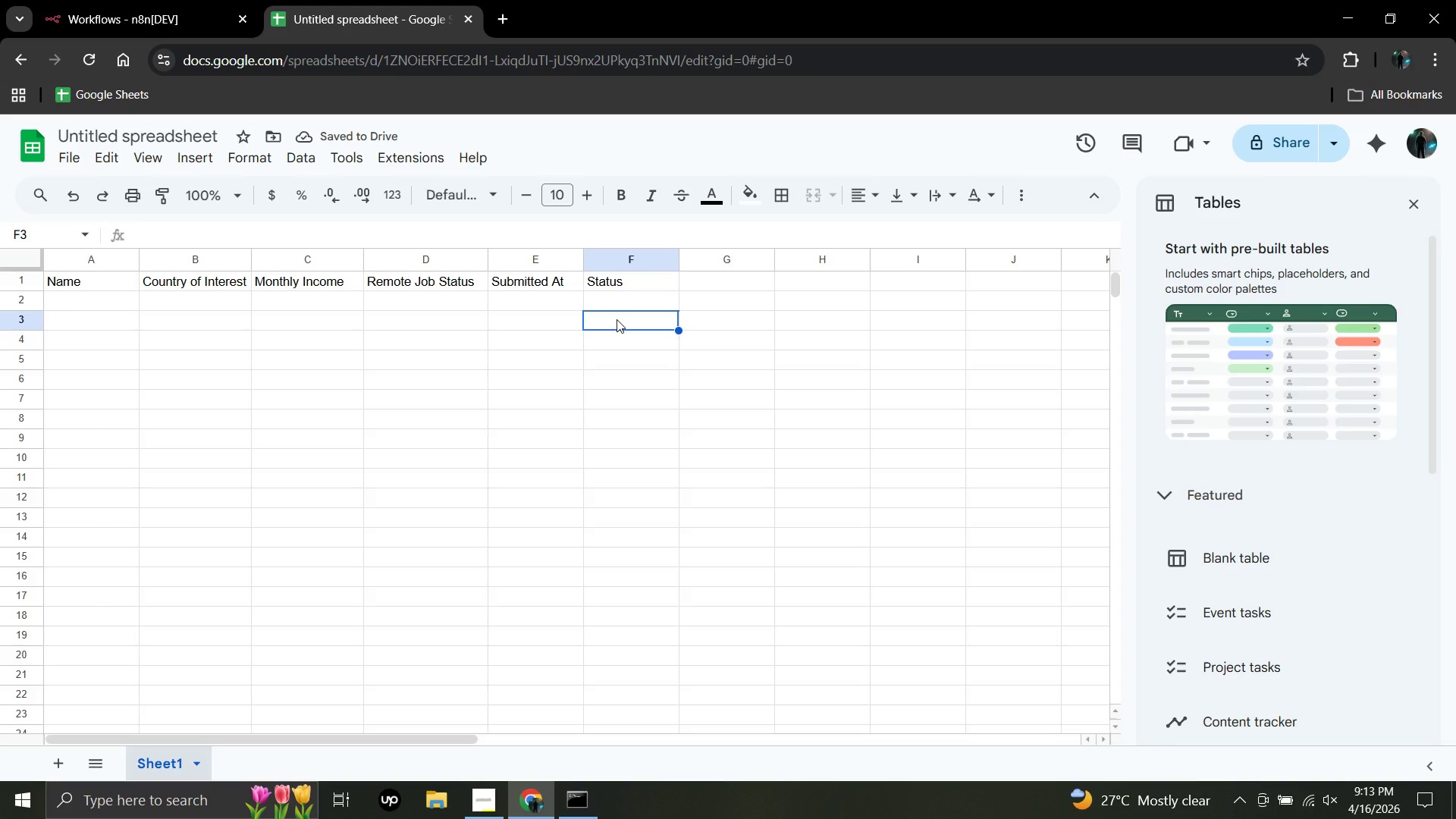 
wait(9.53)
 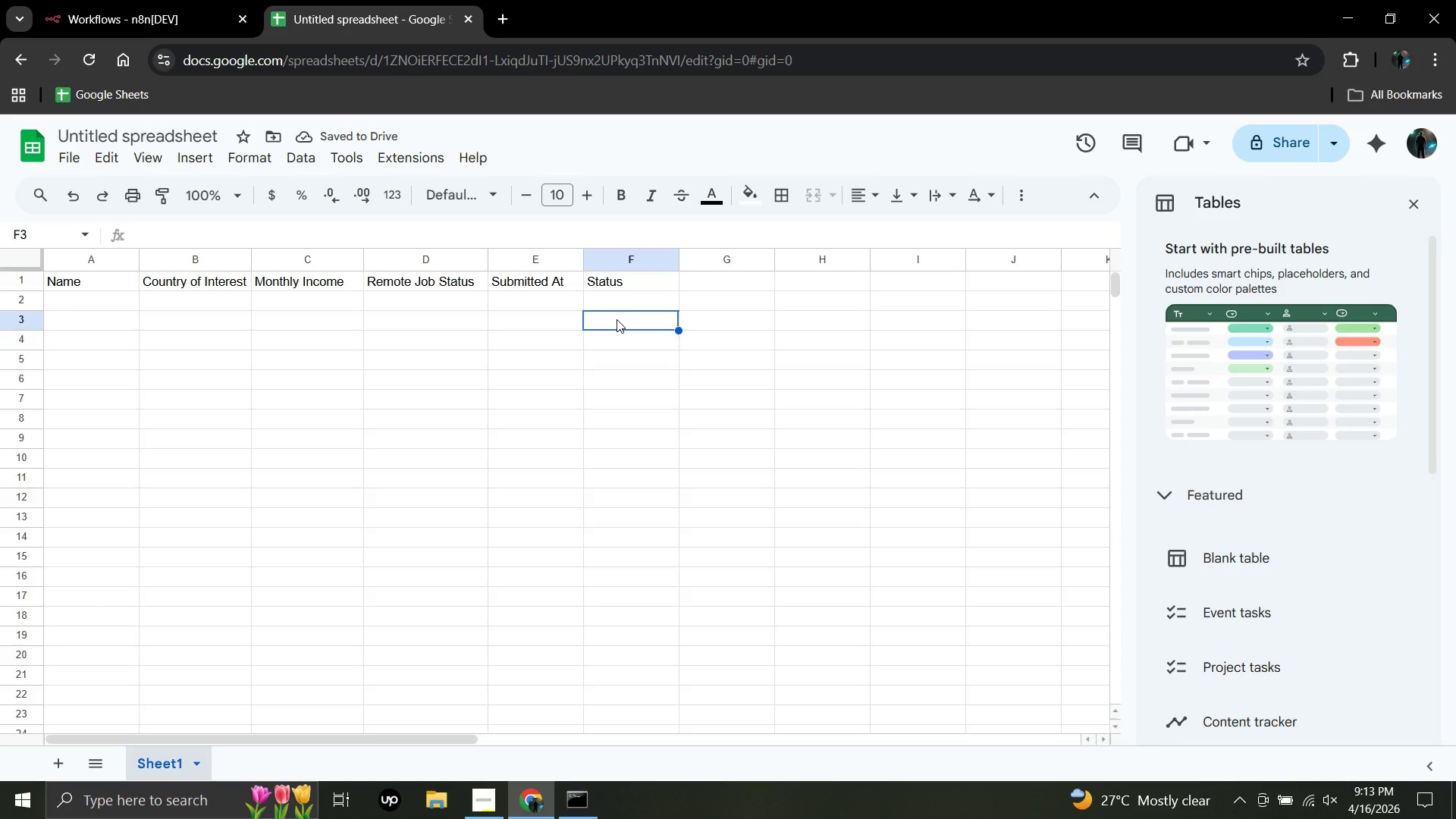 
left_click([216, 140])
 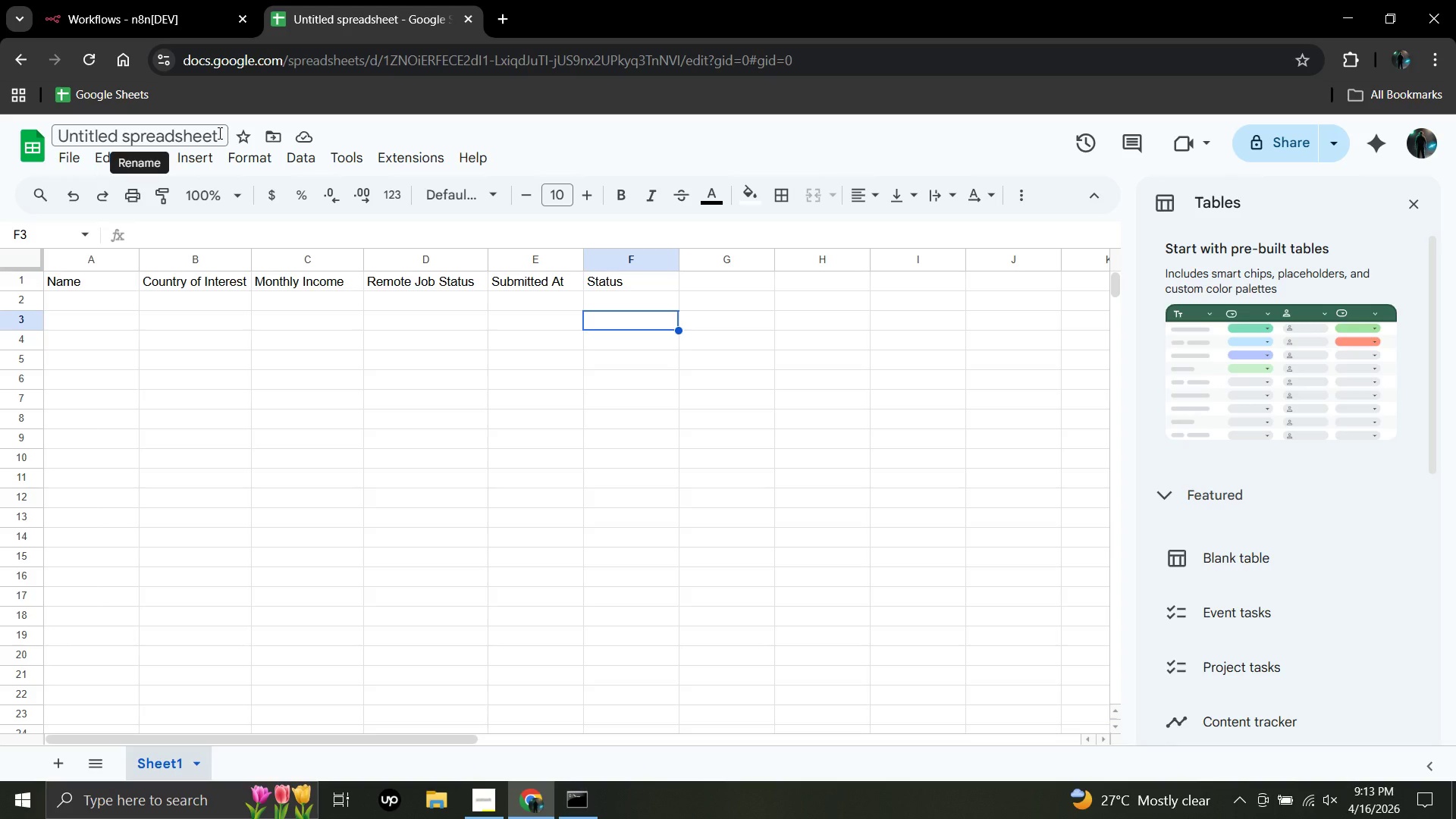 
double_click([218, 133])
 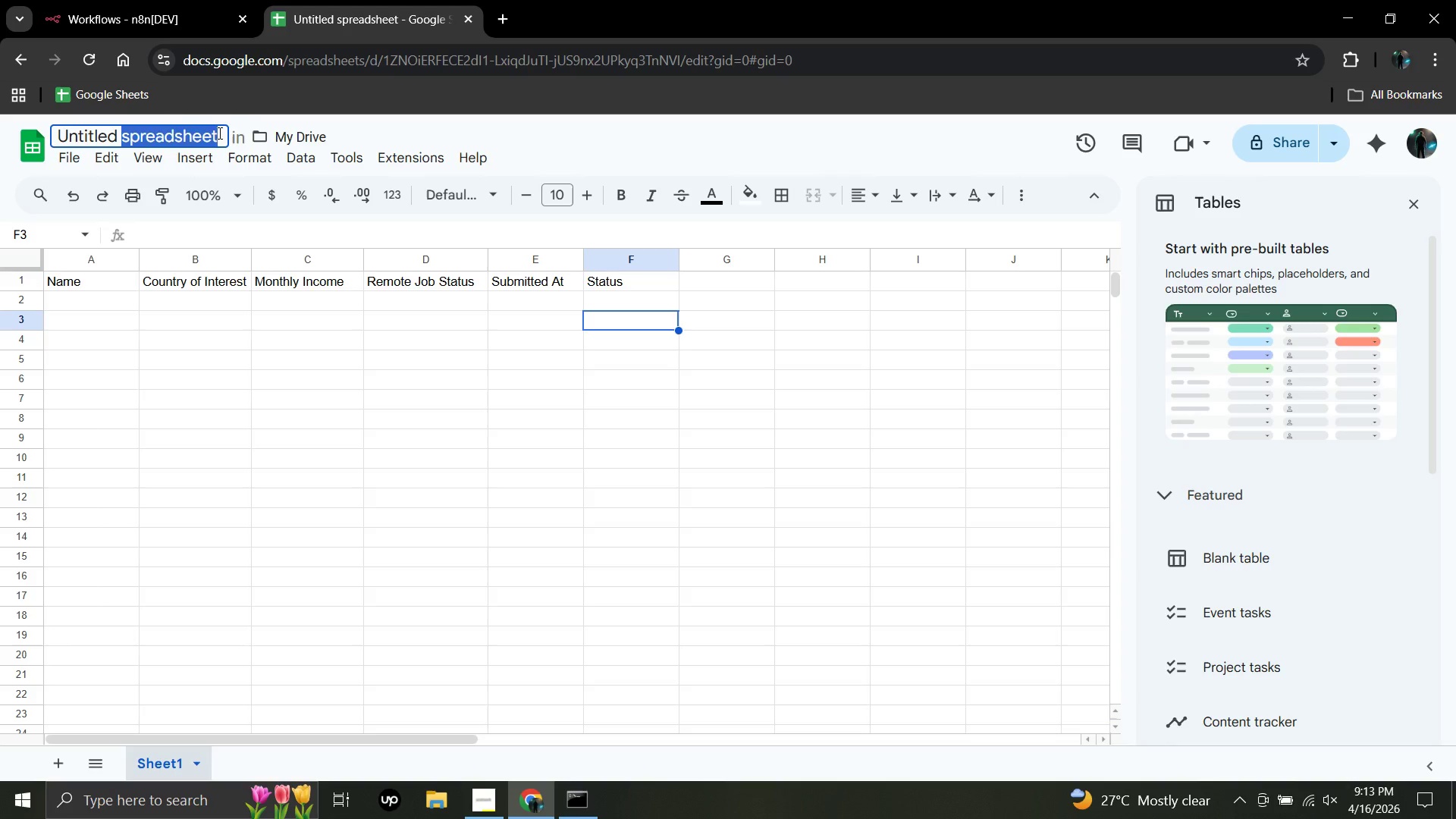 
key(Backspace)
key(Backspace)
key(Backspace)
key(Backspace)
key(Backspace)
key(Backspace)
key(Backspace)
key(Backspace)
key(Backspace)
key(Backspace)
key(Backspace)
type(Vagabond Legal - Pending Review)
 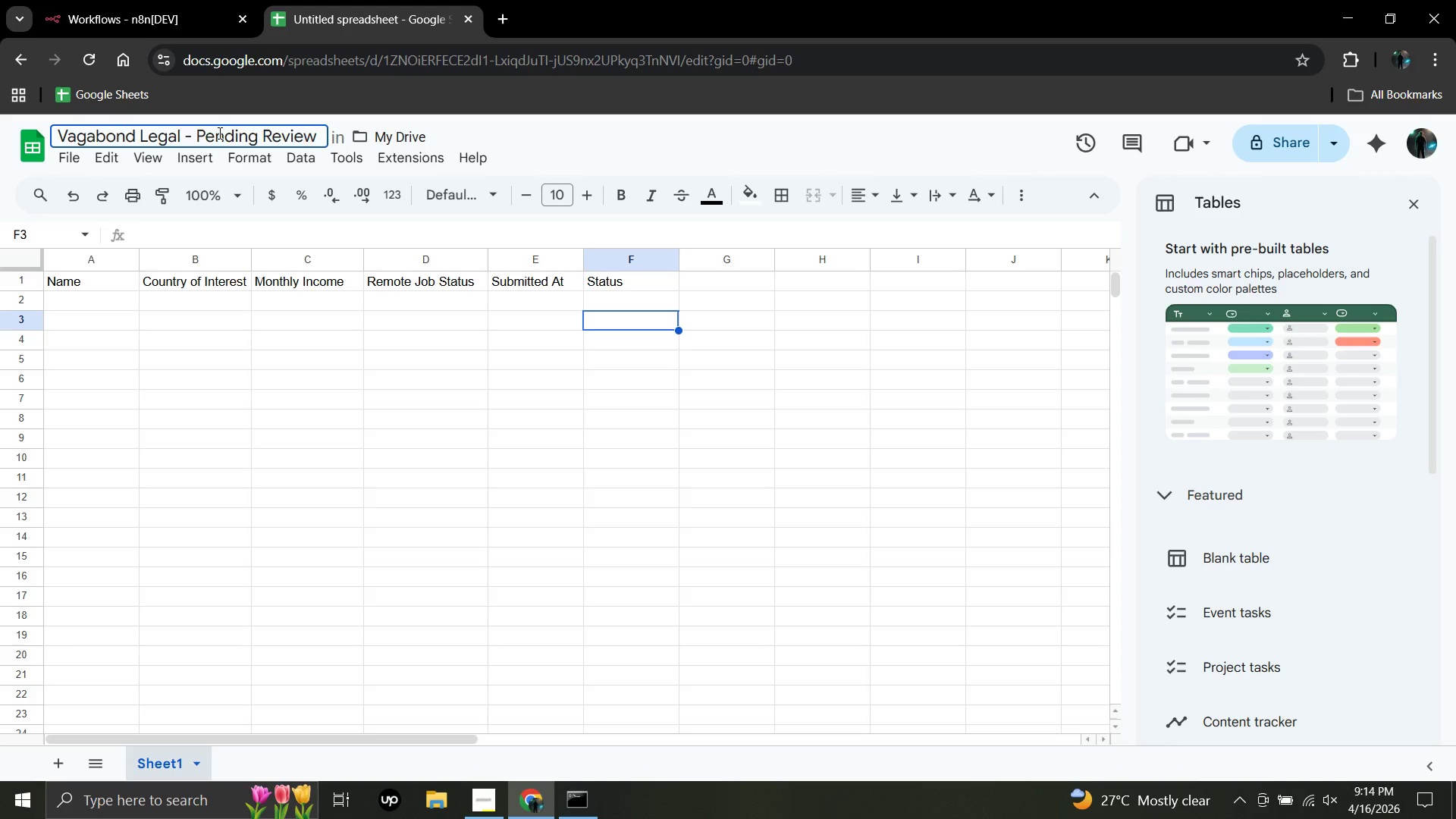 
wait(46.3)
 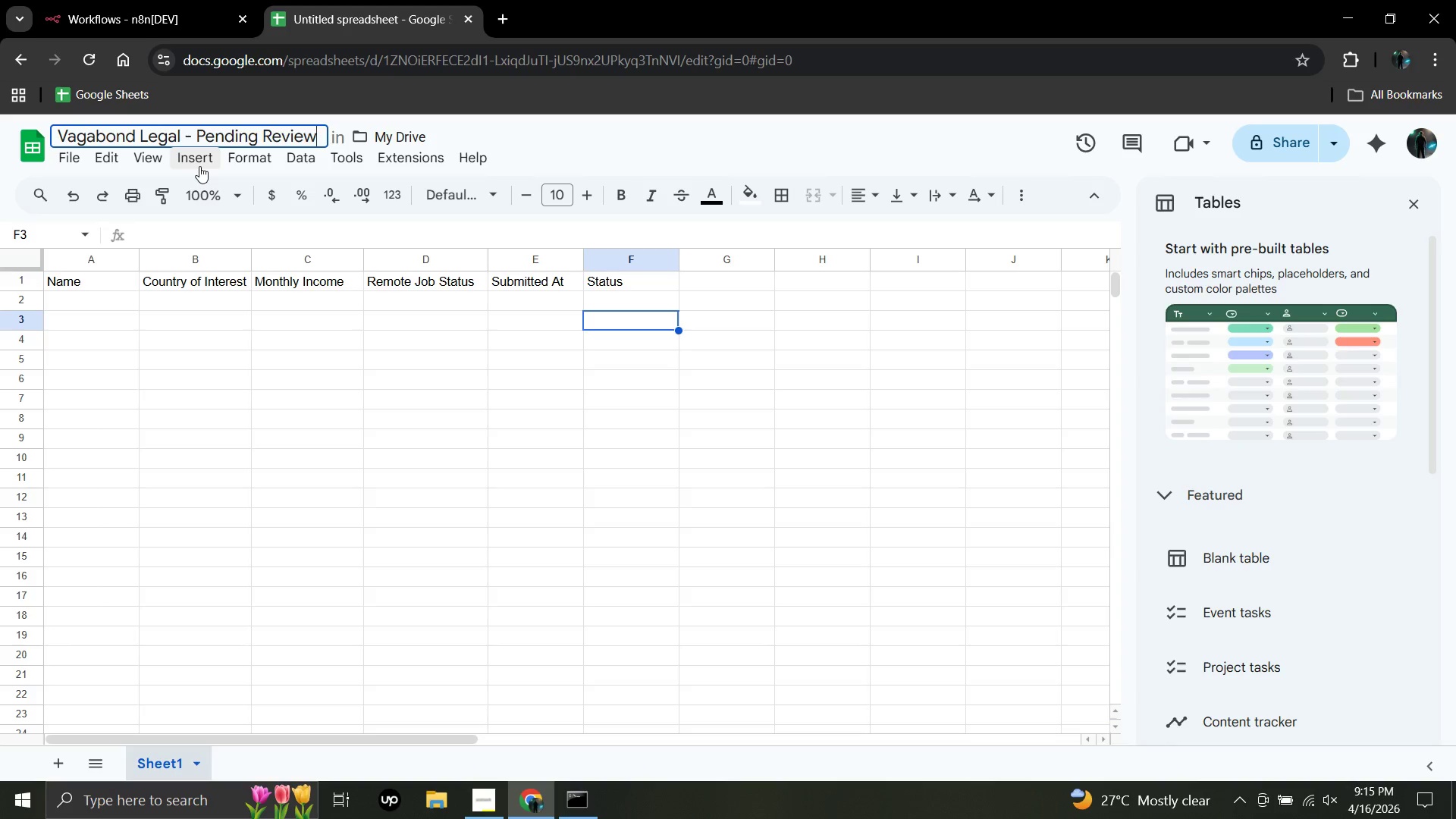 
left_click([115, 8])
 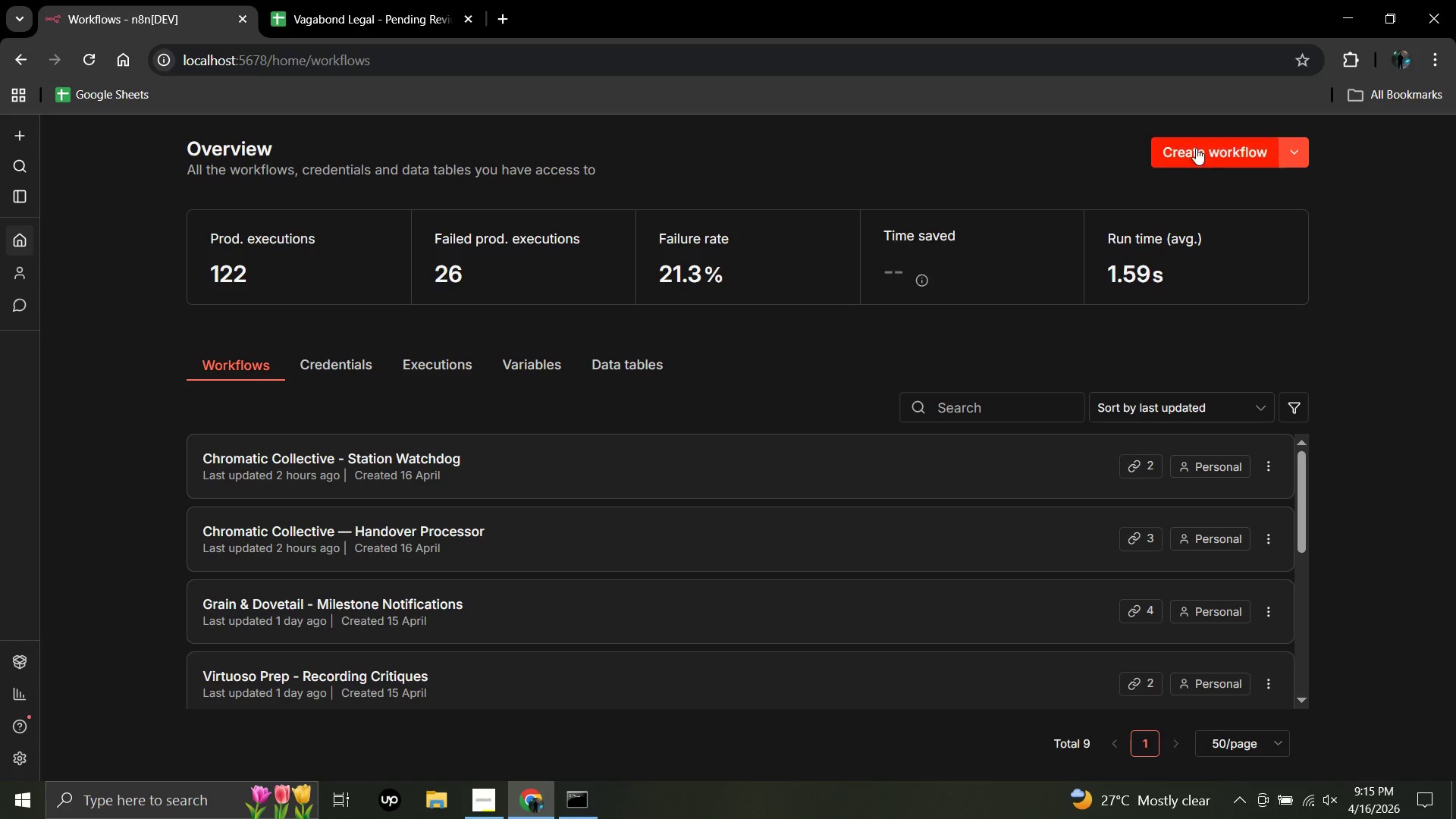 
left_click([1222, 152])
 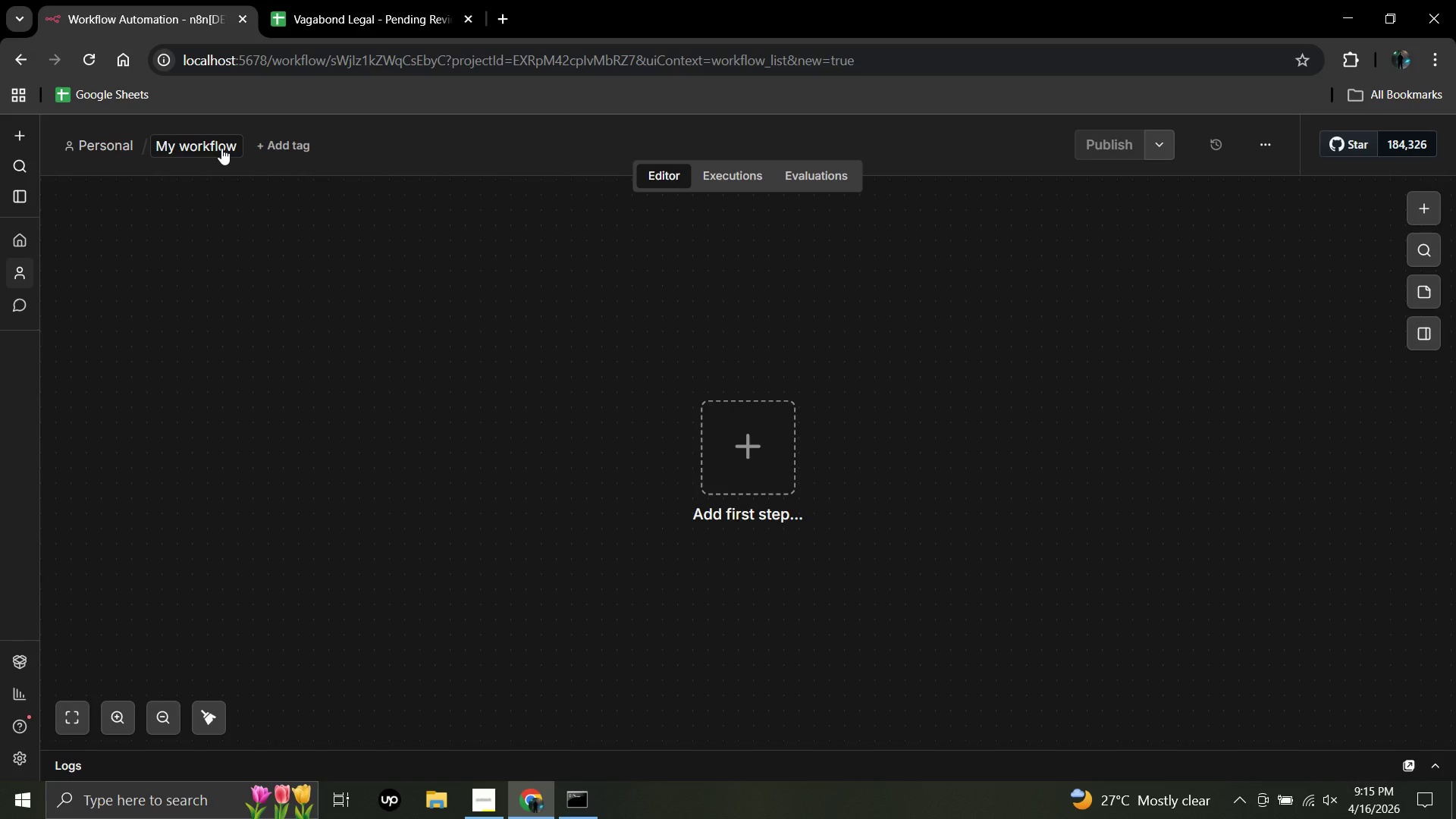 
wait(6.7)
 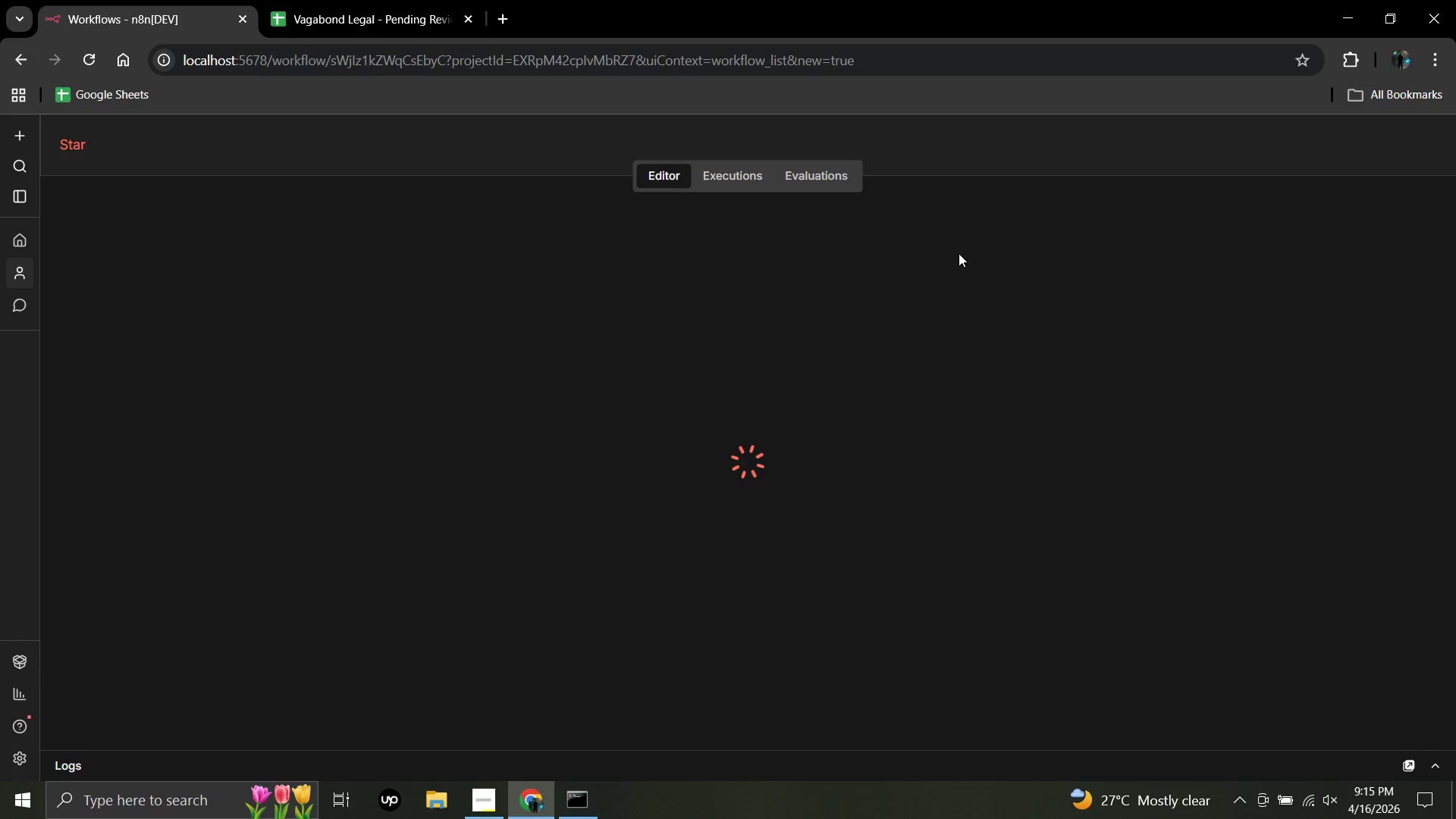 
left_click([221, 148])
 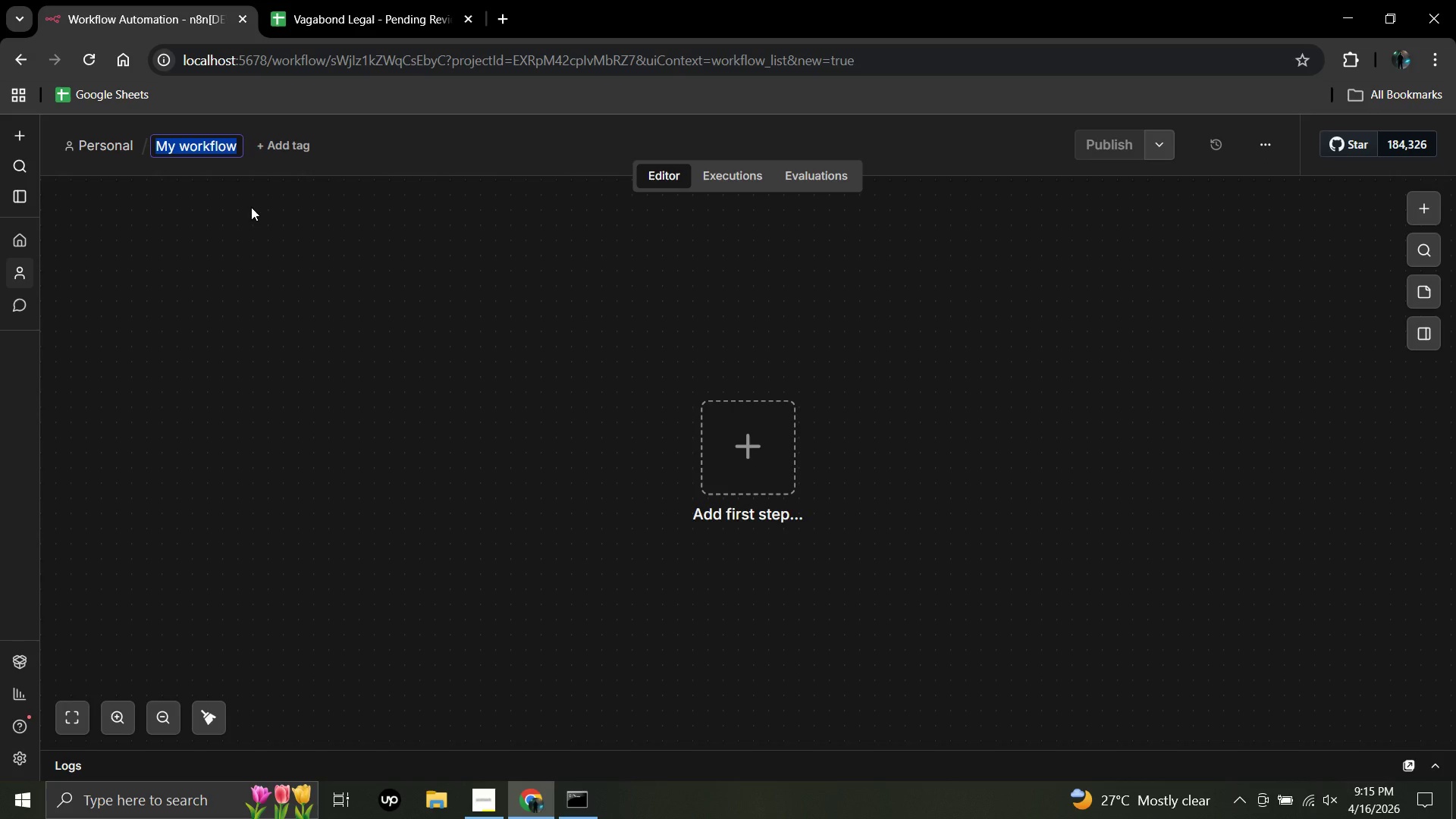 
key(Backspace)
type(Vagabond Leagal)
 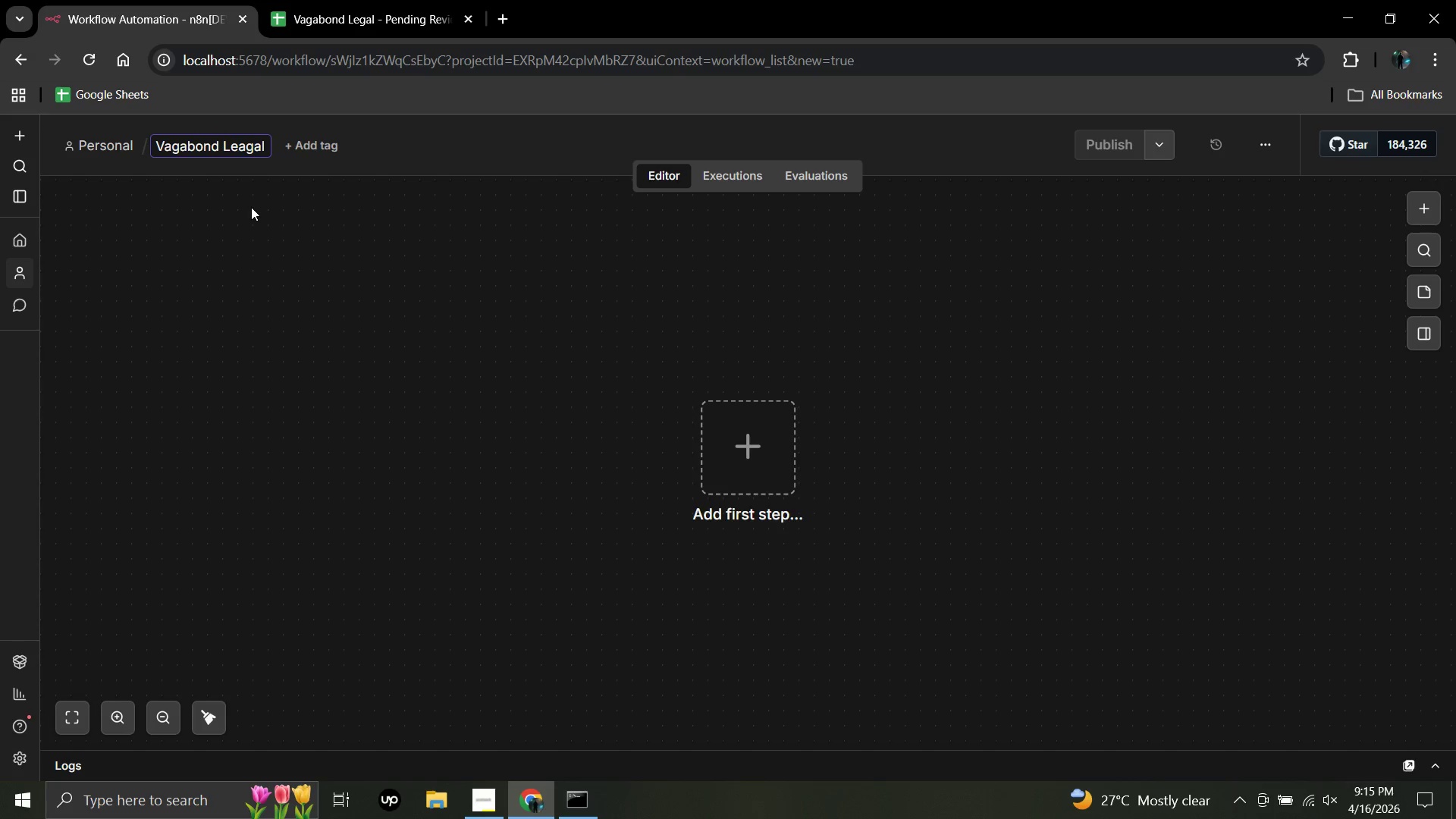 
key(ArrowLeft)
 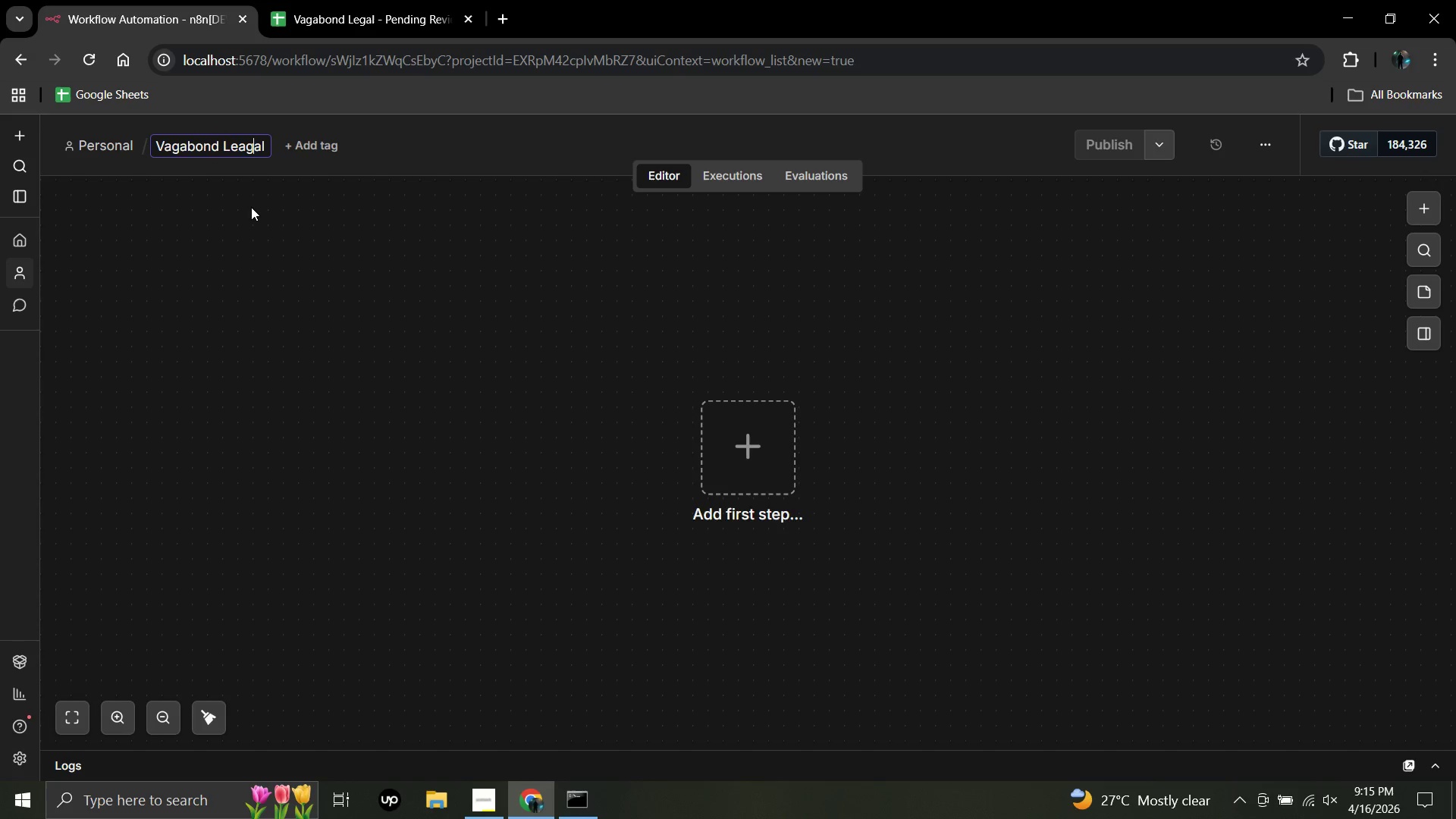 
key(ArrowLeft)
 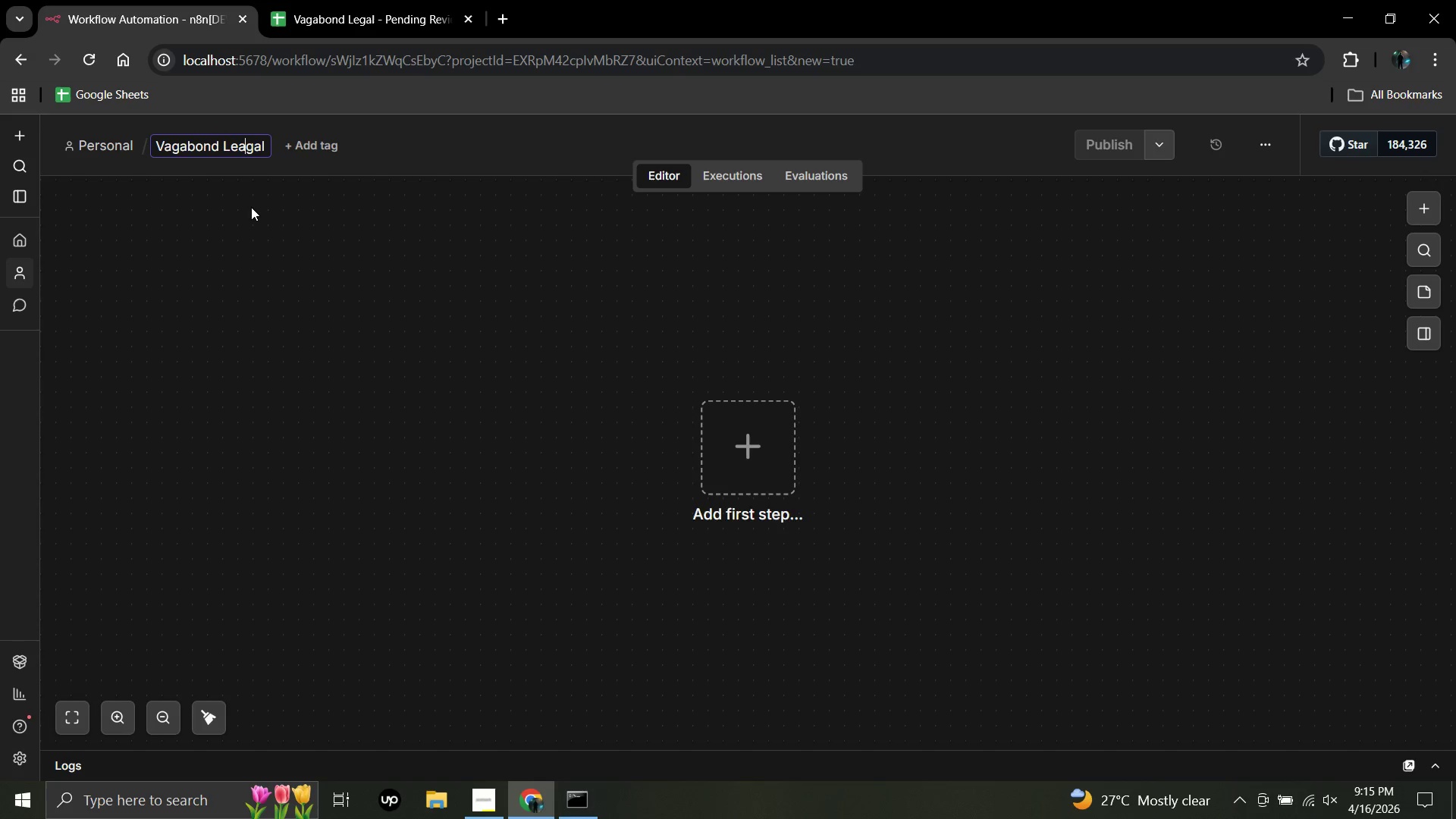 
key(ArrowLeft)
 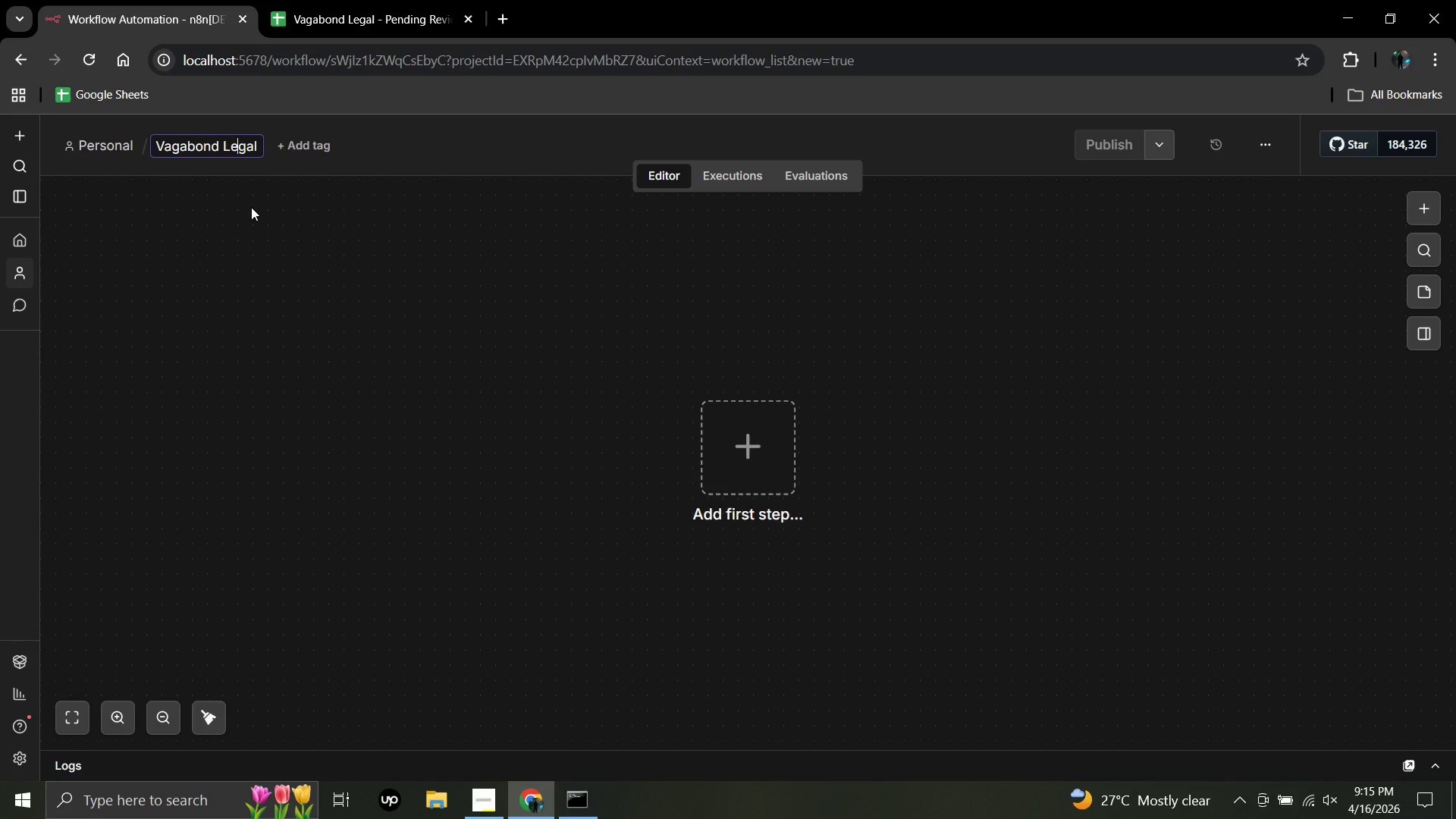 
key(Backspace)
 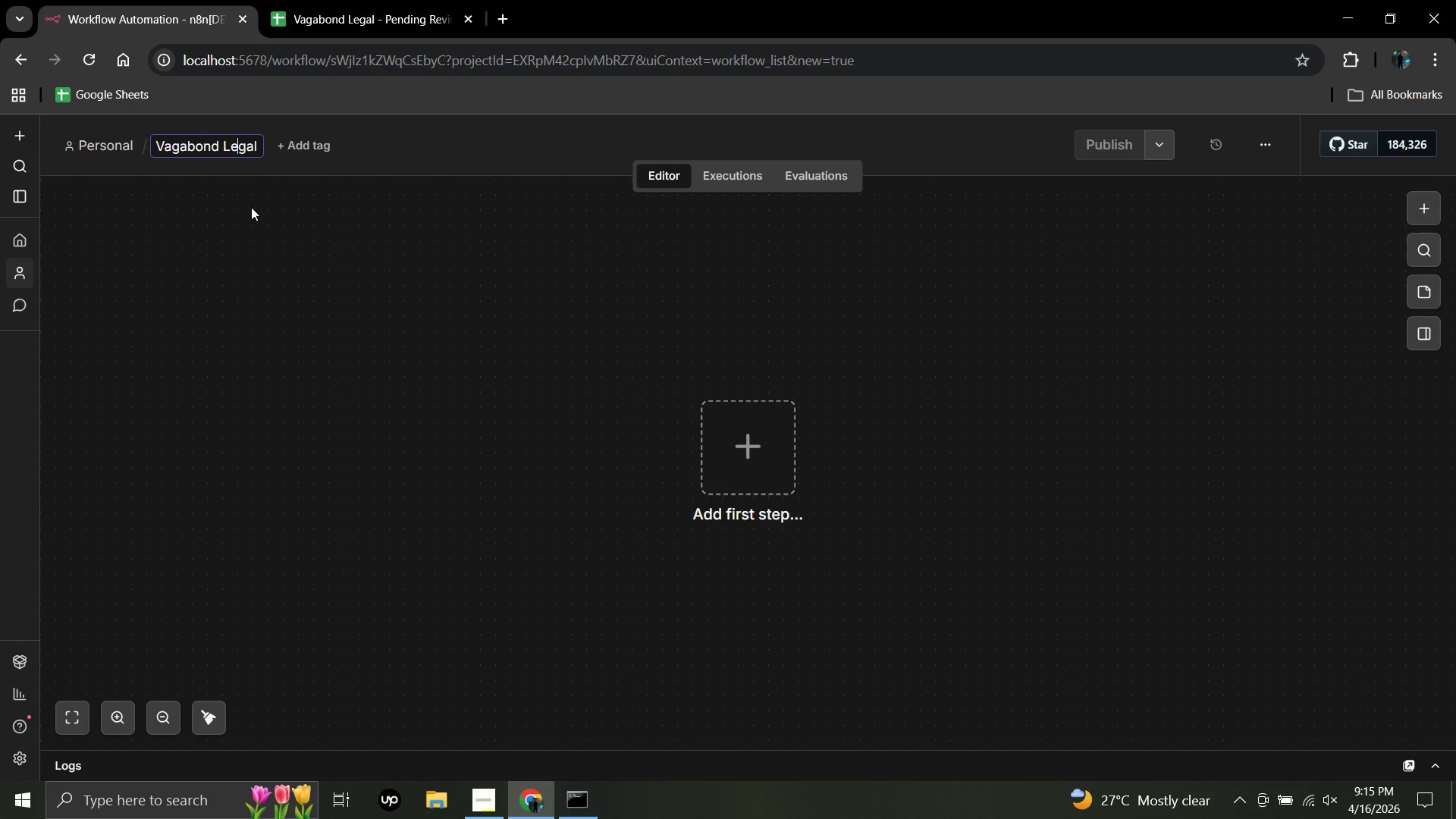 
key(ArrowRight)
 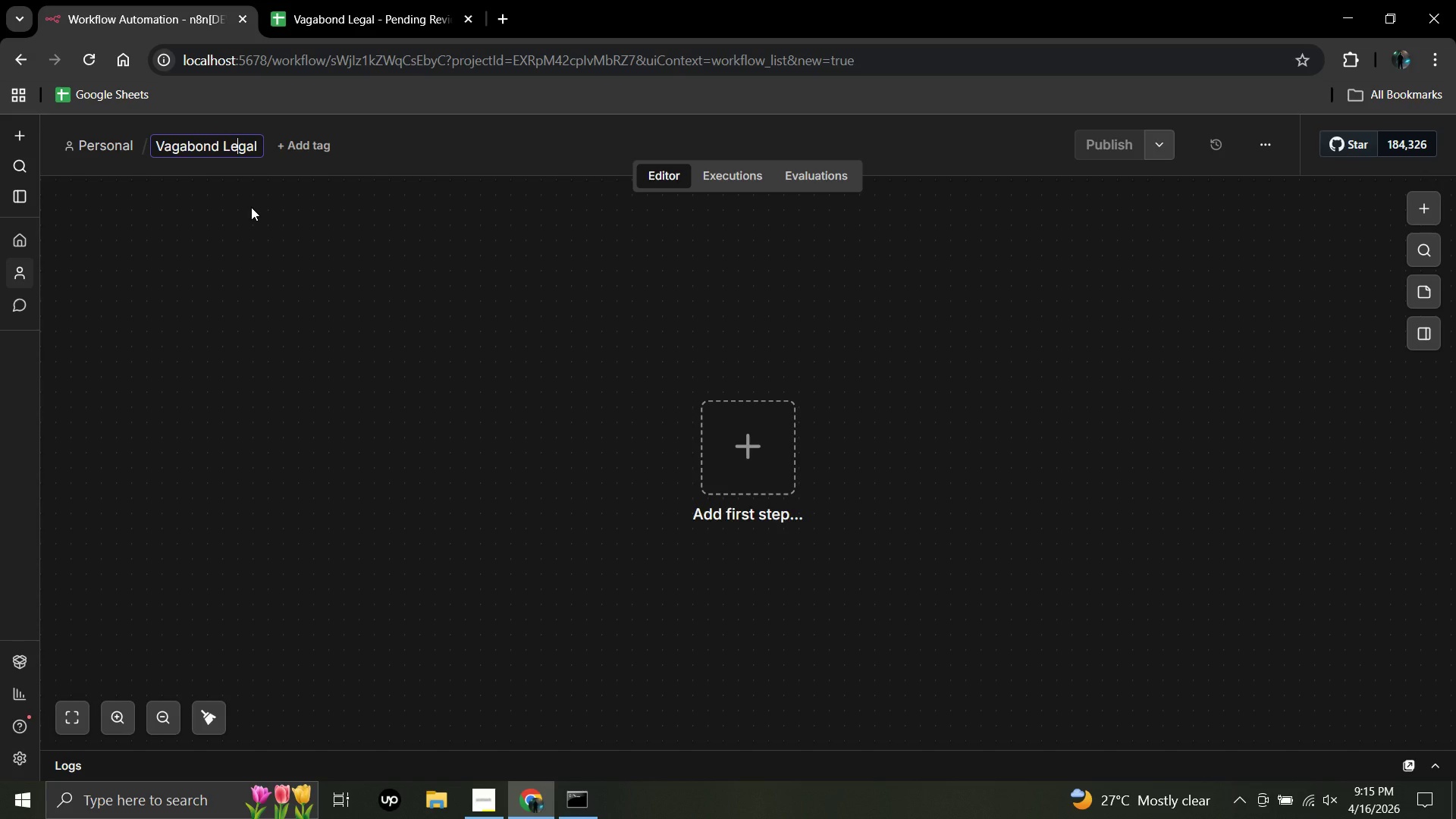 
key(ArrowRight)
 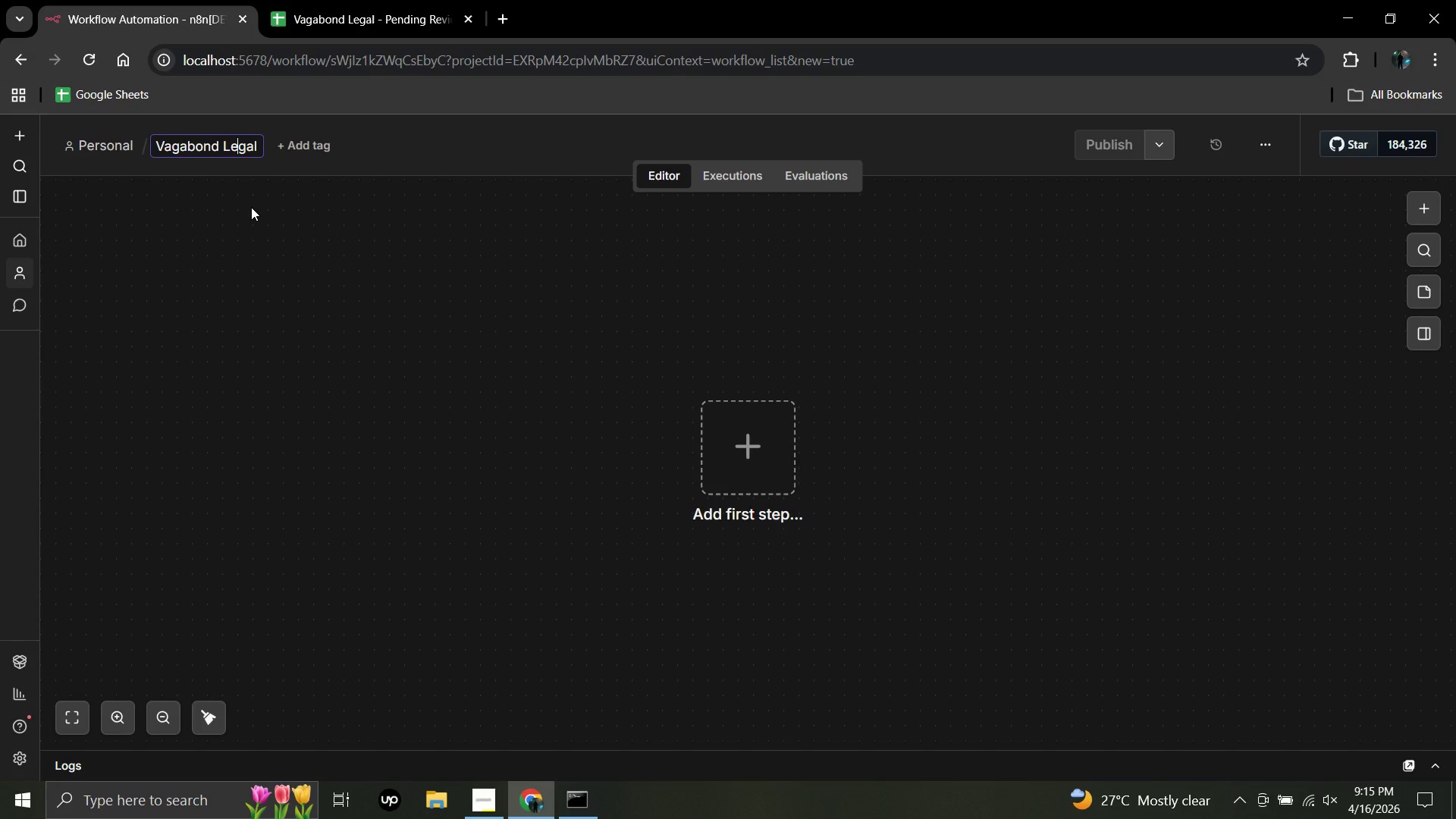 
key(ArrowRight)
 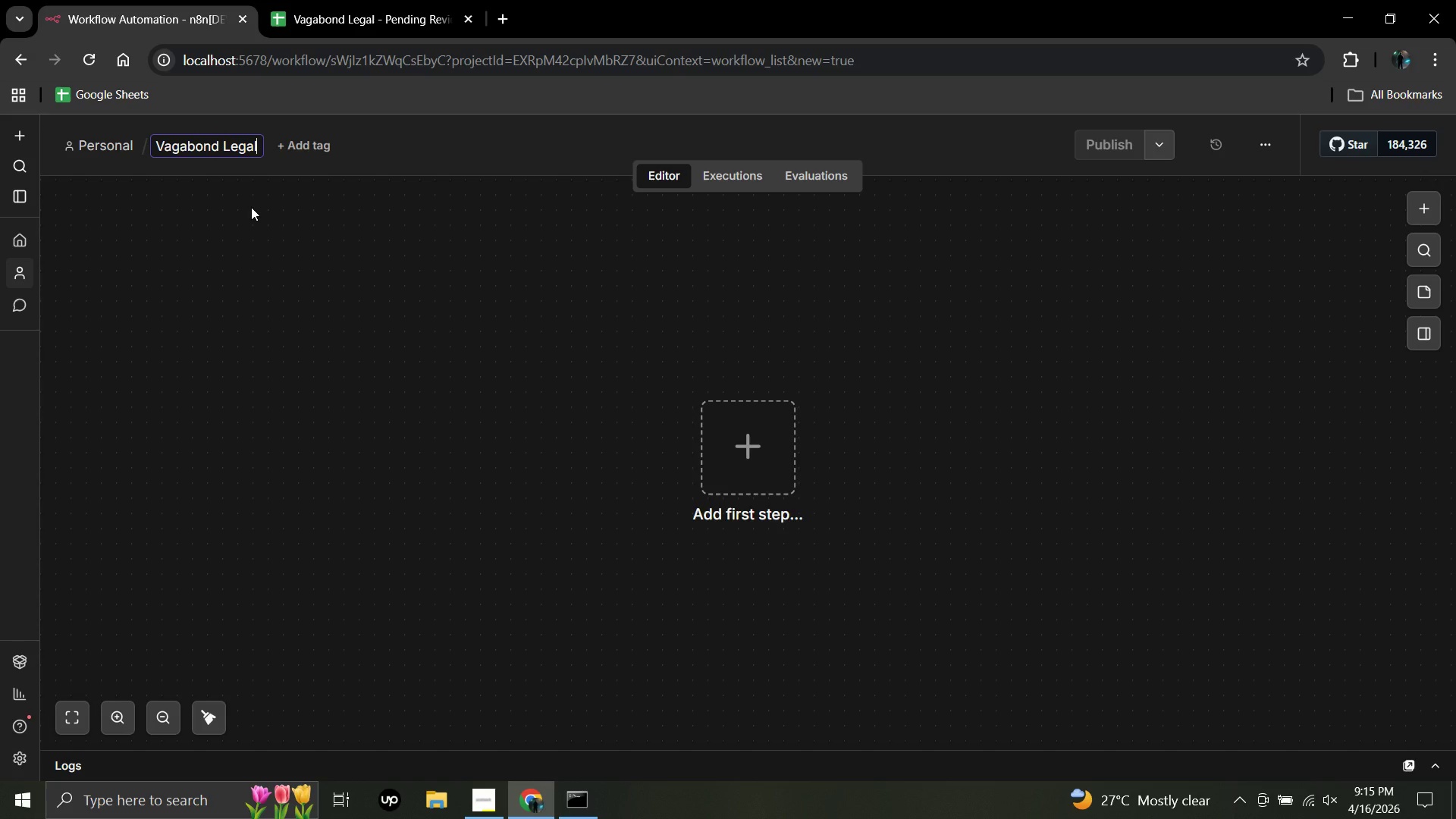 
key(ArrowRight)
 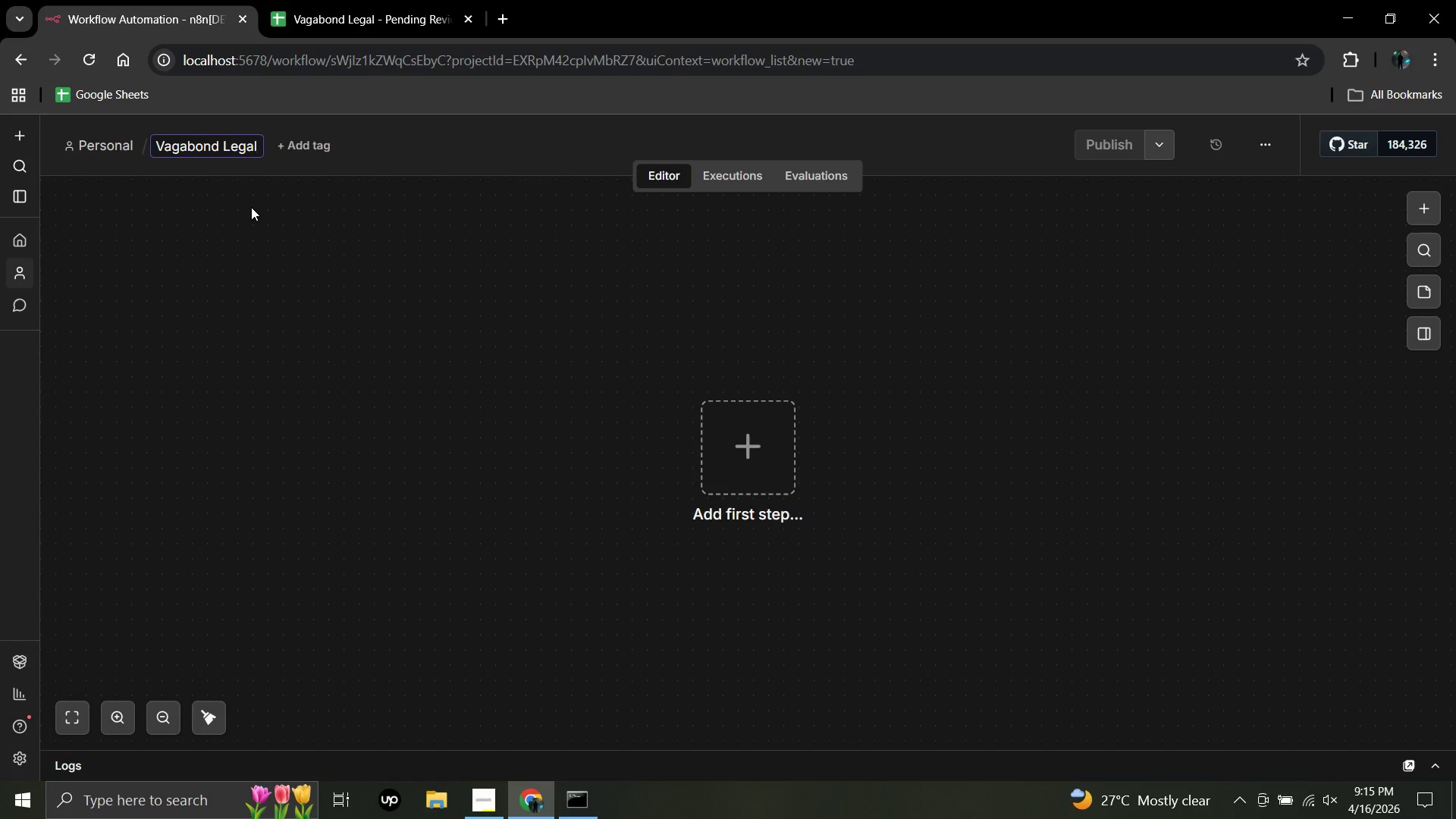 
key(ArrowRight)
 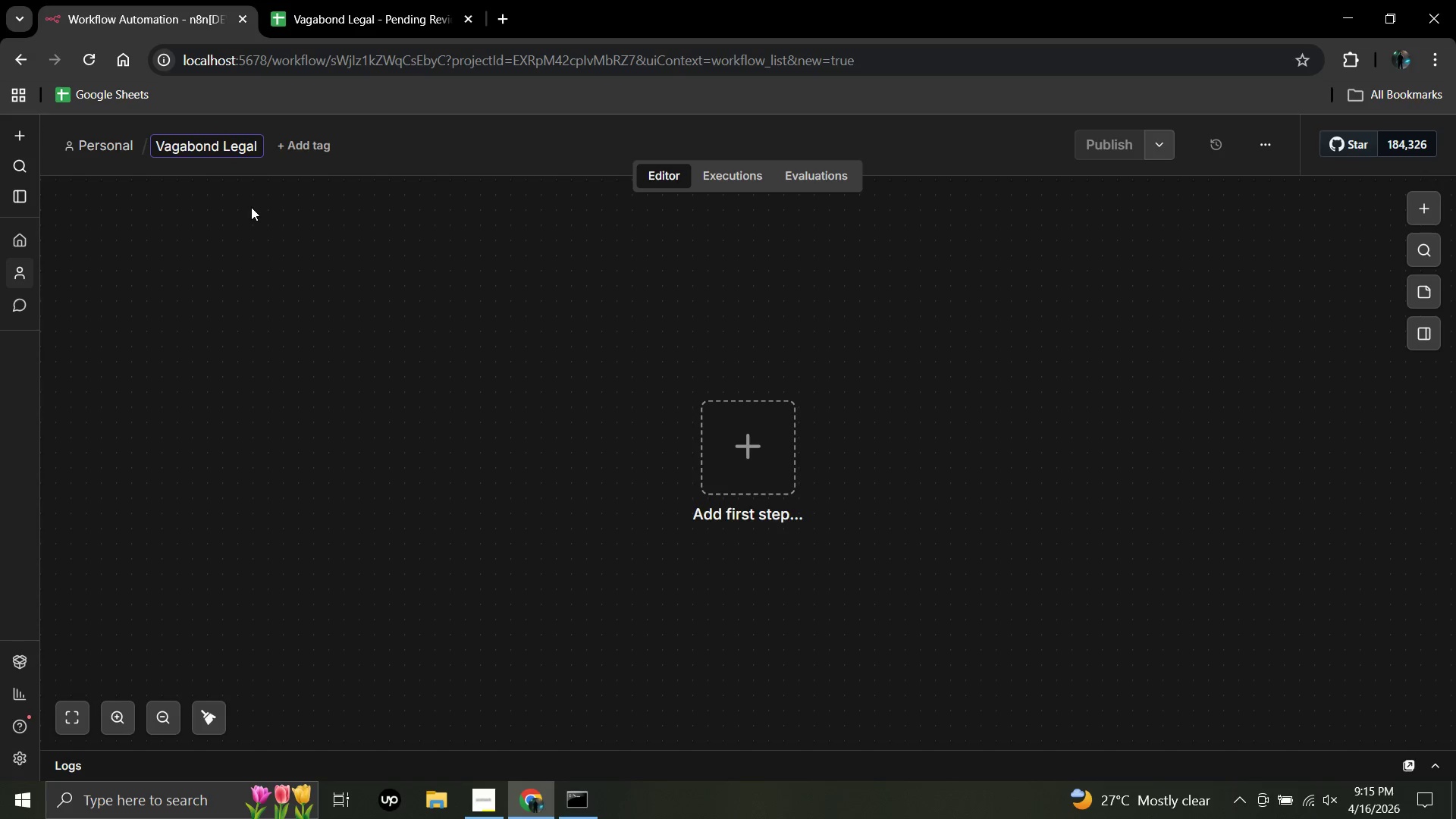 
type( =)
key(Backspace)
type(- Triage System)
 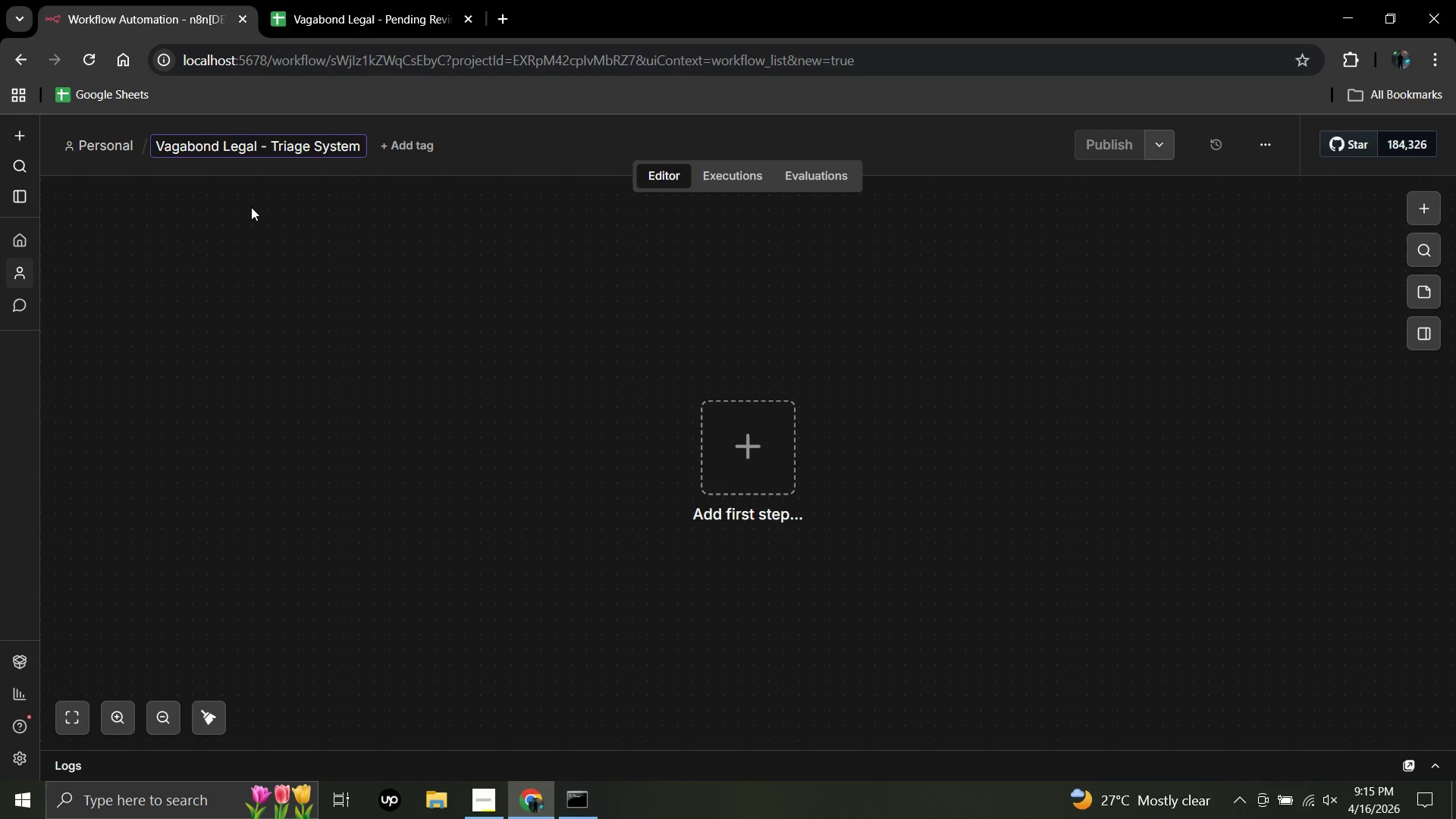 
left_click([251, 207])
 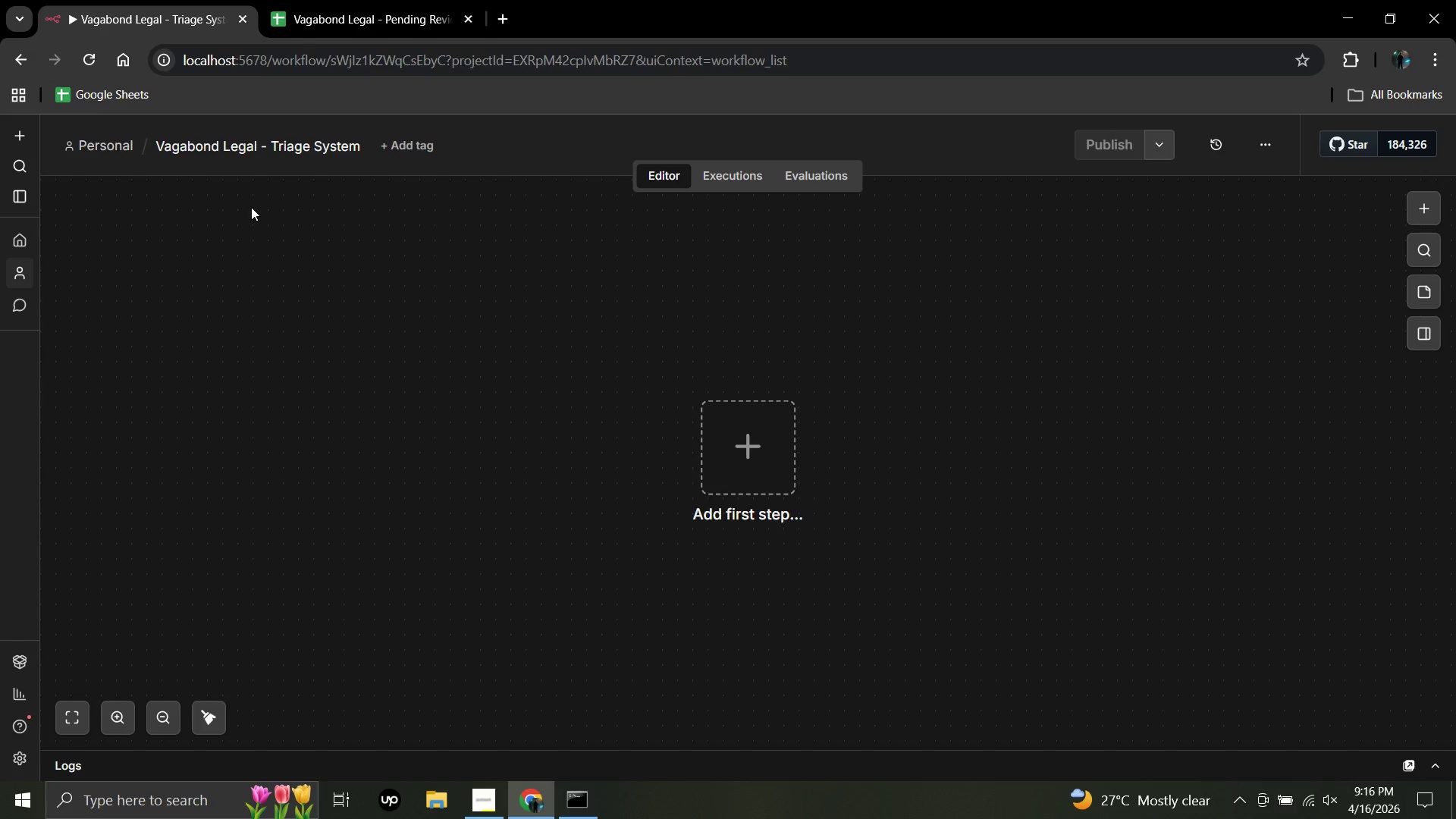 
wait(23.23)
 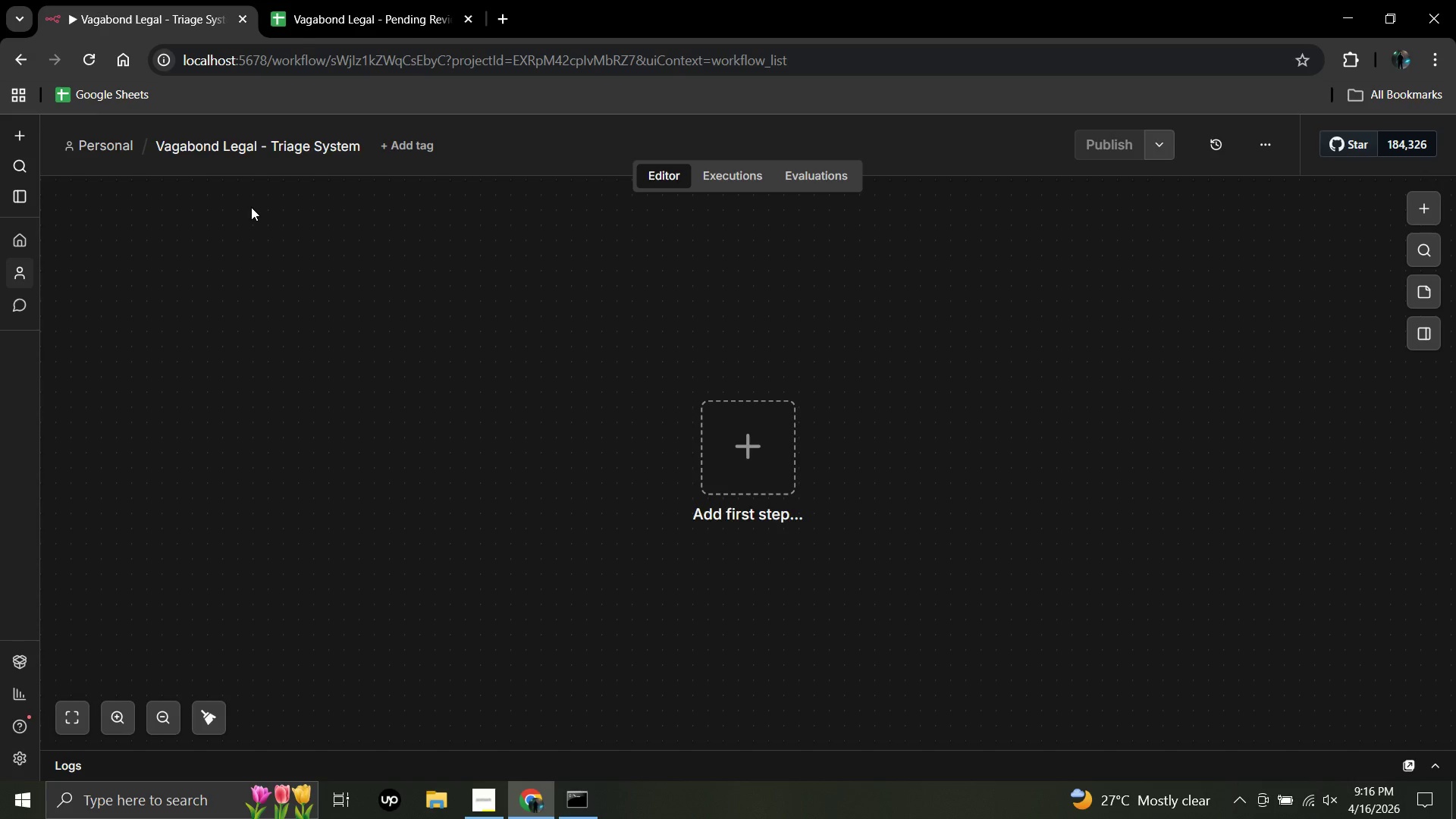 
mouse_move([721, 429])
 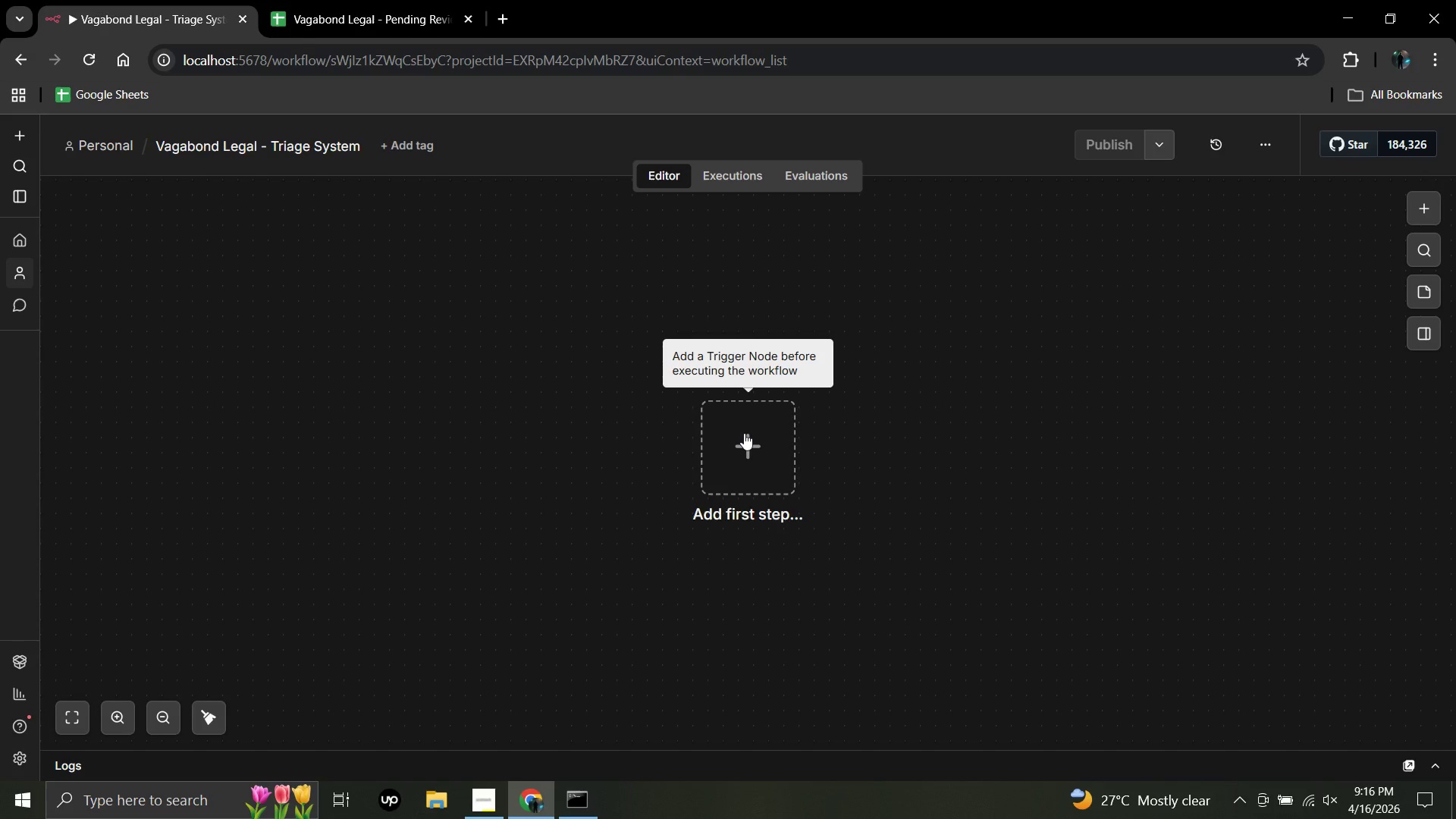 
wait(12.78)
 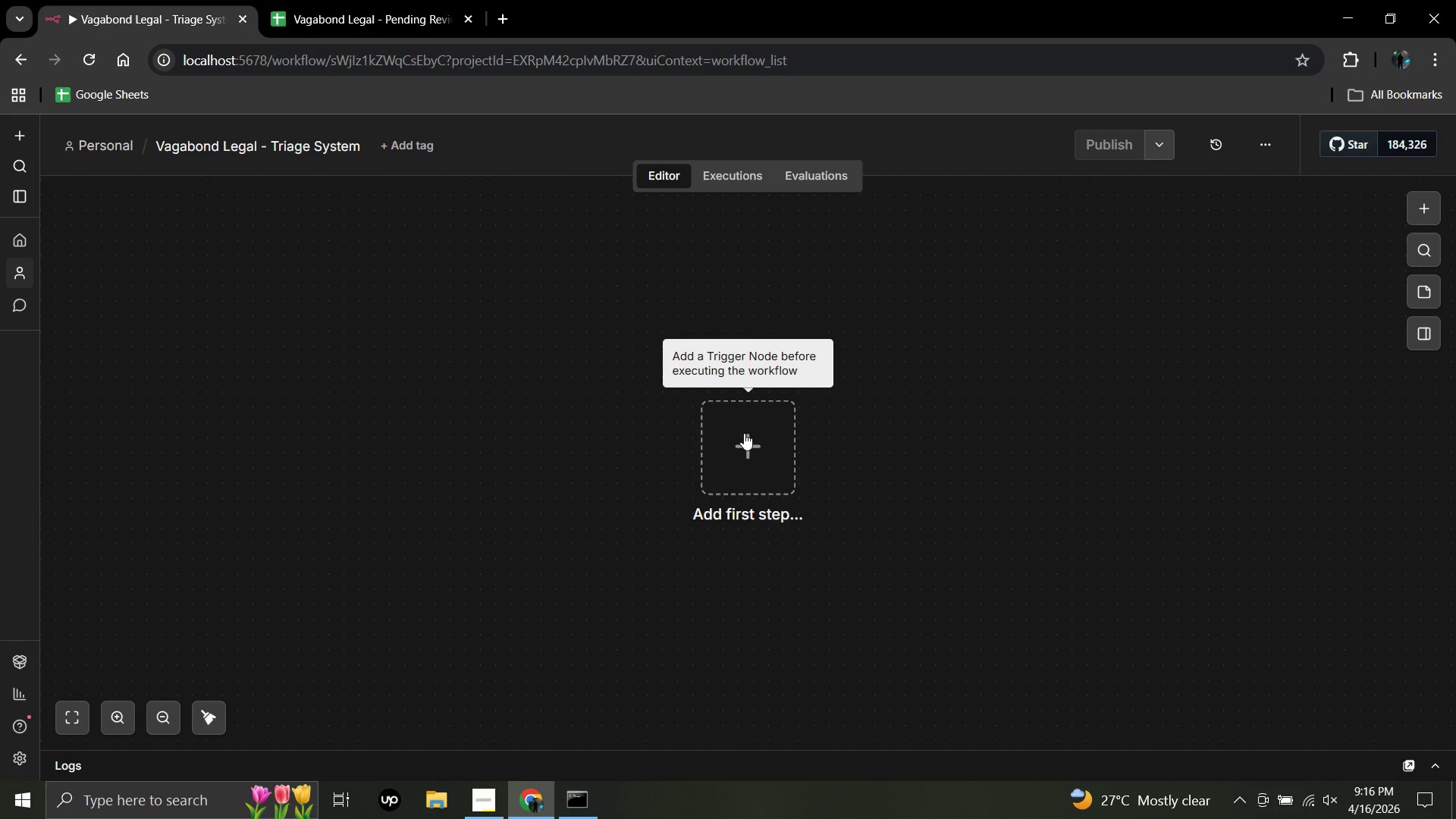 
left_click([744, 433])
 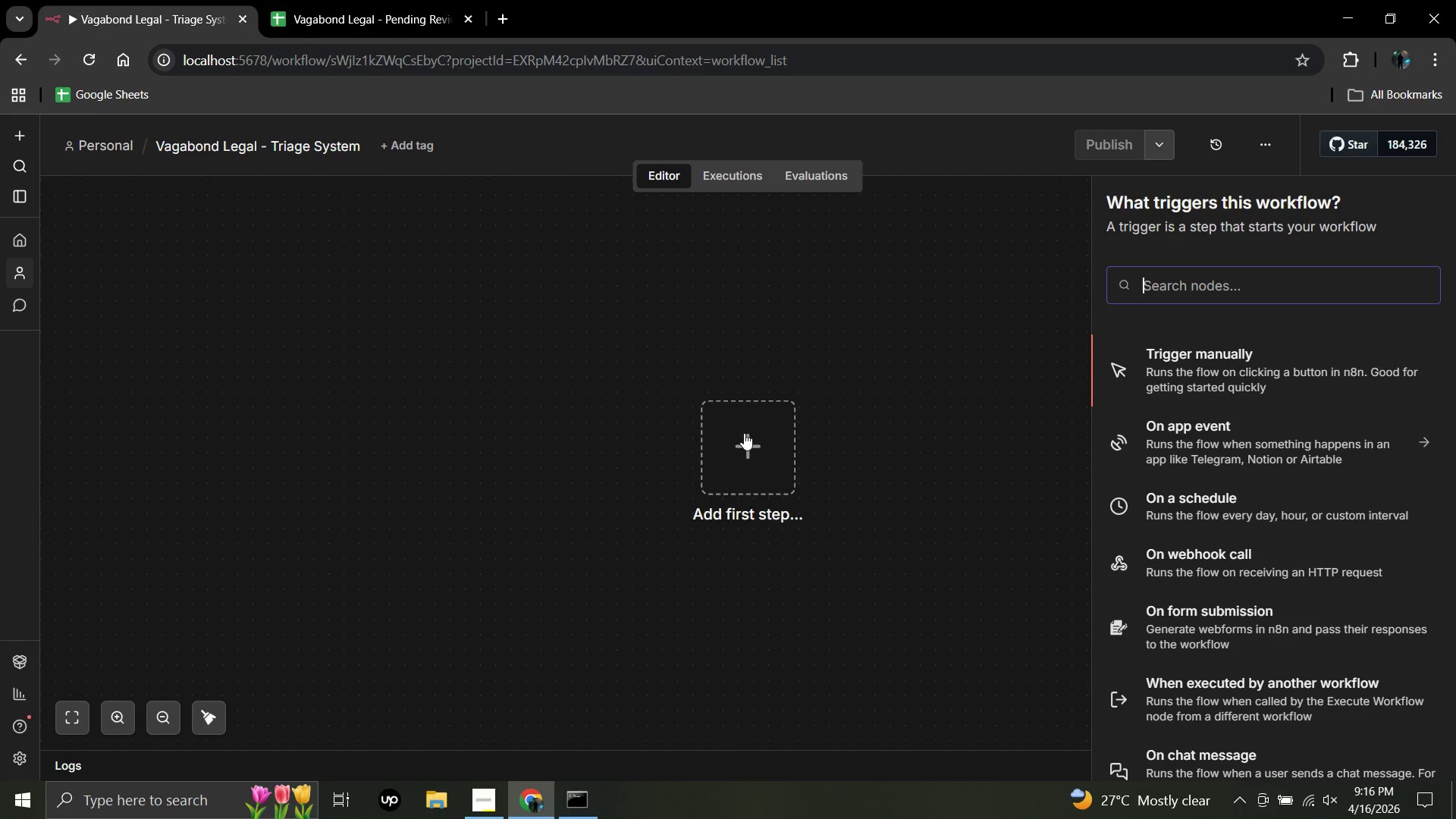 
wait(28.91)
 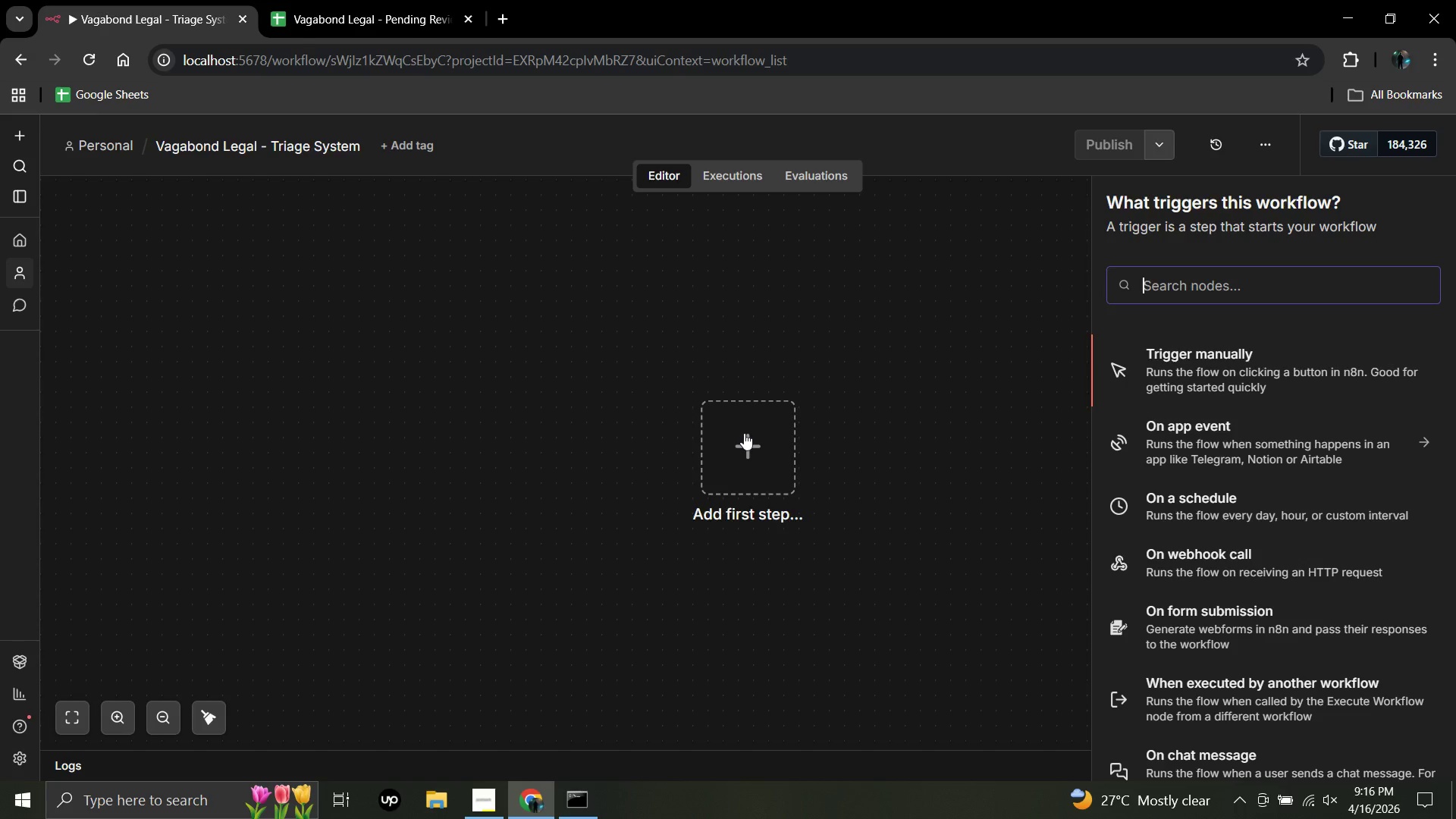 
type(n8n form)
 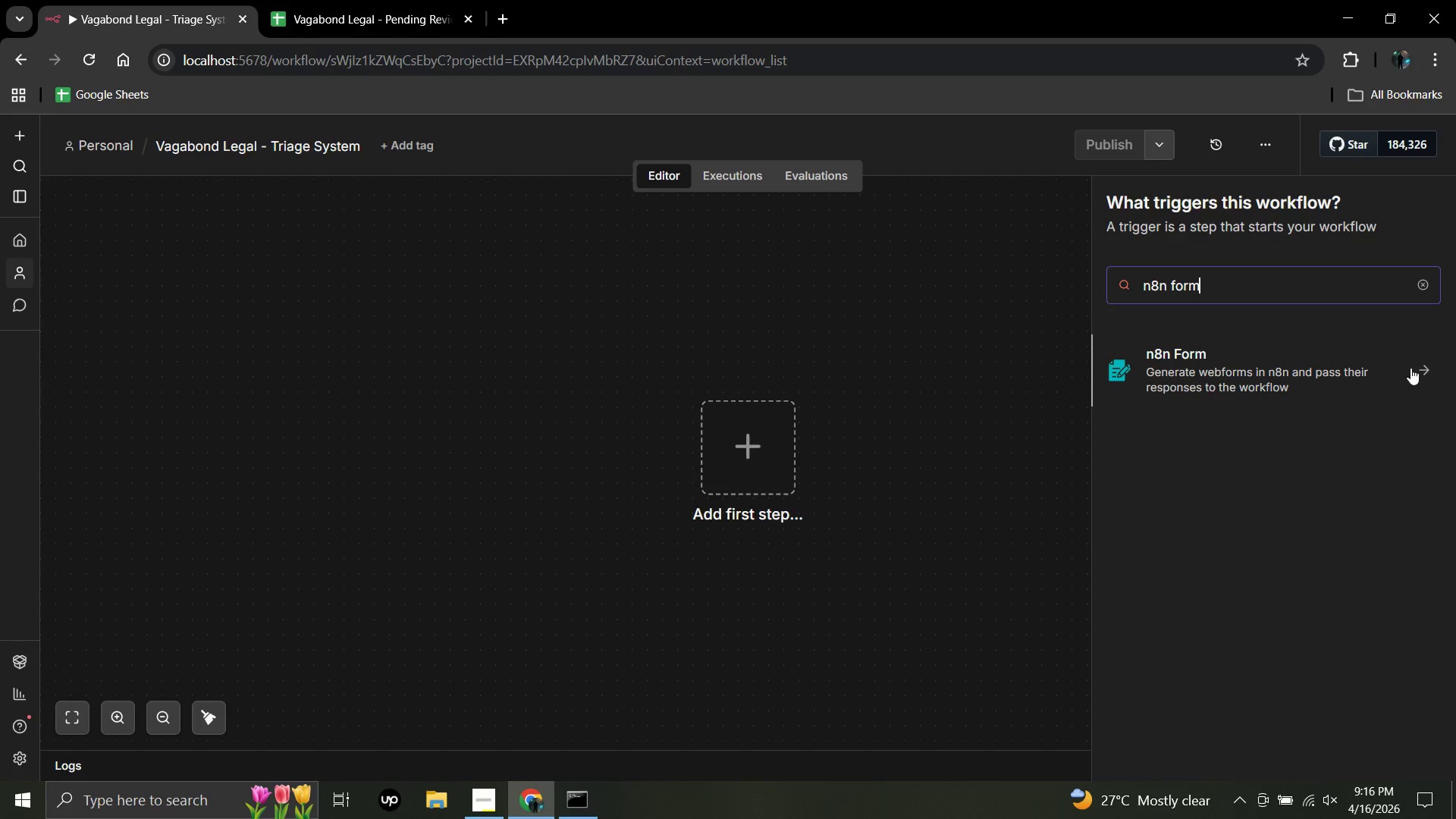 
left_click([1410, 368])
 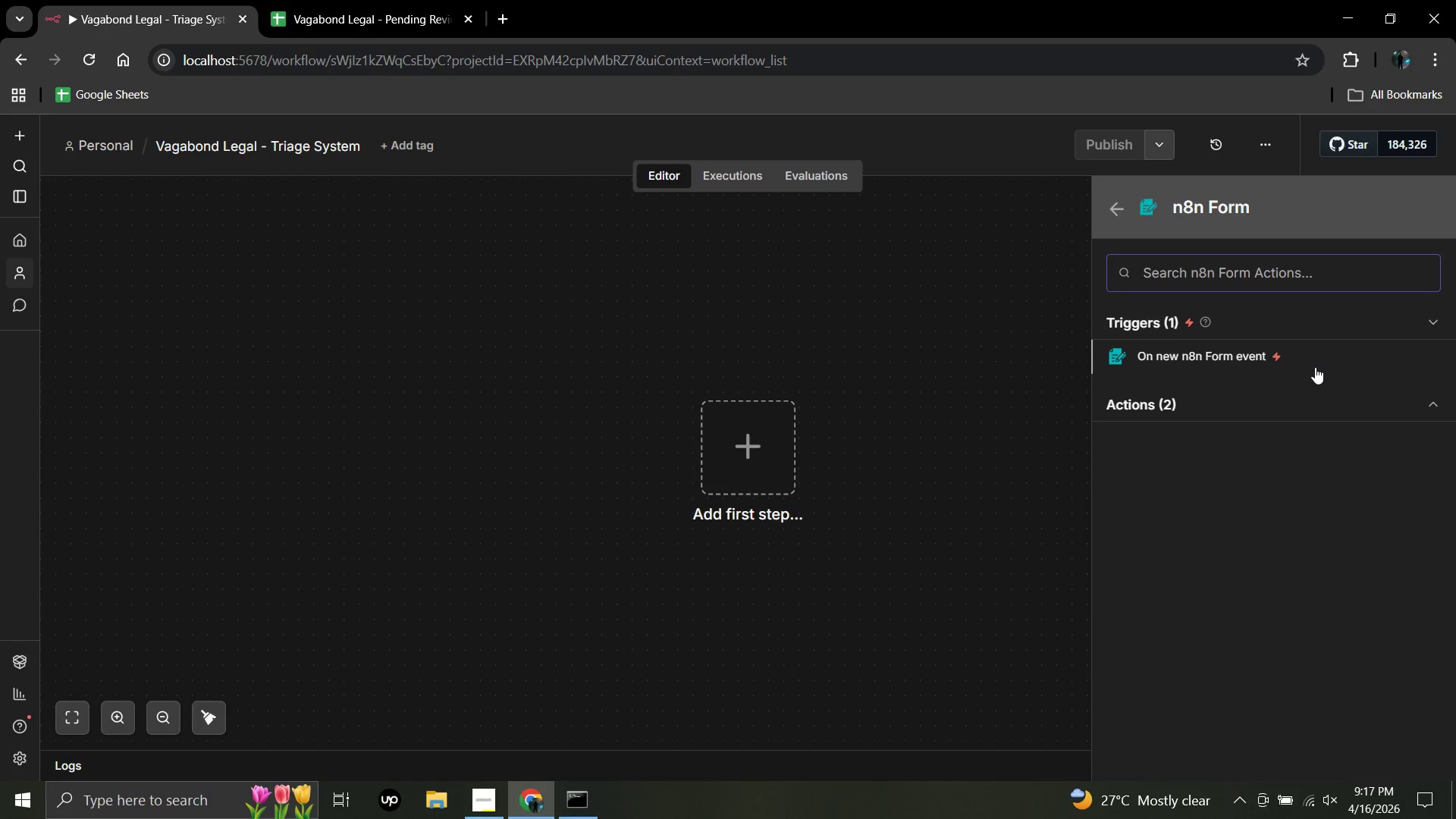 
left_click([1315, 367])
 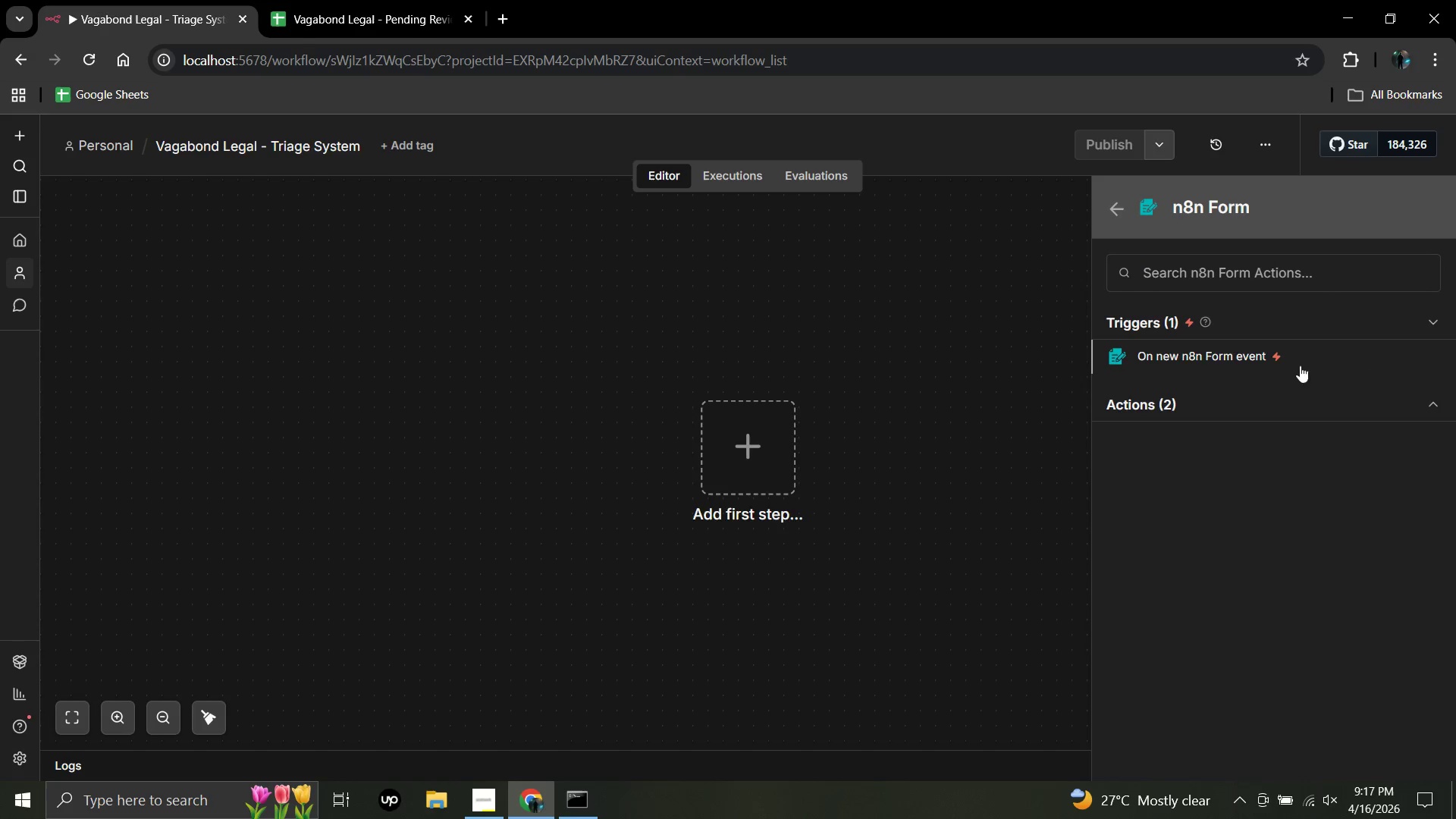 
mouse_move([1255, 353])
 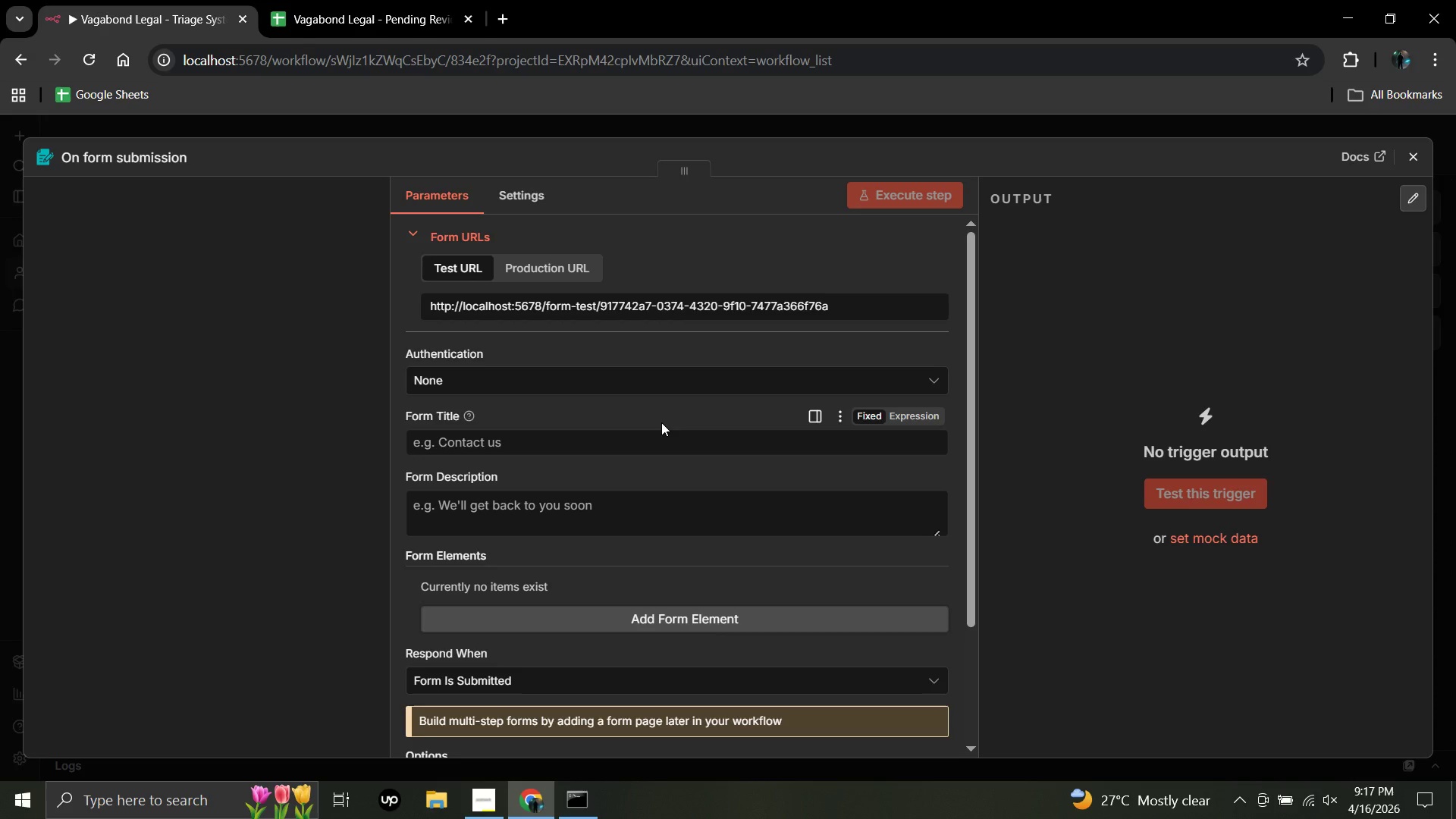 
wait(47.04)
 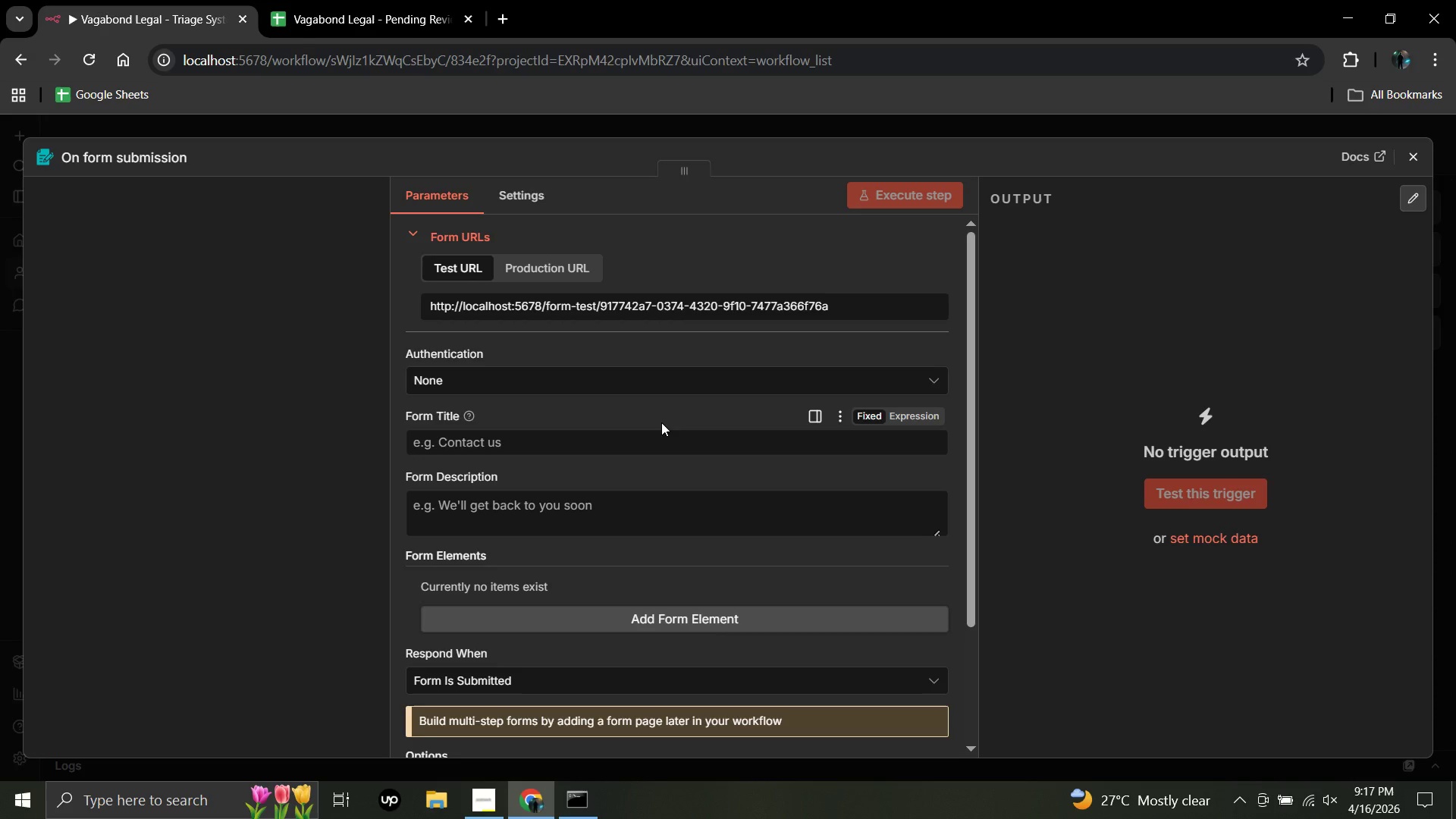 
scroll: coordinate [661, 422], scroll_direction: down, amount: 15.0
 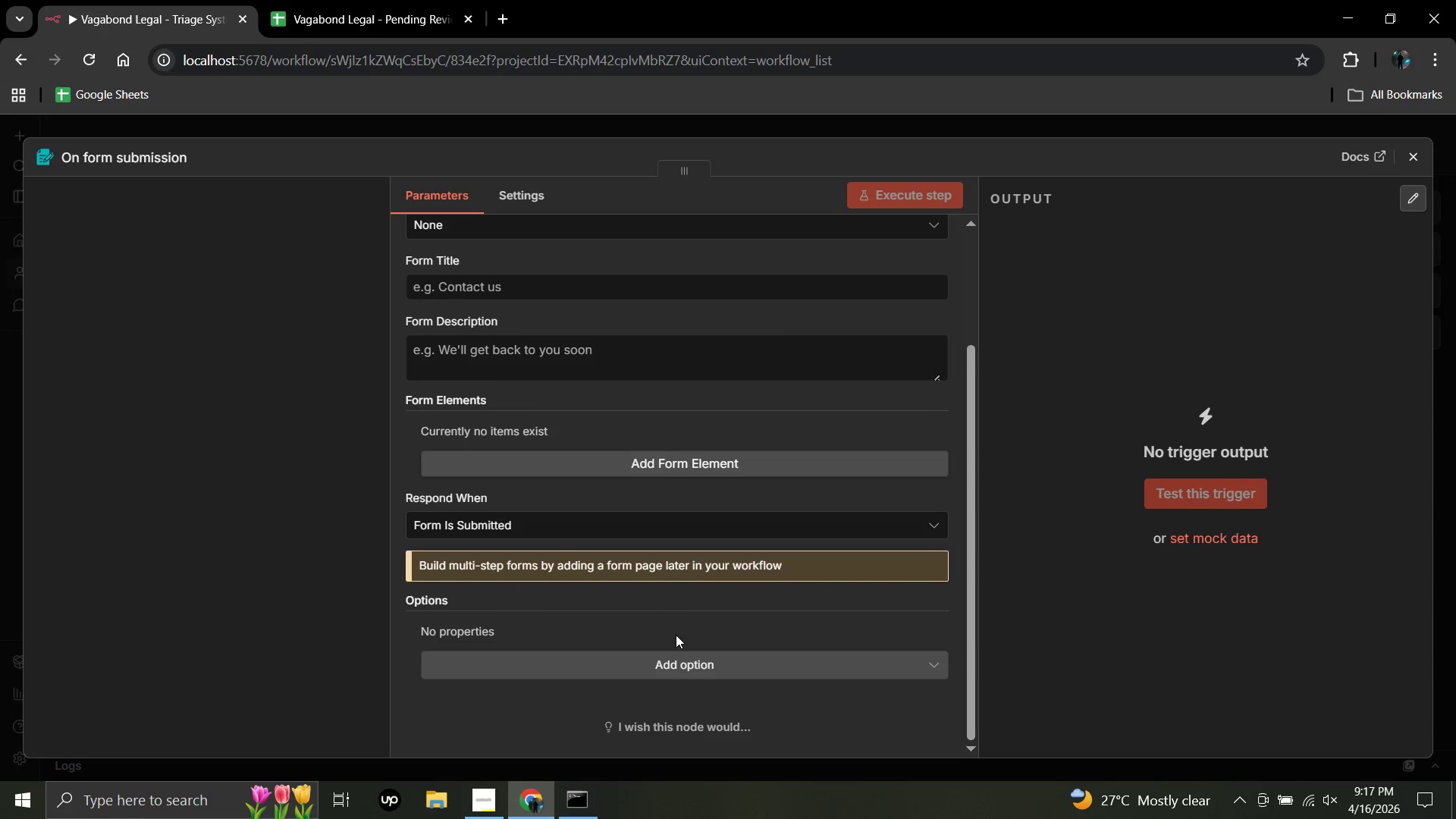 
left_click([734, 469])
 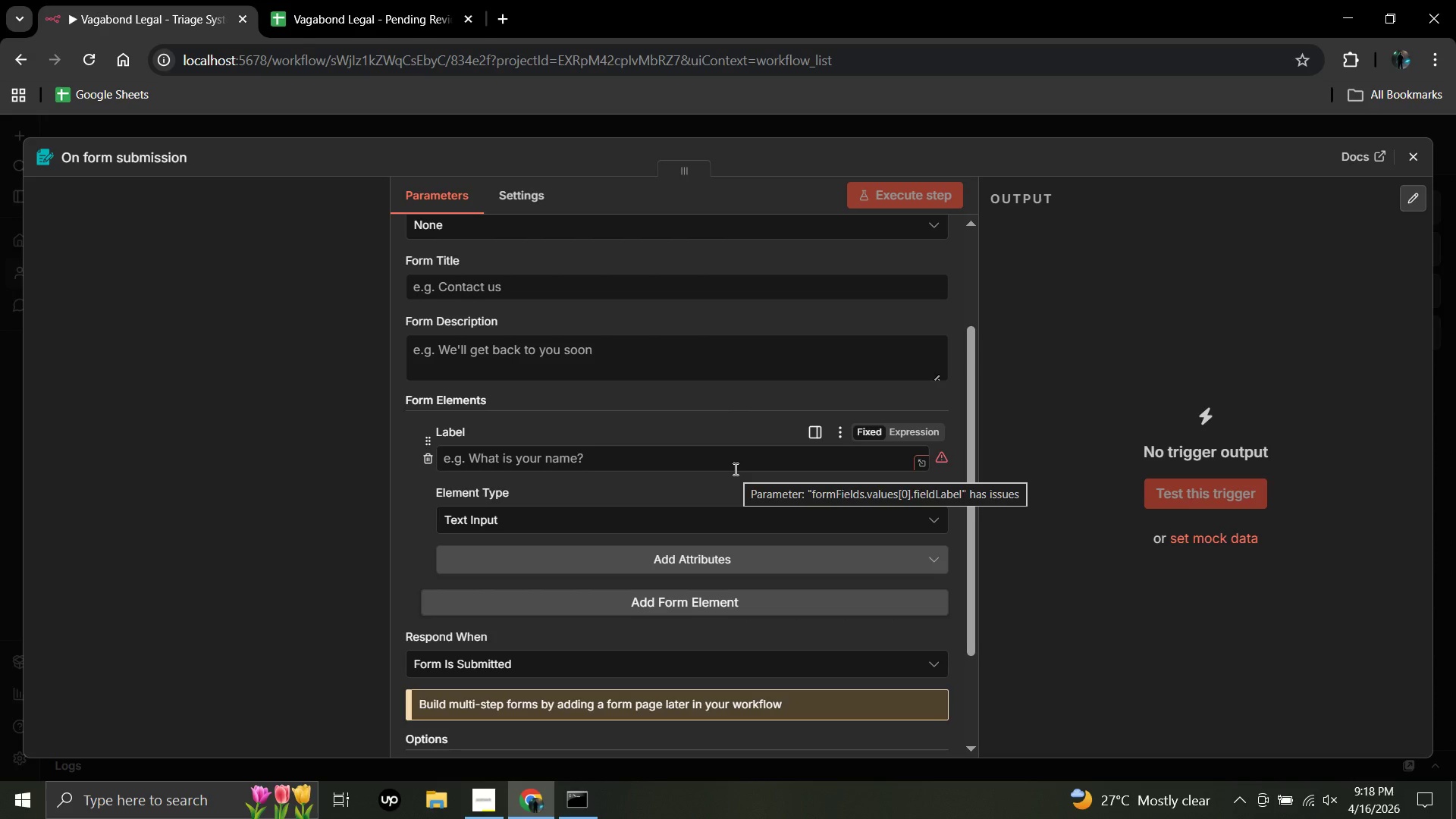 
wait(5.61)
 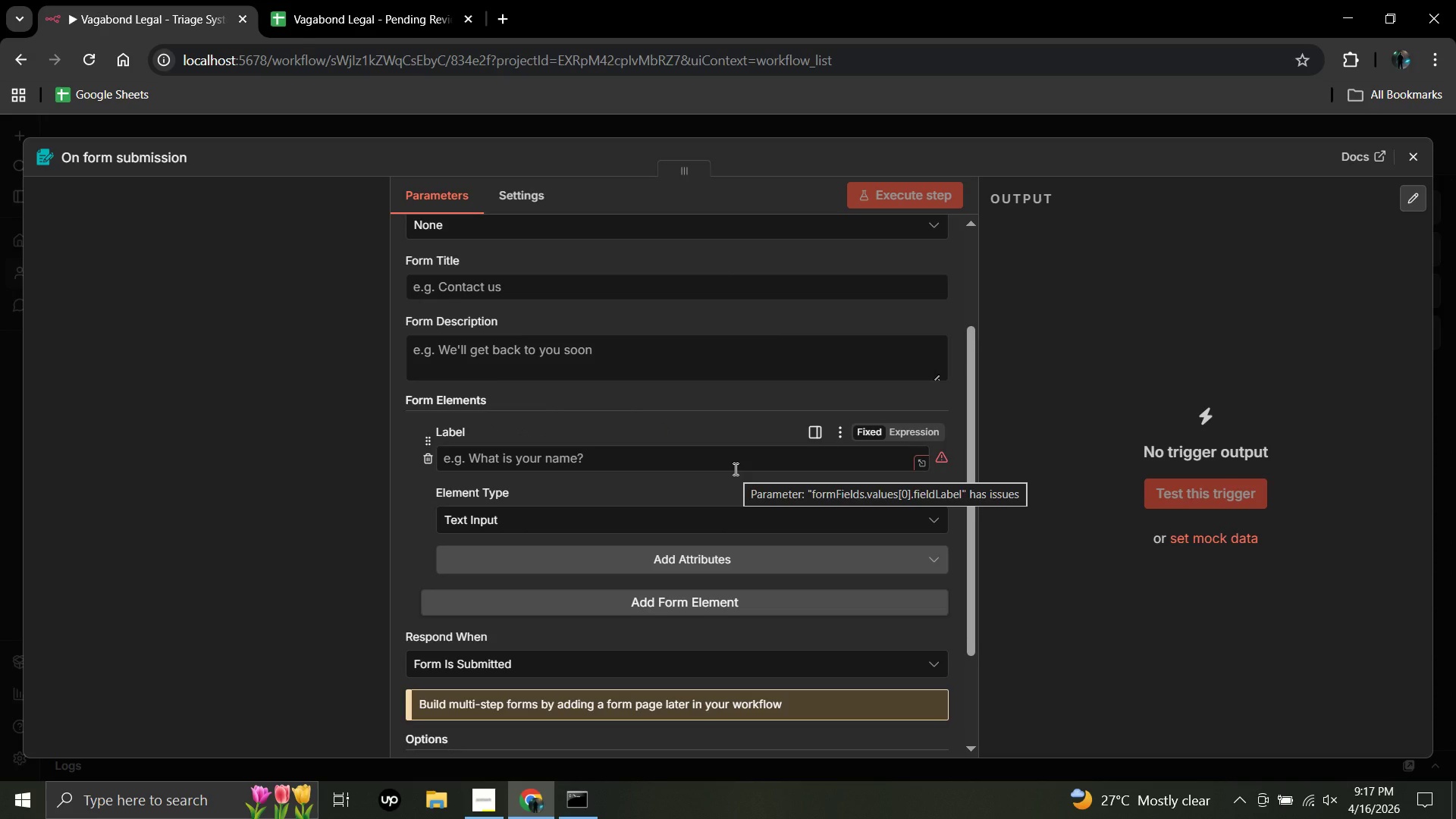 
scroll: coordinate [661, 423], scroll_direction: up, amount: 4.0
 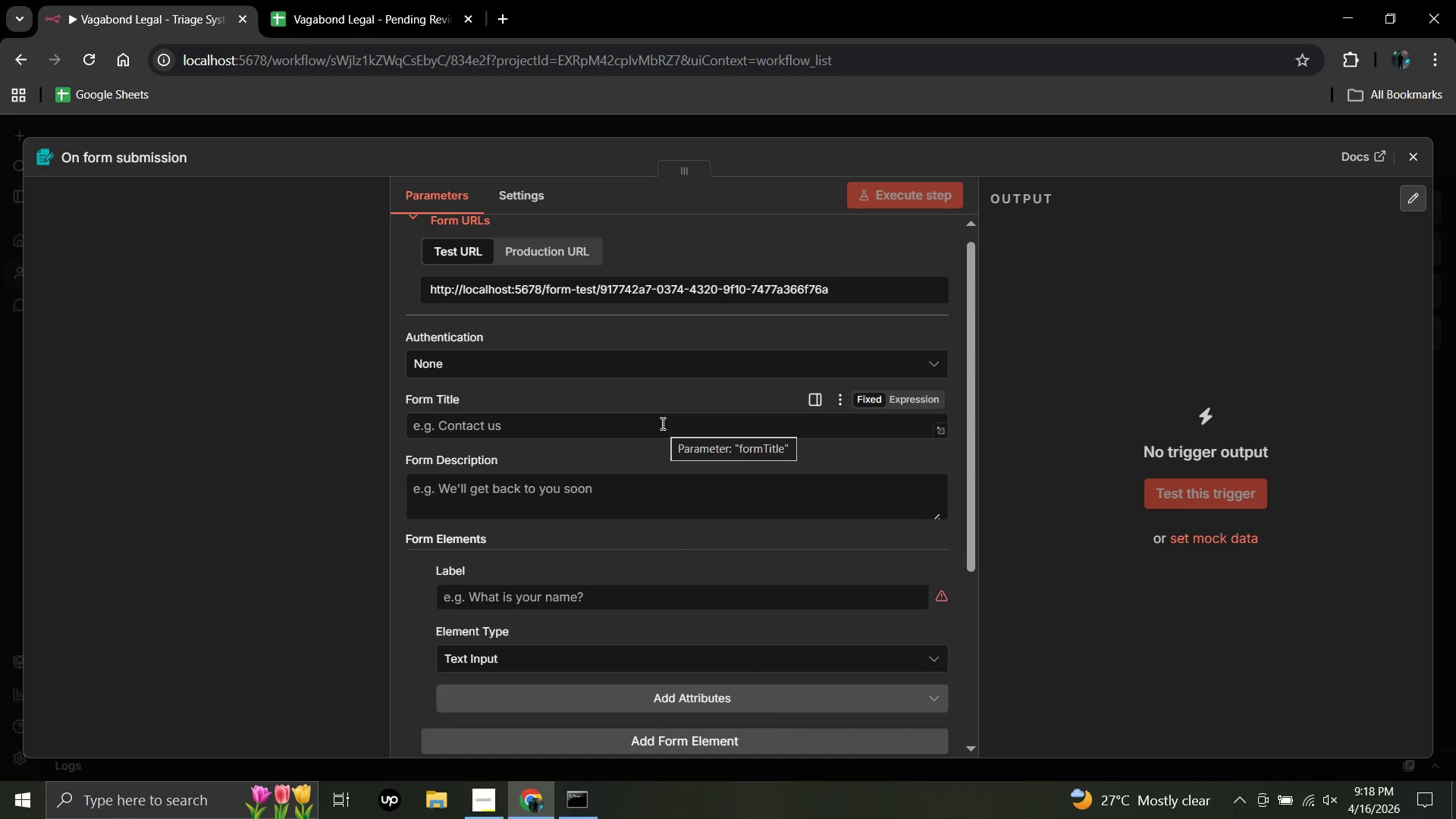 
scroll: coordinate [661, 423], scroll_direction: down, amount: 5.0
 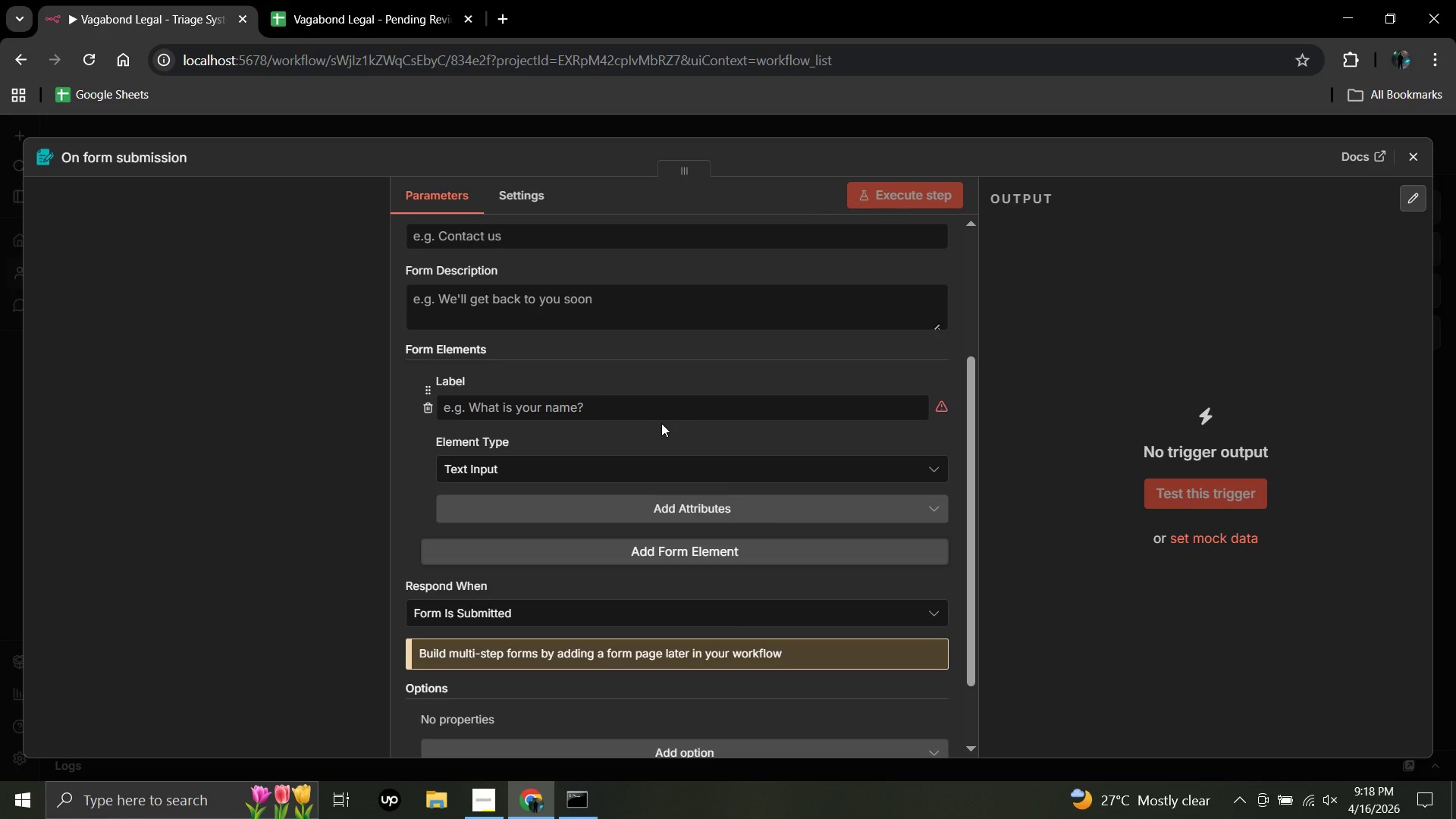 
wait(13.74)
 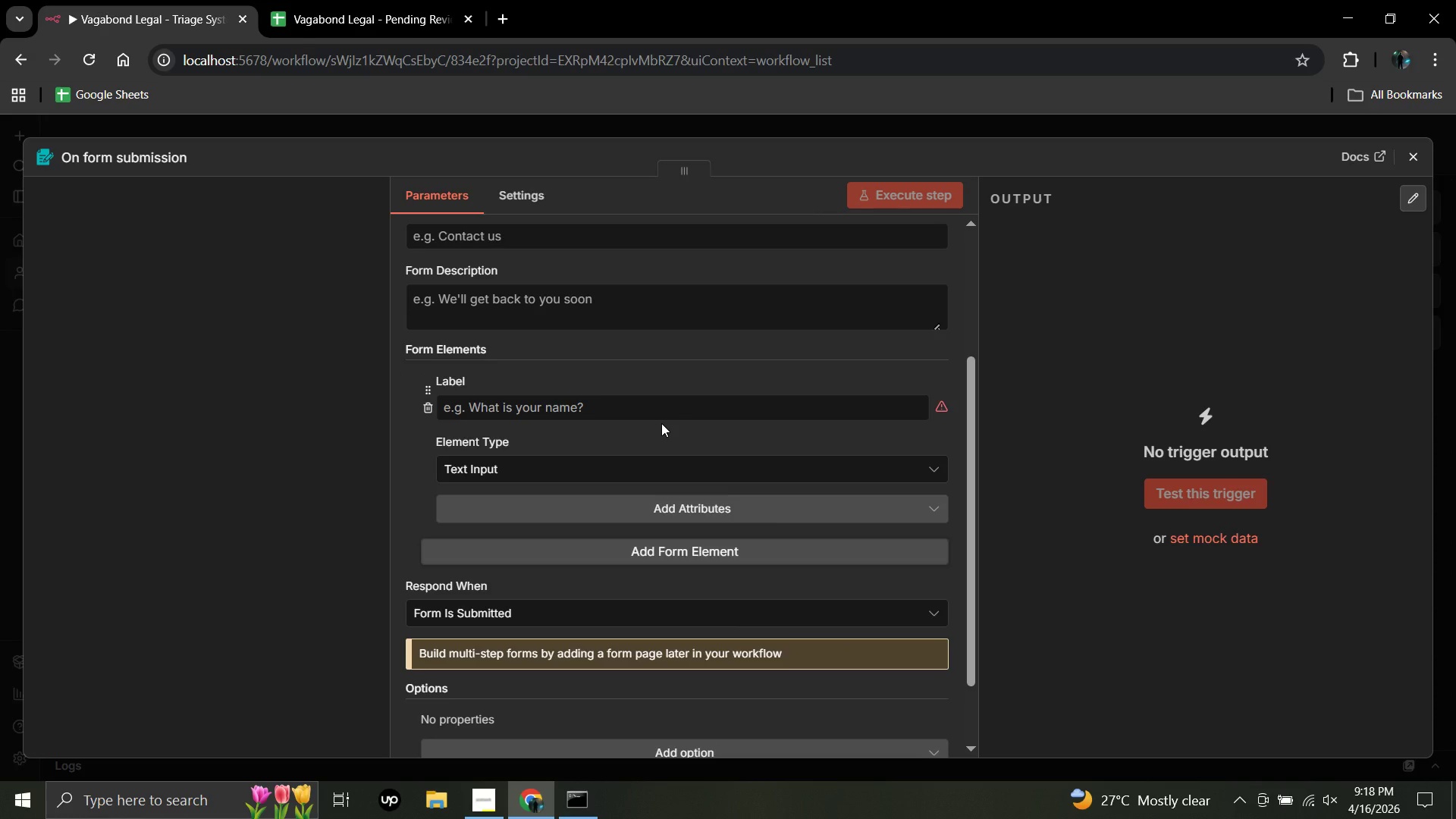 
left_click([665, 410])
 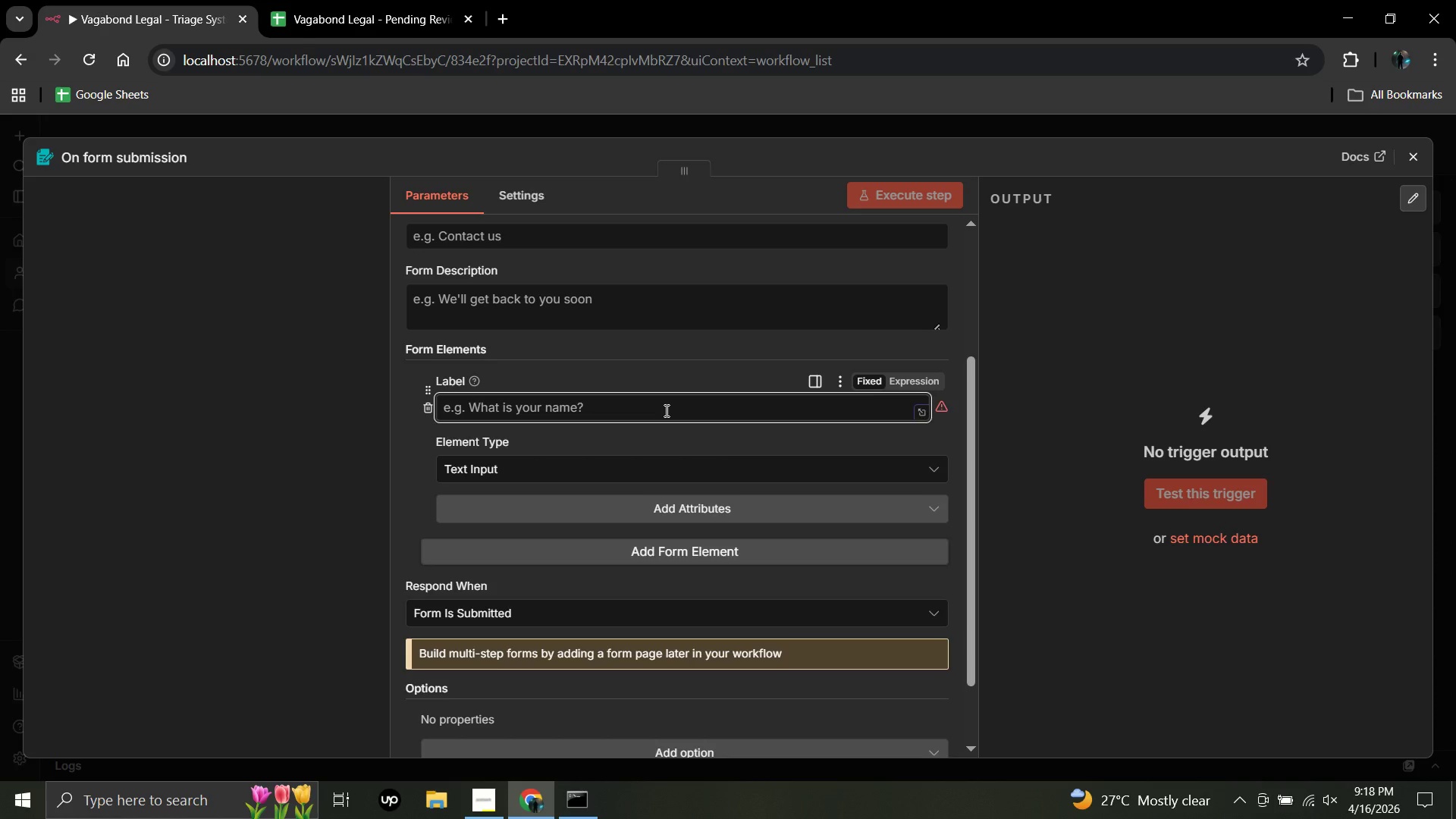 
type(Full Name)
 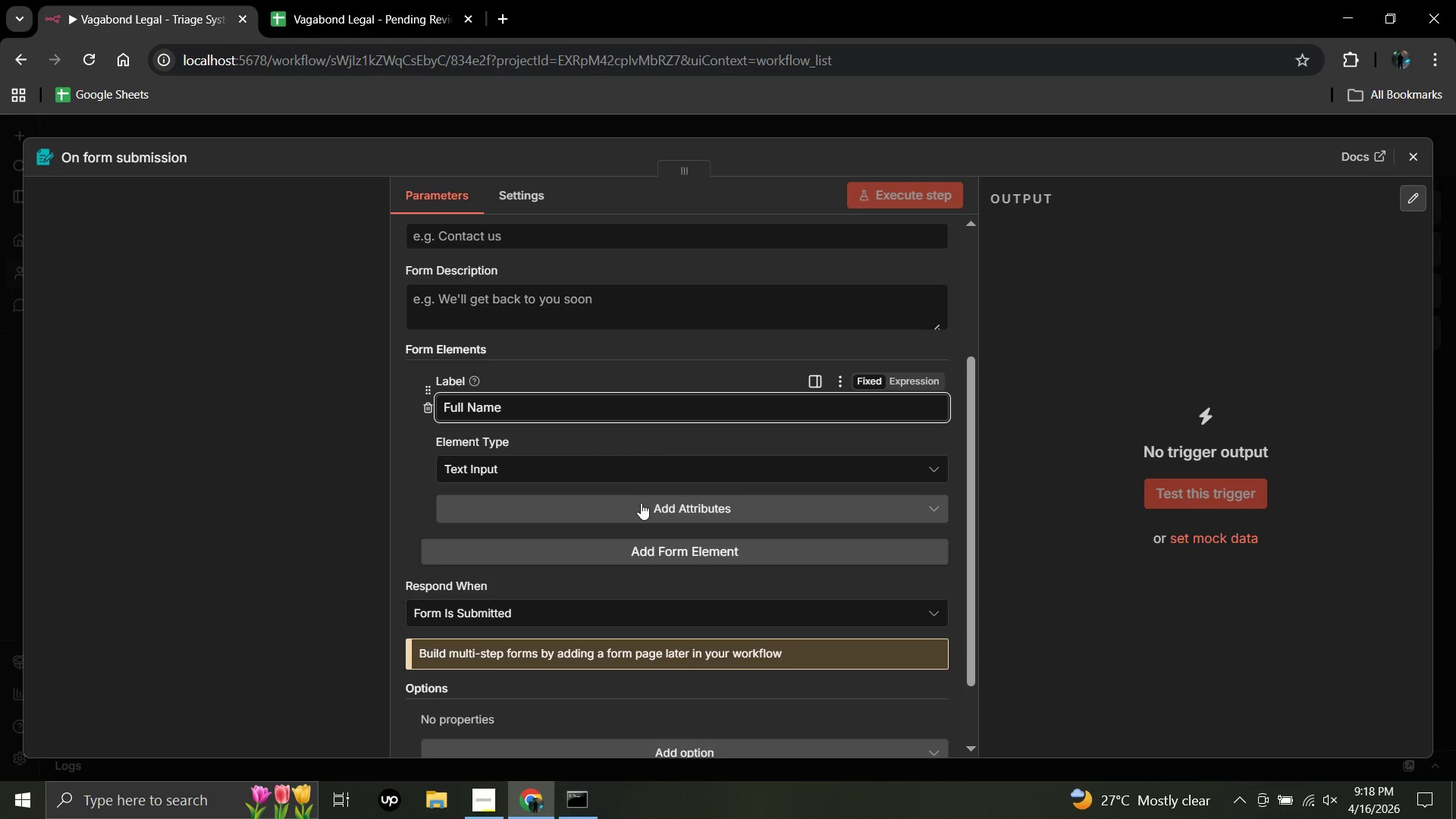 
left_click([641, 503])
 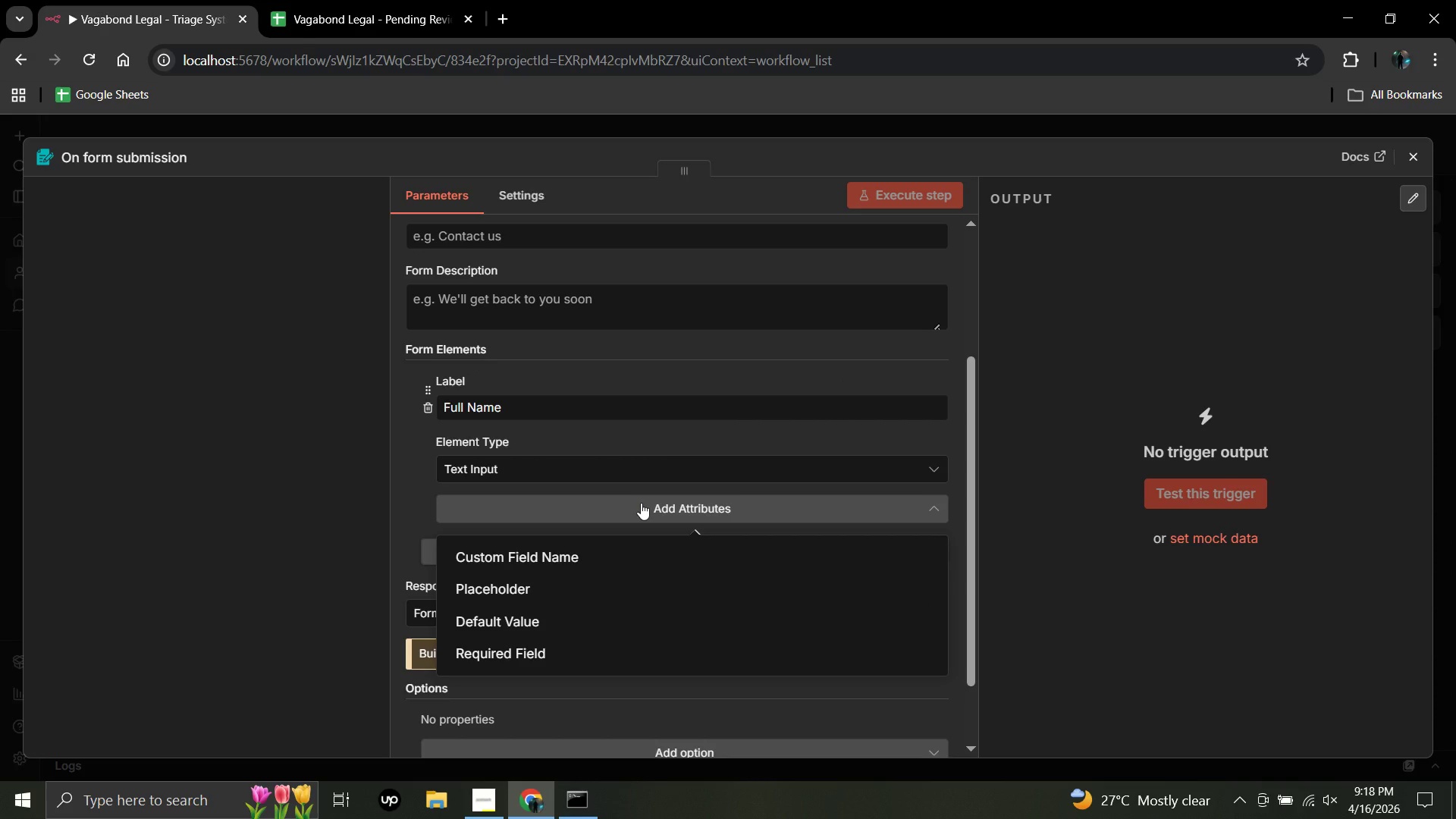 
left_click([641, 503])
 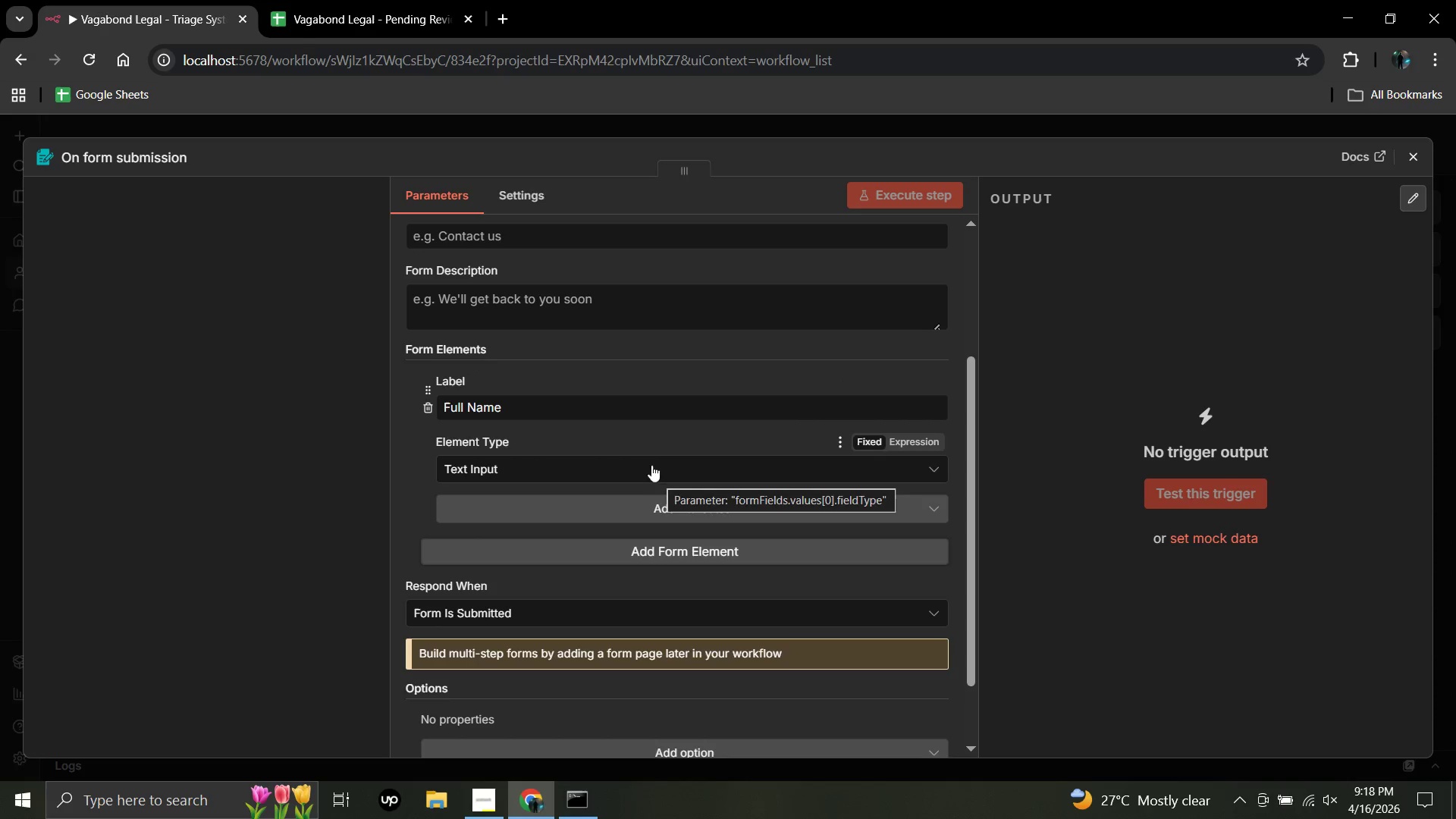 
scroll: coordinate [641, 445], scroll_direction: down, amount: 5.0
 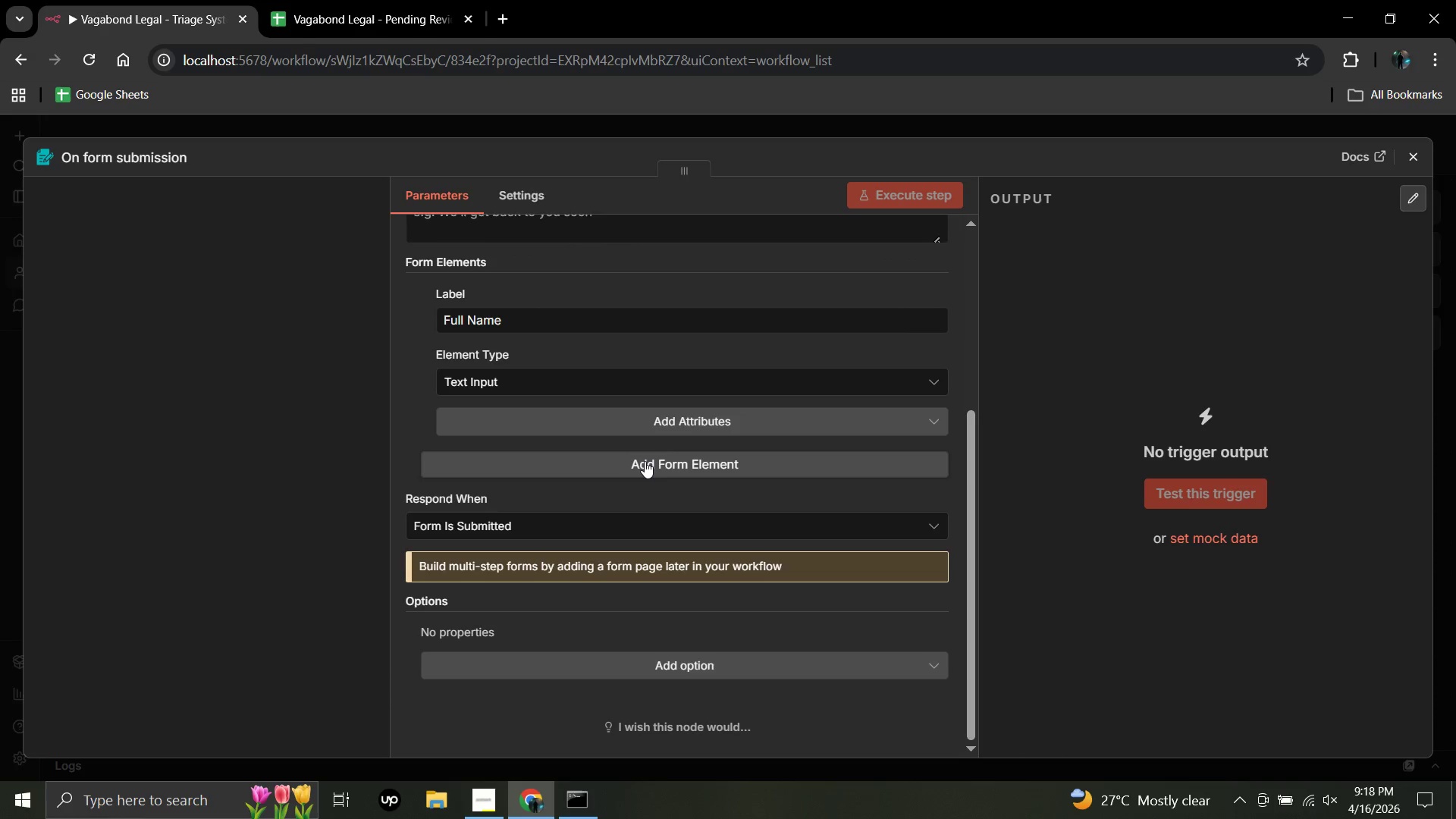 
left_click([645, 461])
 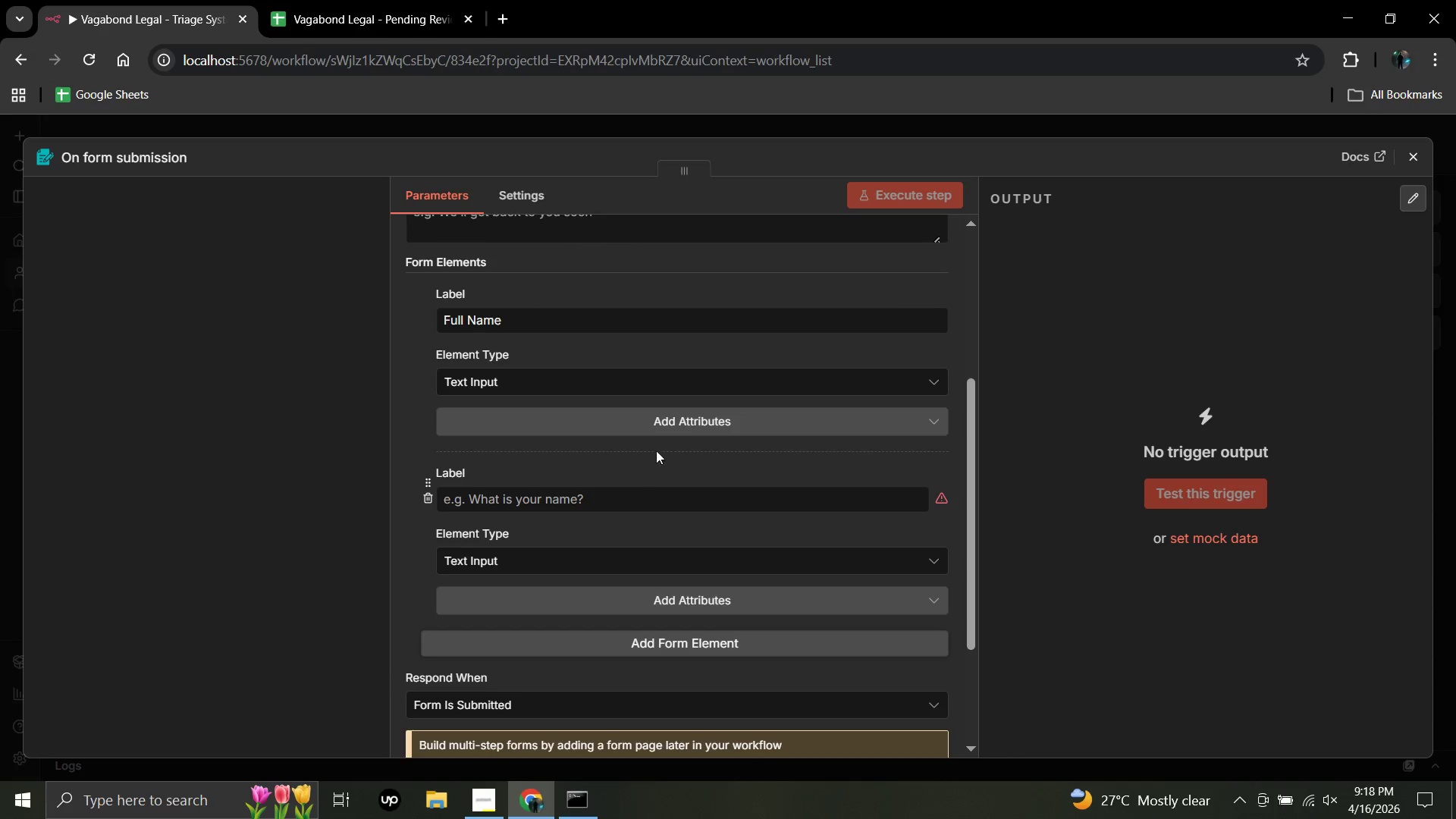 
wait(6.25)
 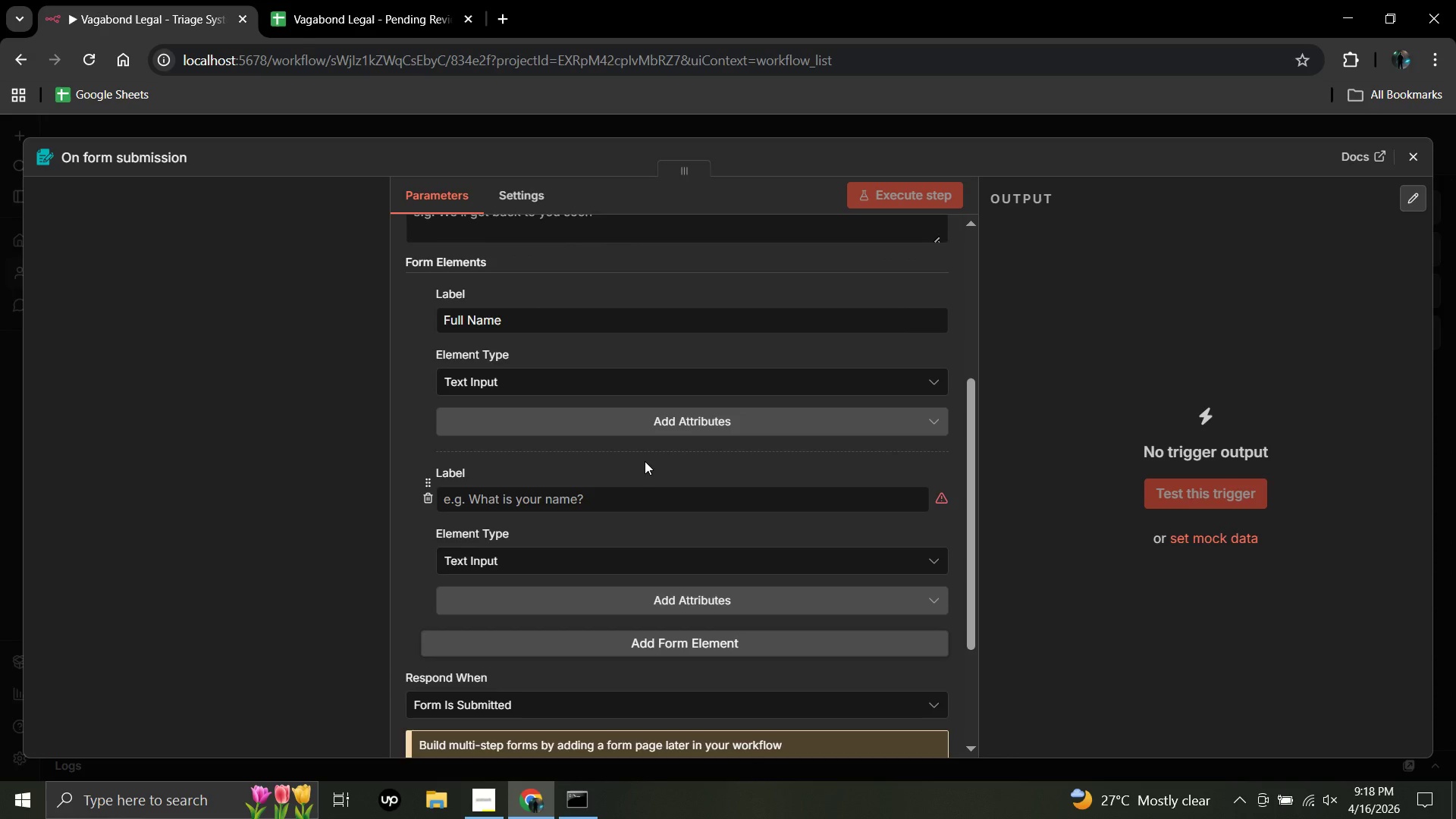 
left_click([682, 423])
 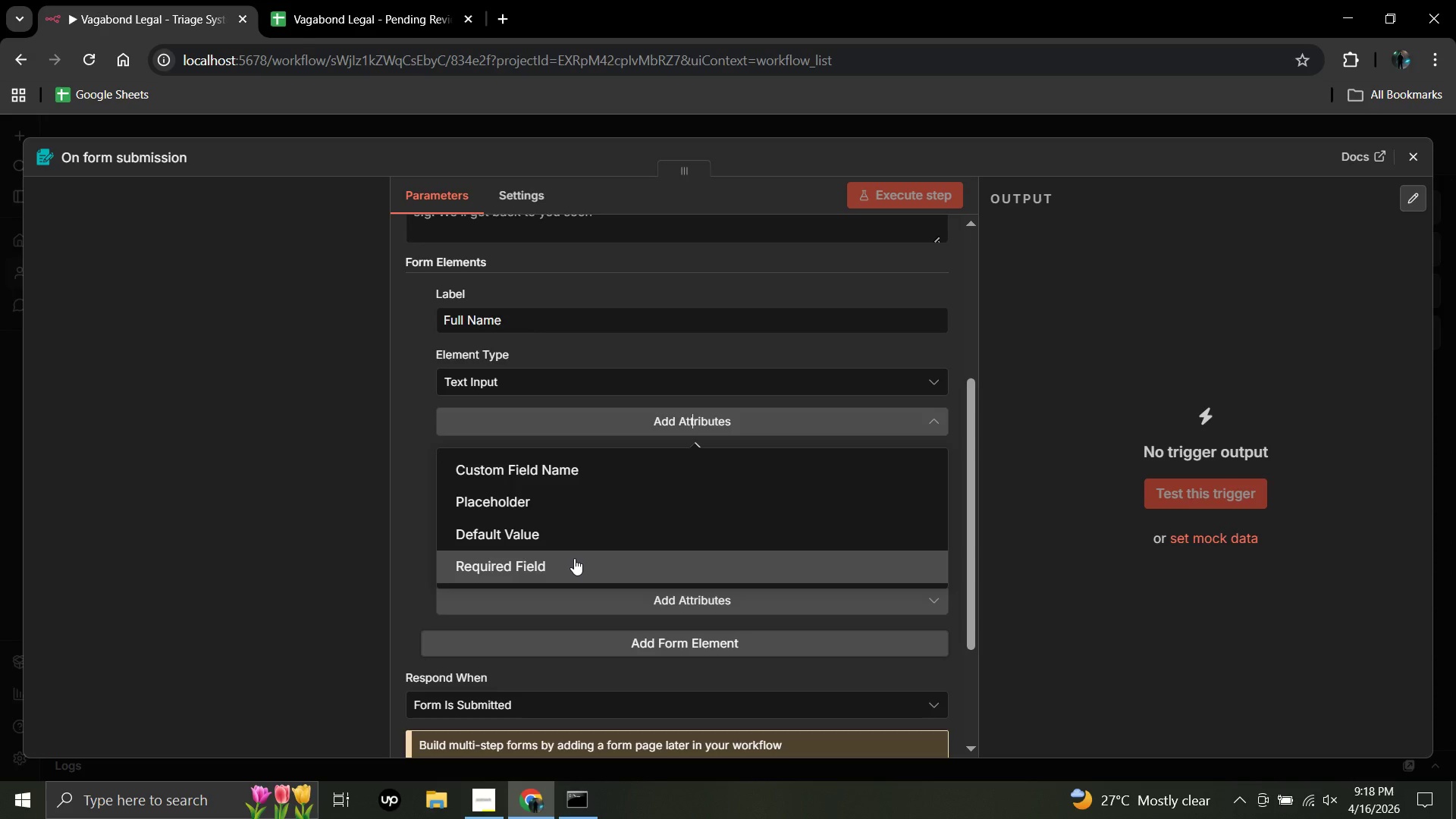 
left_click([574, 558])
 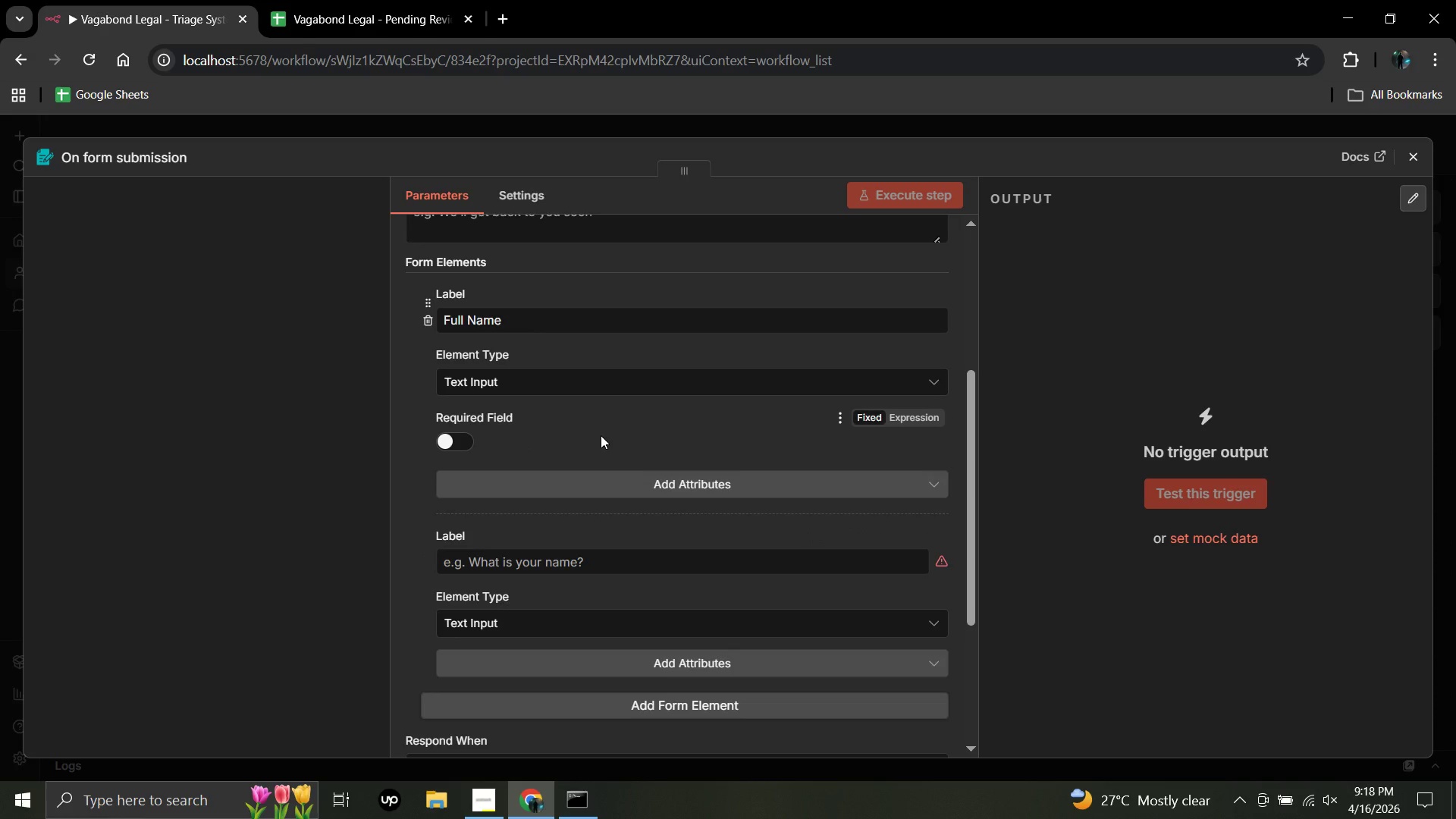 
wait(6.59)
 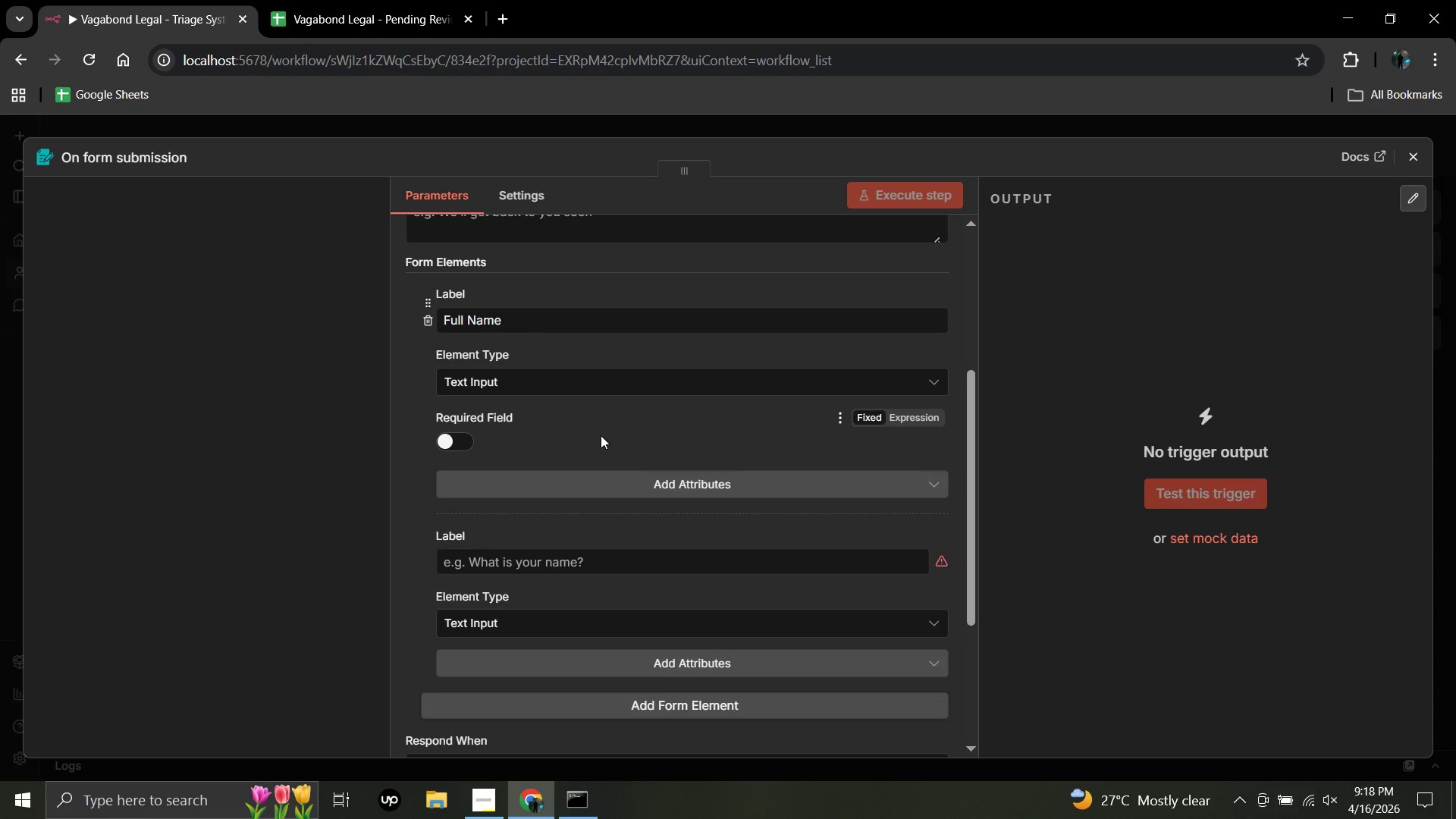 
scroll: coordinate [601, 435], scroll_direction: up, amount: 2.0
 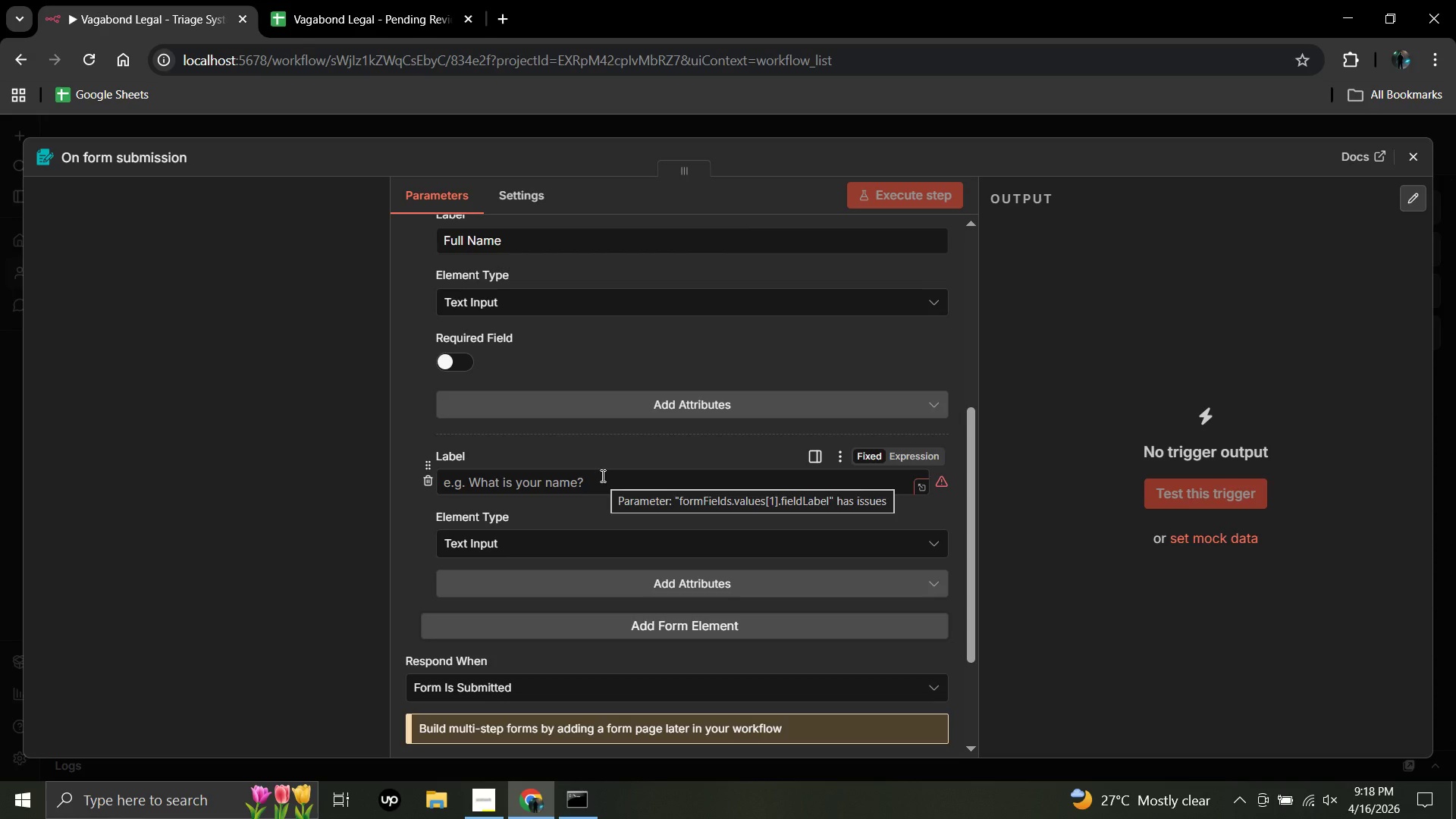 
left_click([601, 475])
 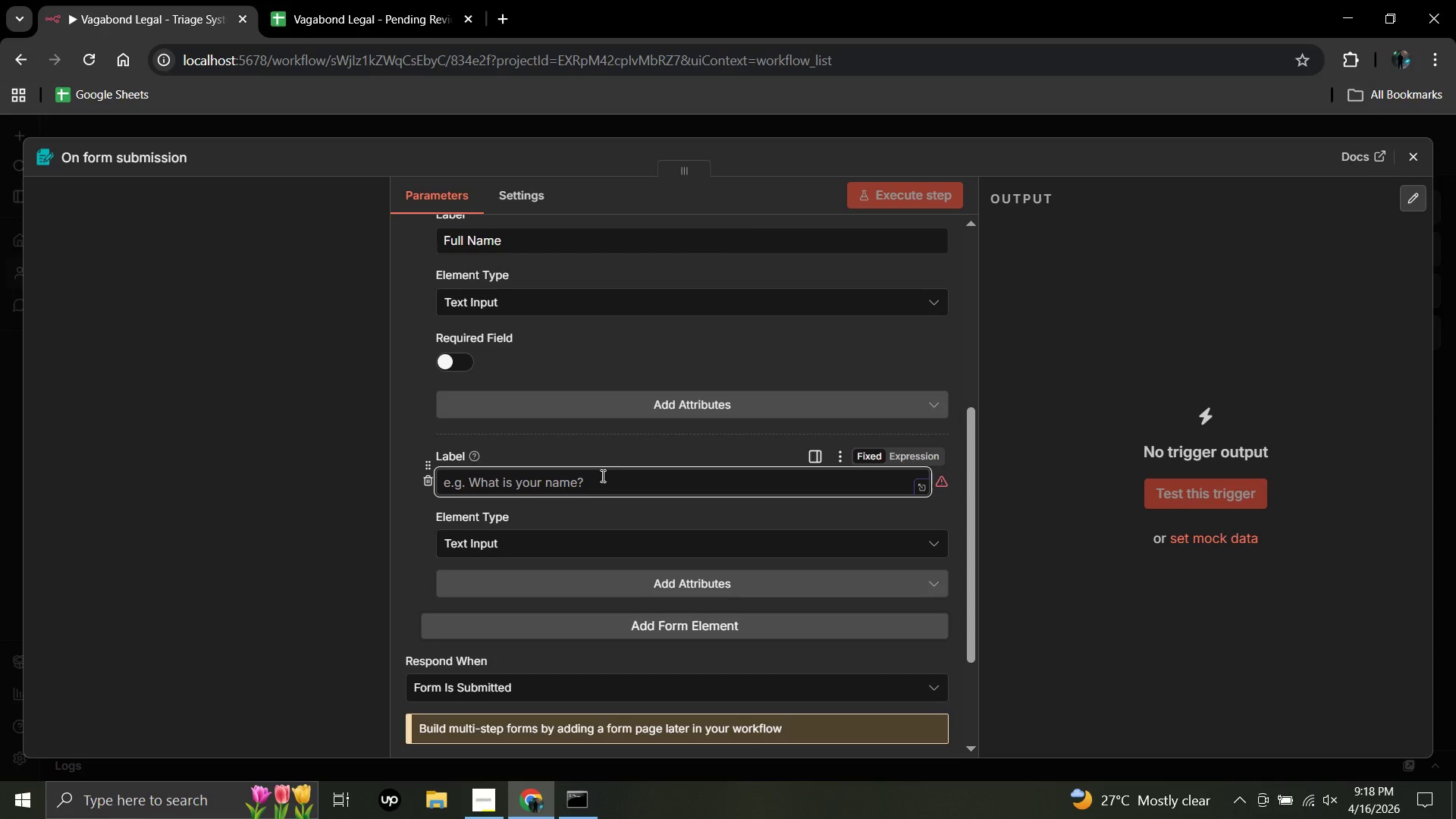 
type(Cp)
key(Backspace)
type(ountry of Intrest)
key(Backspace)
key(Backspace)
key(Backspace)
 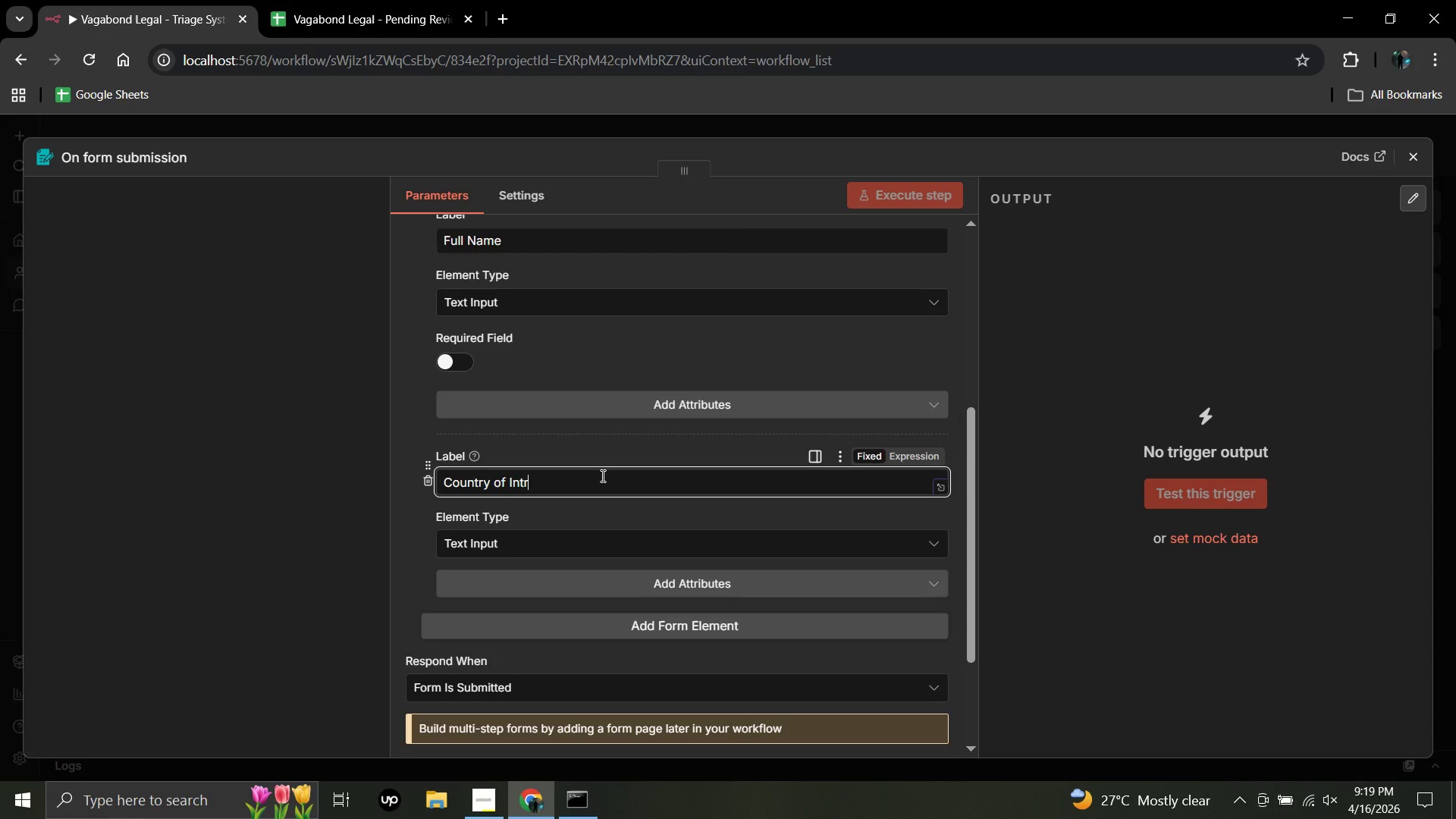 
key(Backspace)
type(erre)
key(Backspace)
key(Backspace)
 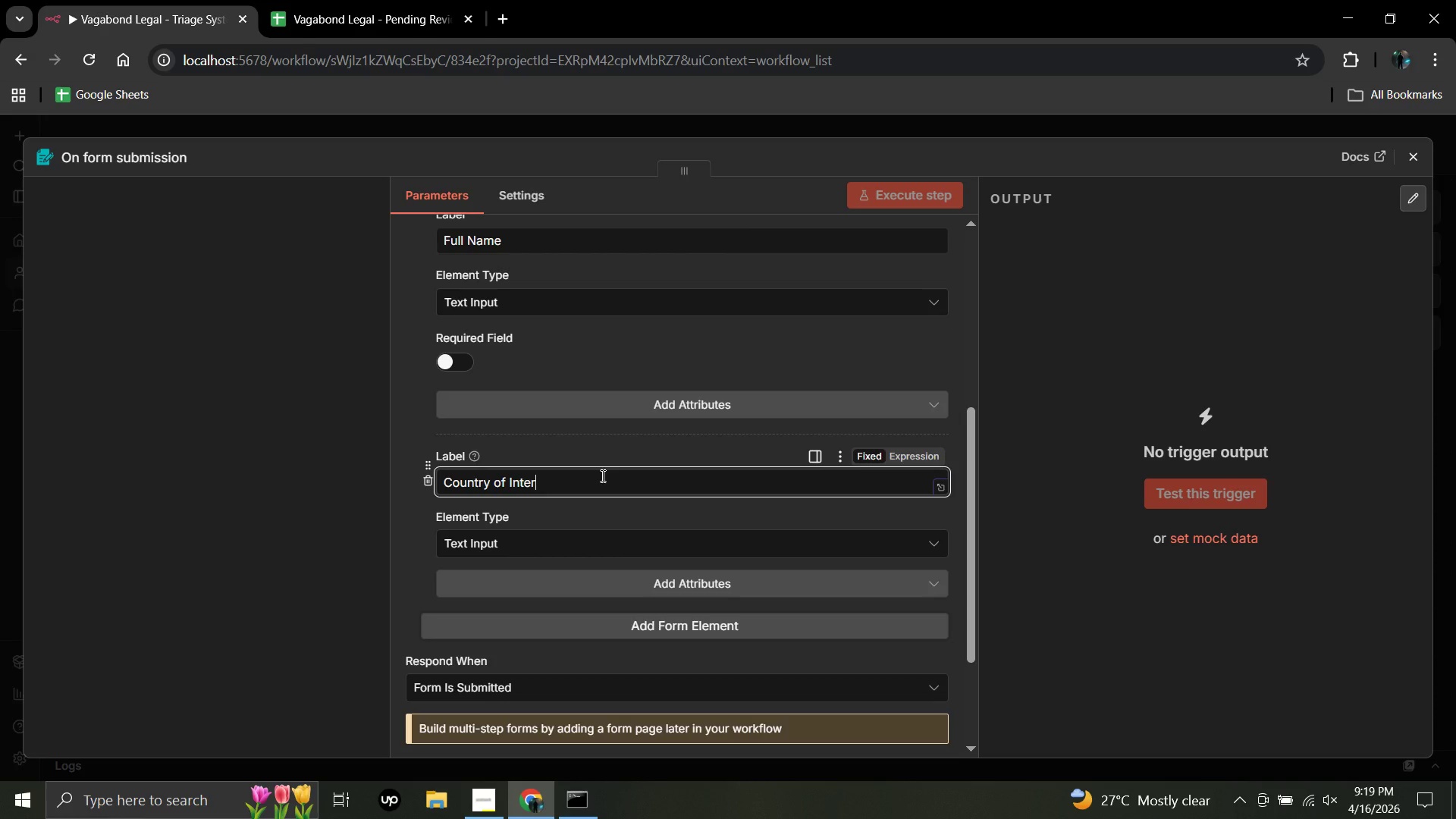 
wait(9.55)
 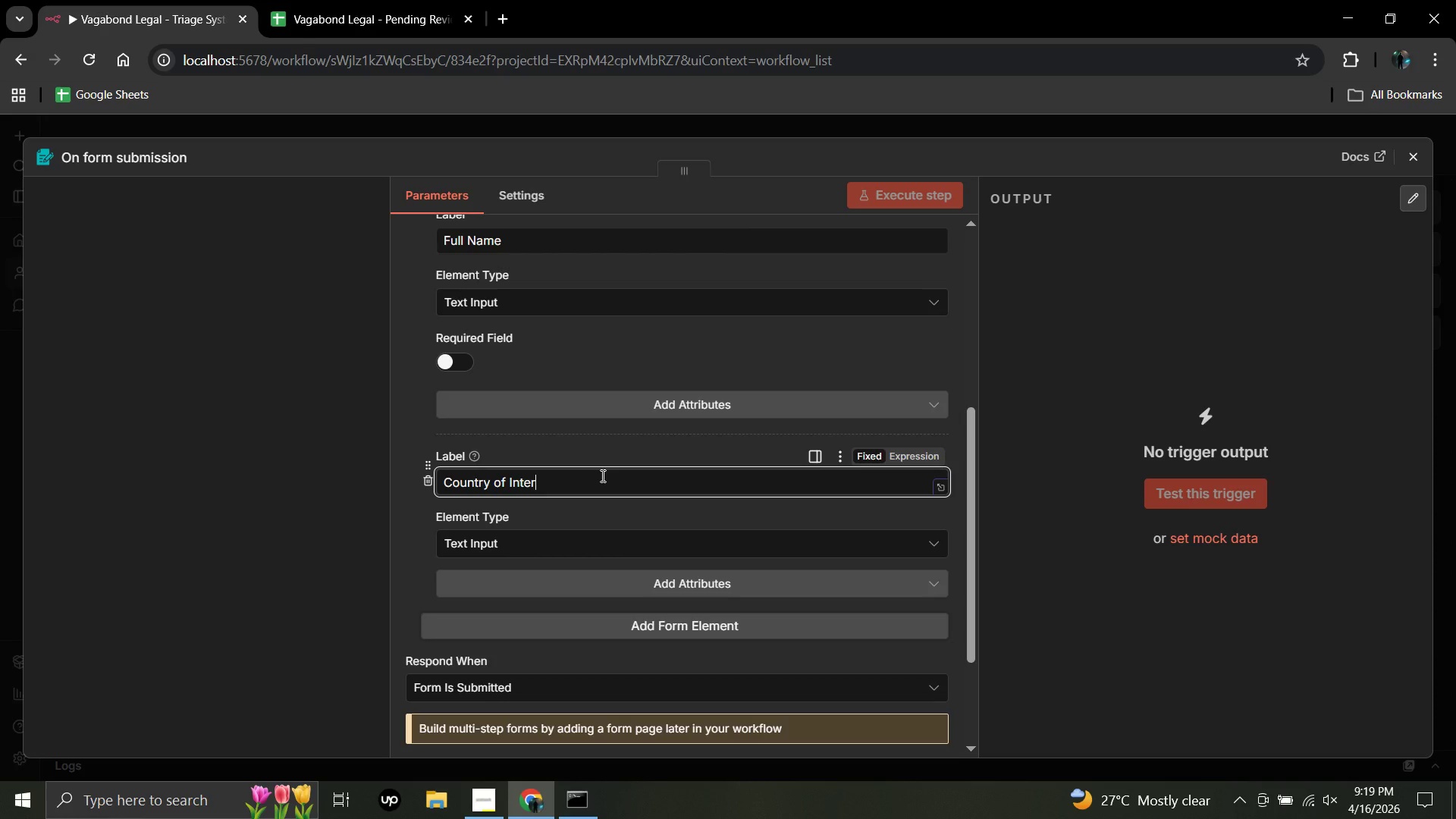 
type(est)
 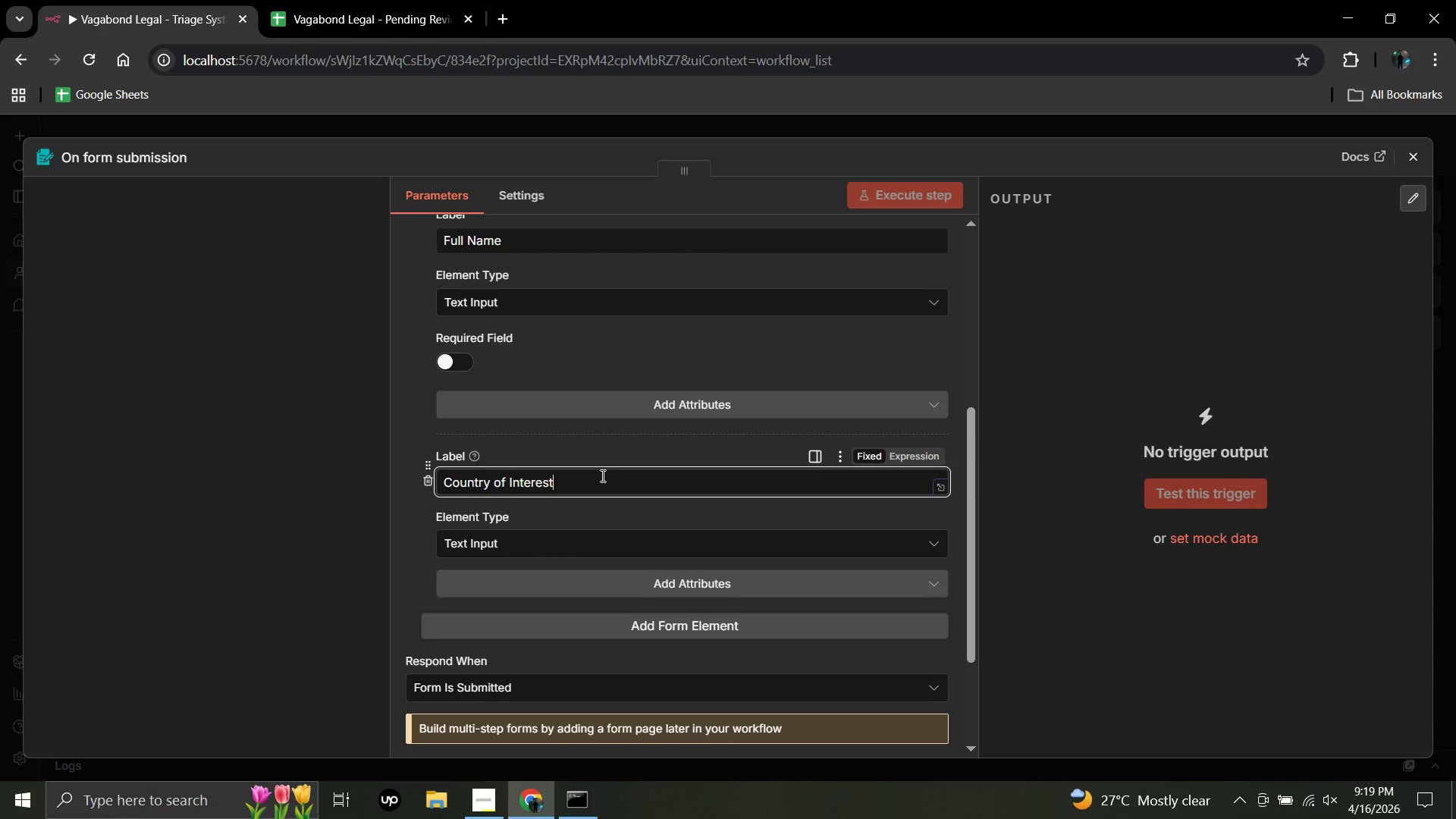 
left_click([617, 453])
 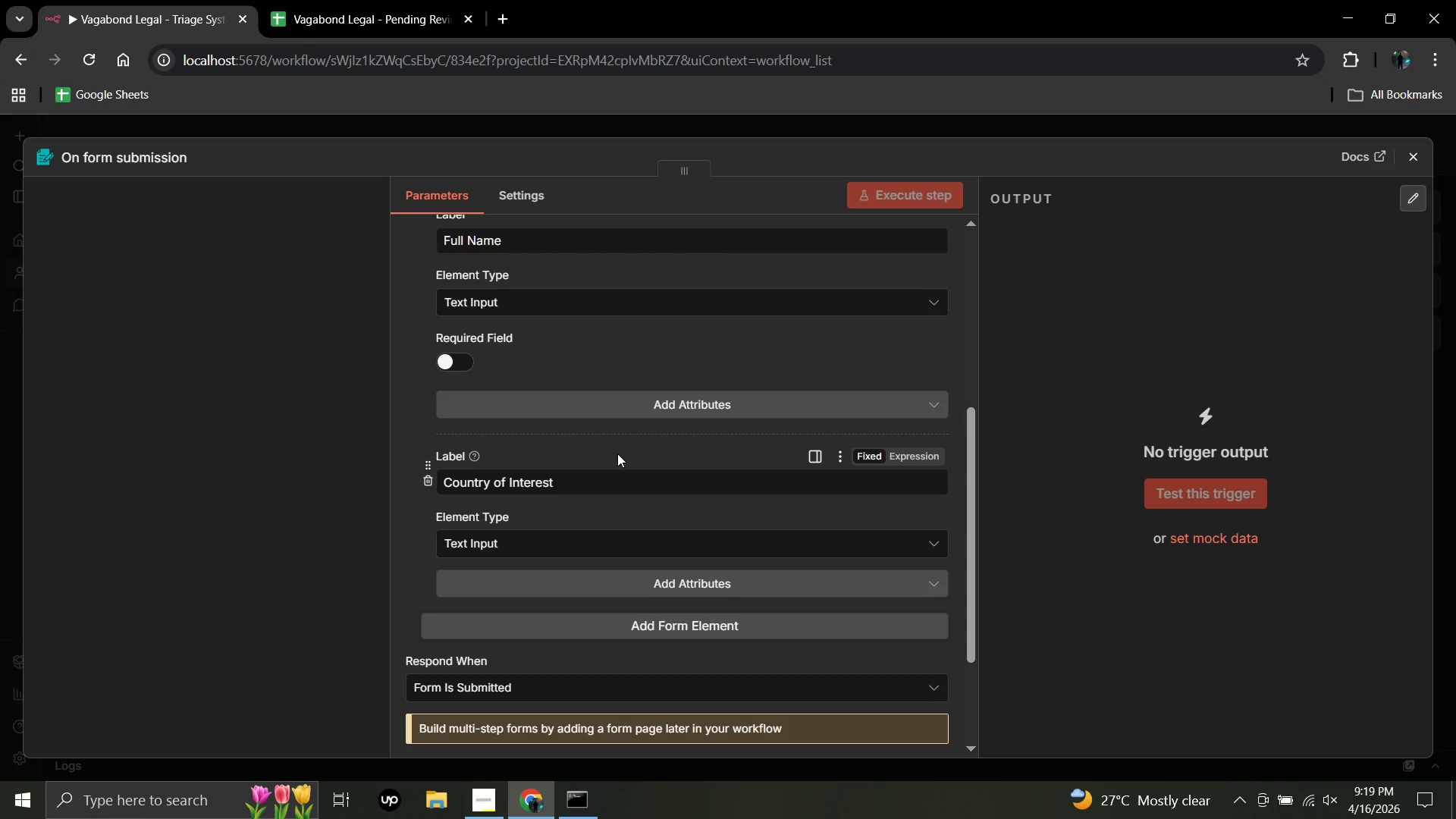 
scroll: coordinate [617, 453], scroll_direction: up, amount: 3.0
 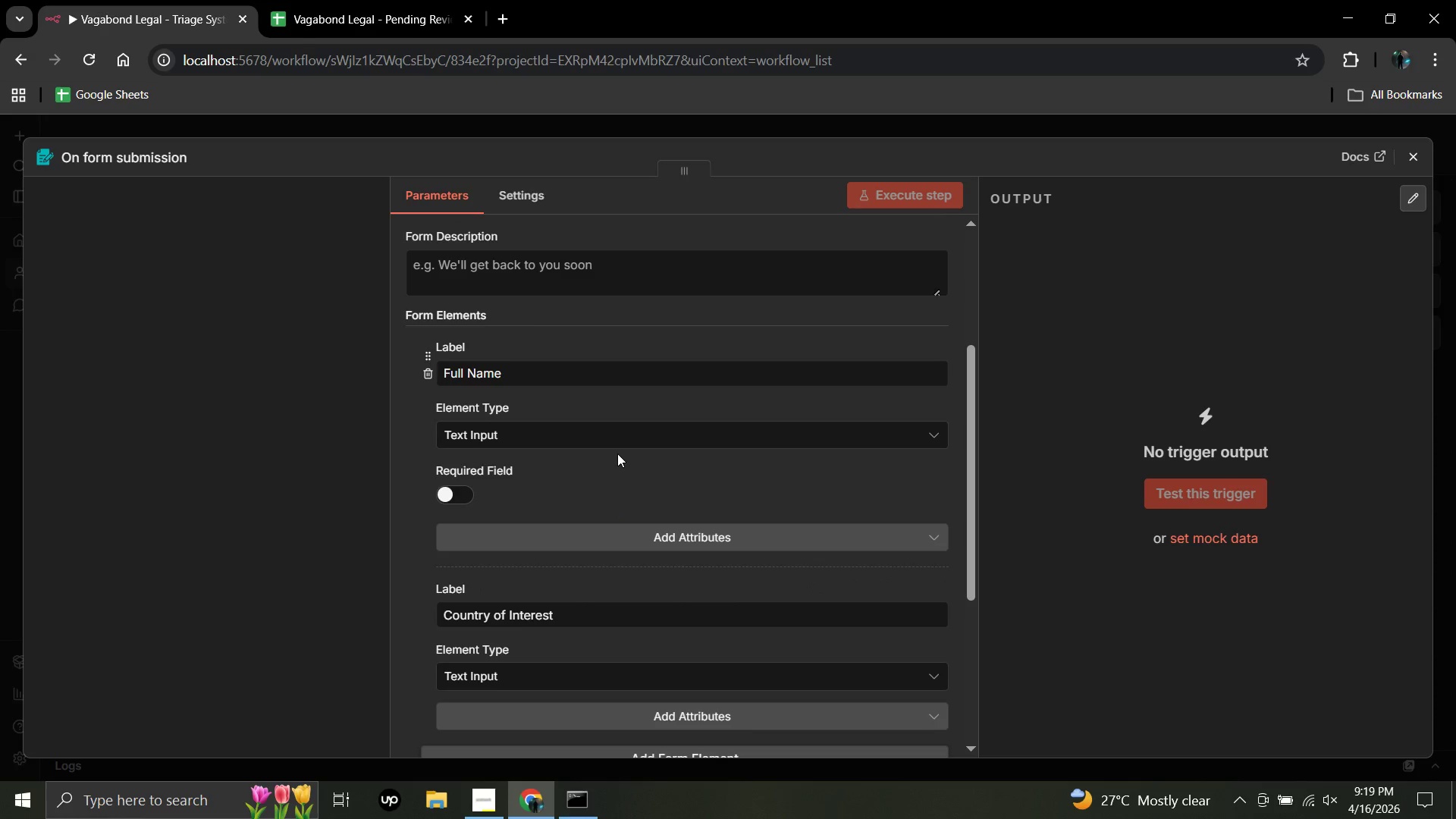 
scroll: coordinate [617, 453], scroll_direction: down, amount: 1.0
 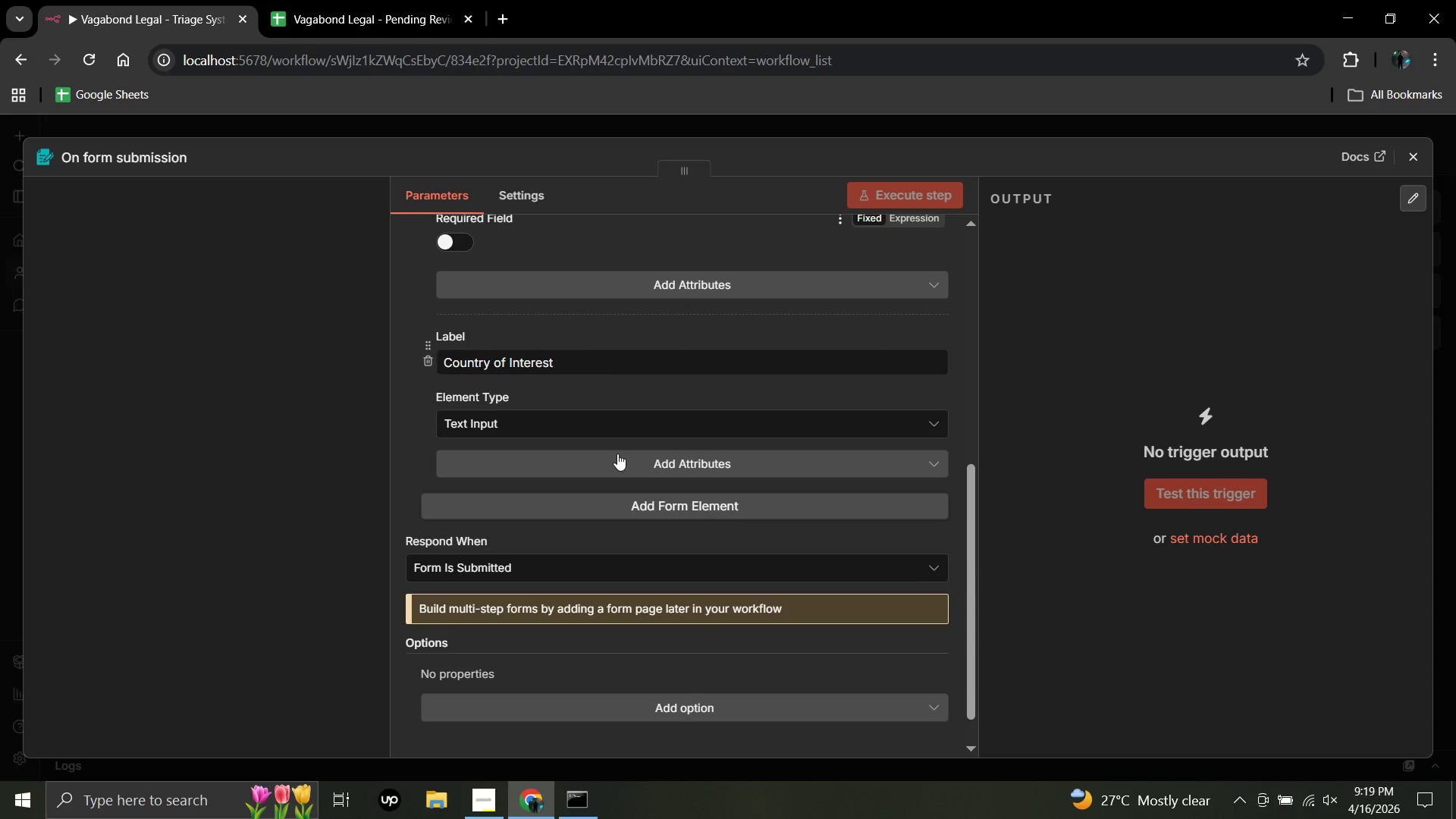 
left_click([617, 453])
 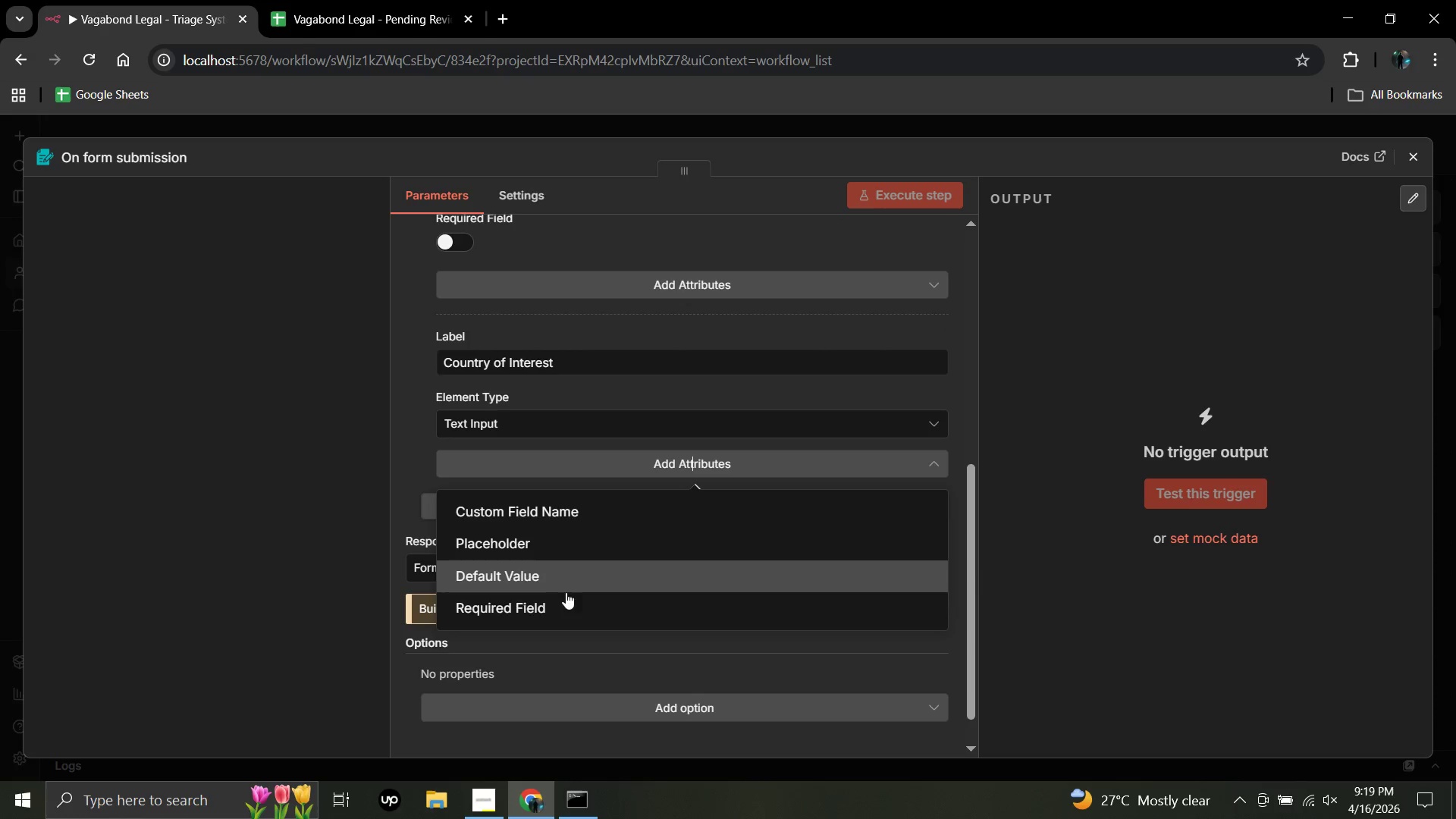 
left_click([563, 615])
 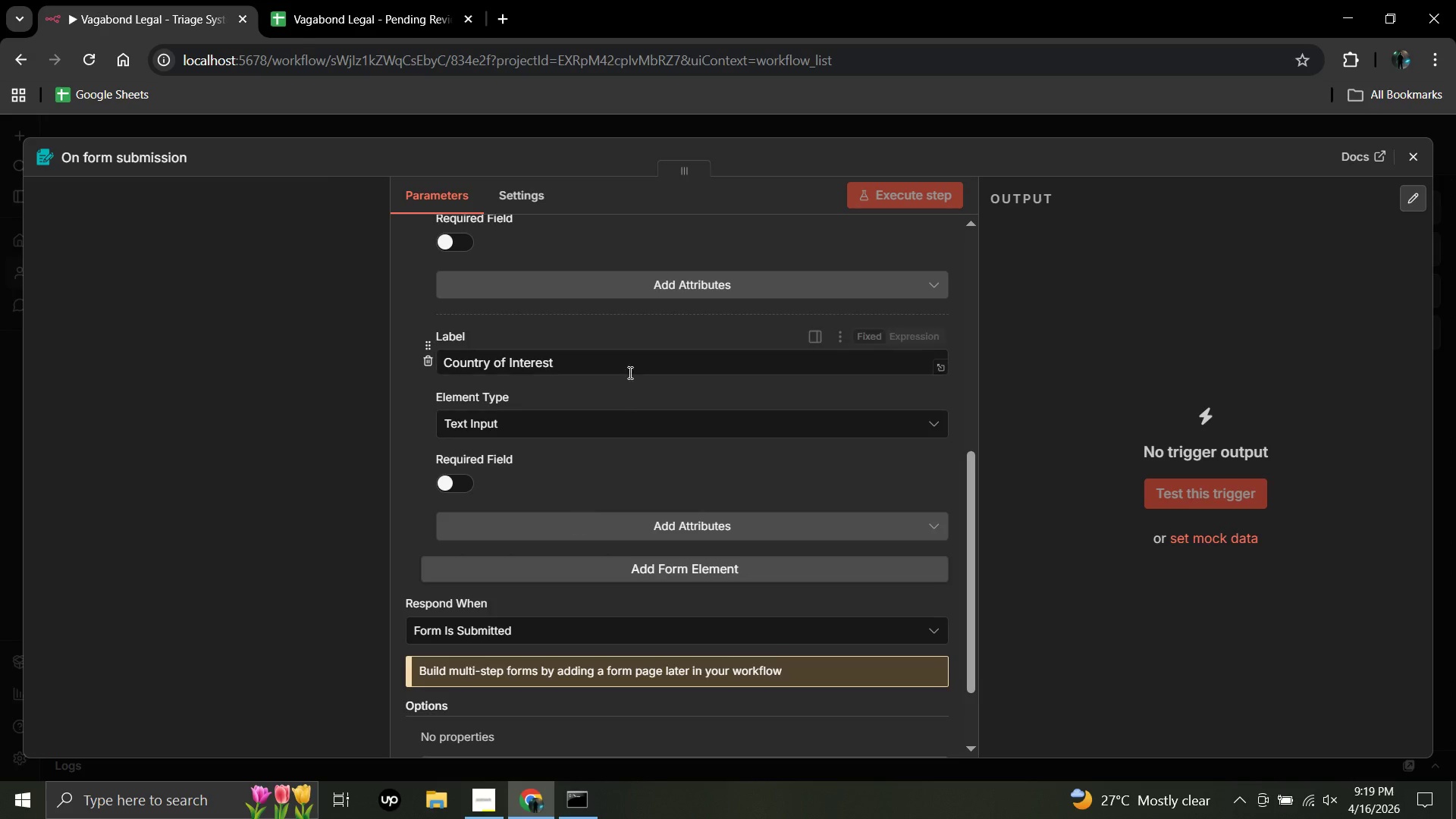 
scroll: coordinate [627, 379], scroll_direction: up, amount: 9.0
 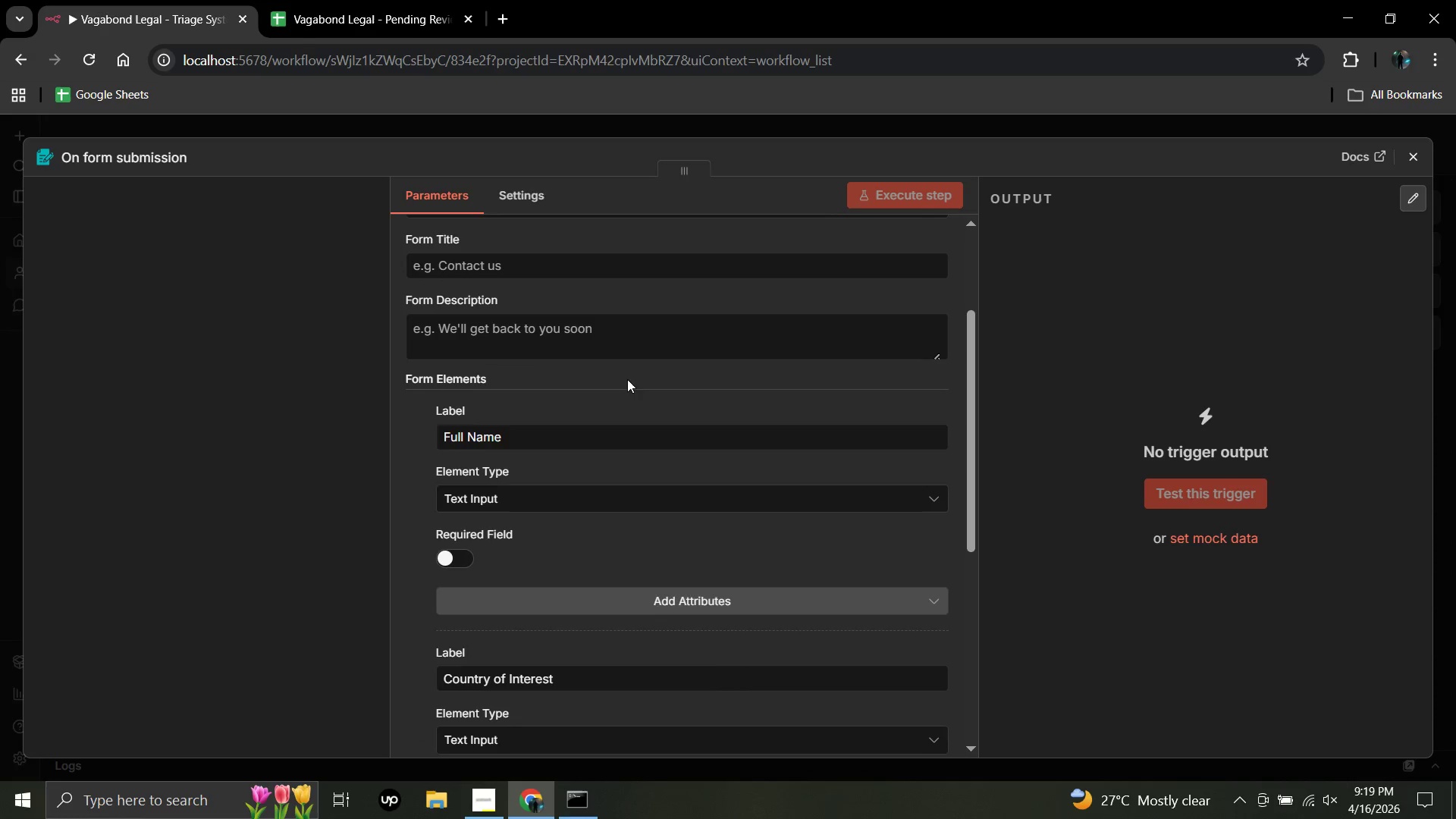 
scroll: coordinate [627, 378], scroll_direction: down, amount: 10.0
 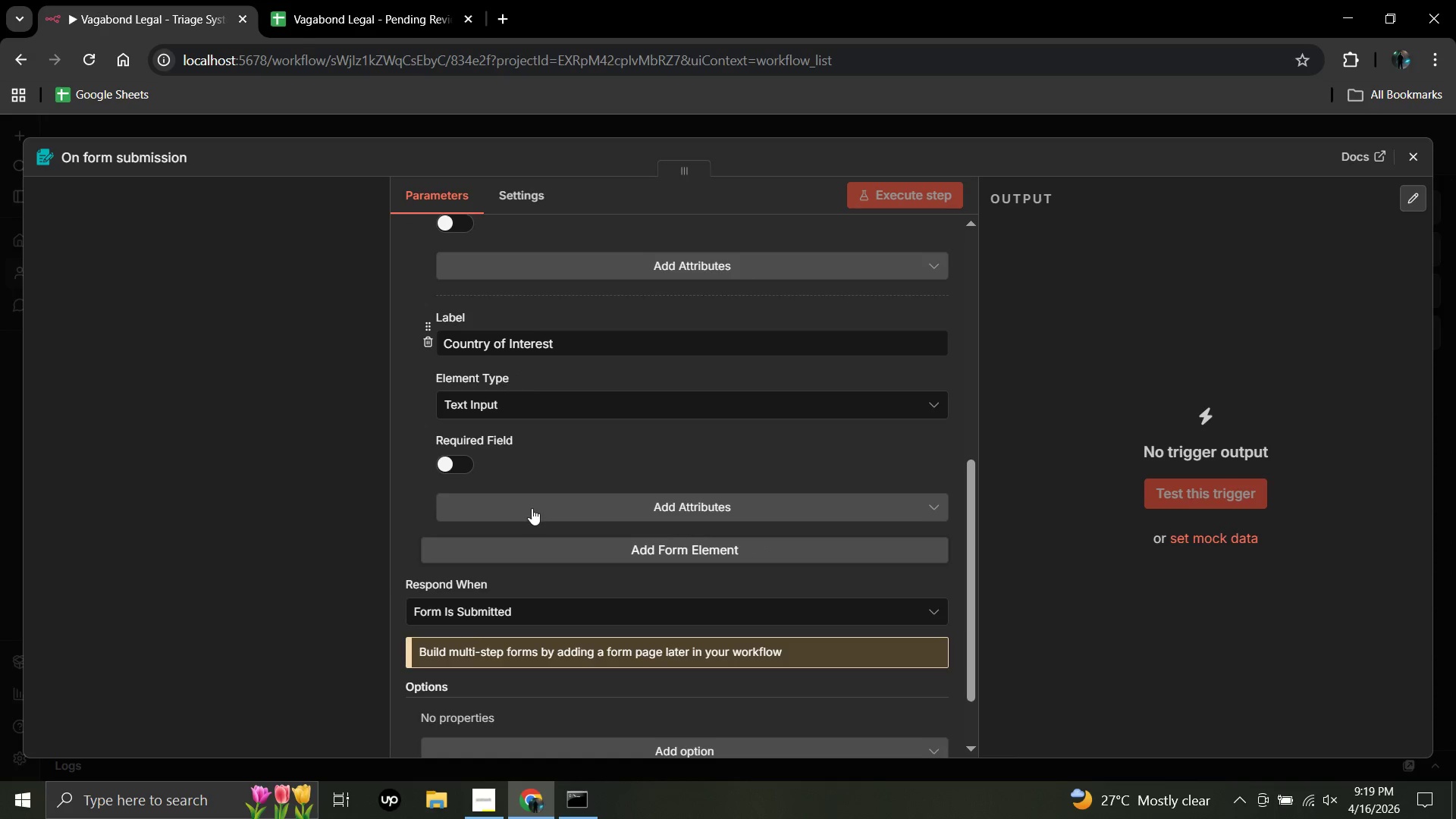 
left_click([457, 464])
 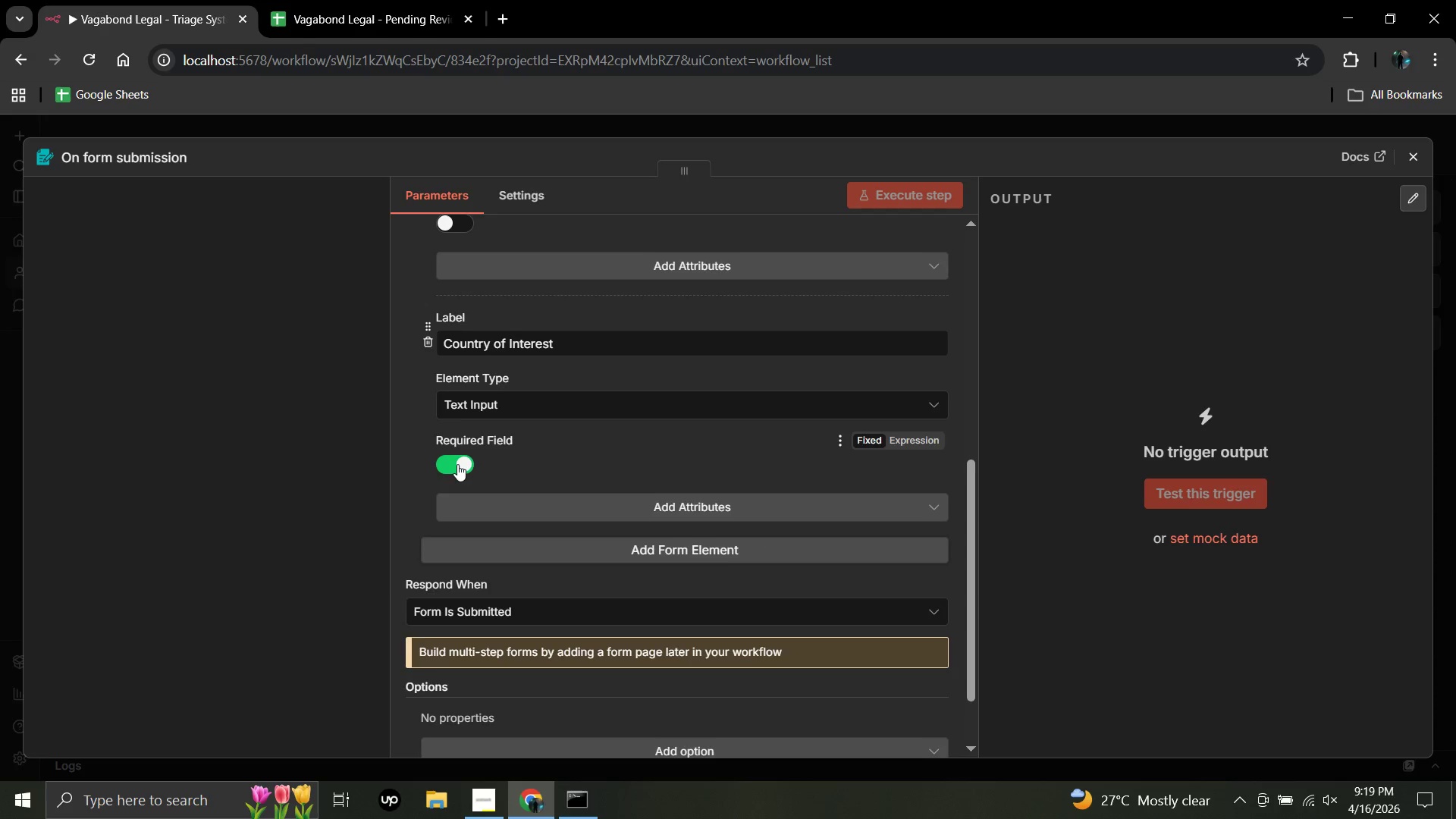 
scroll: coordinate [457, 464], scroll_direction: up, amount: 5.0
 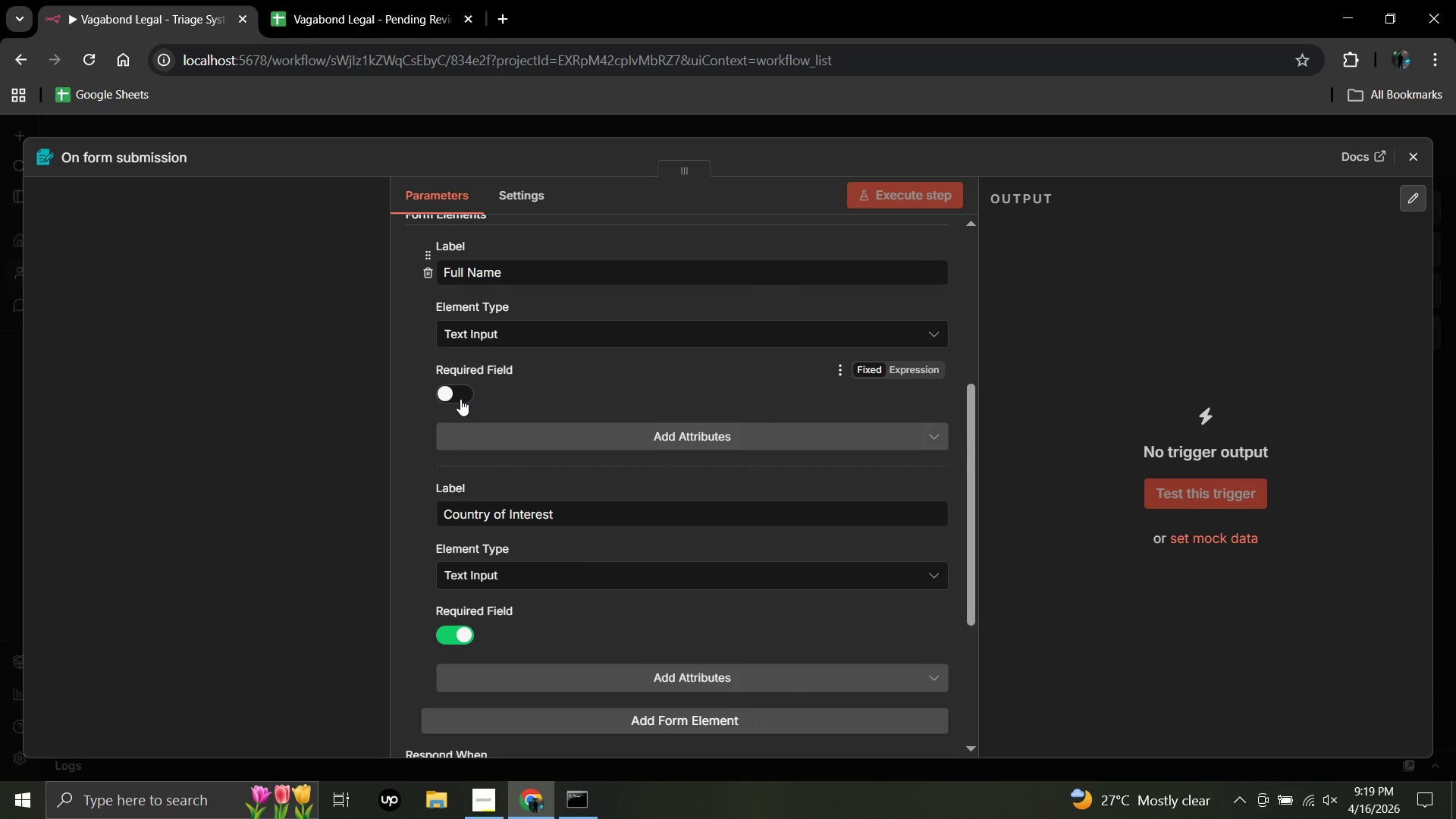 
left_click([460, 400])
 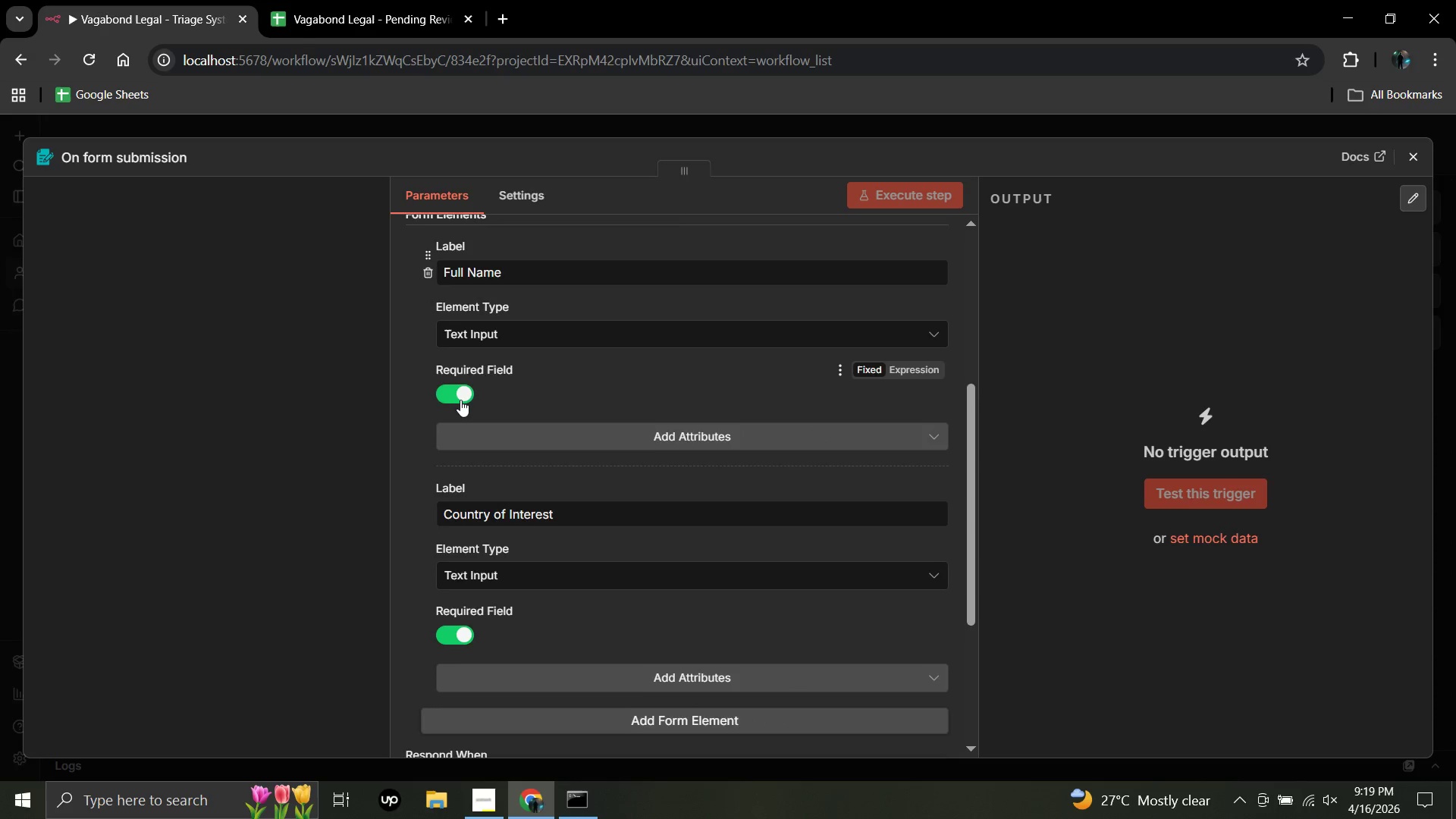 
scroll: coordinate [460, 400], scroll_direction: down, amount: 12.0
 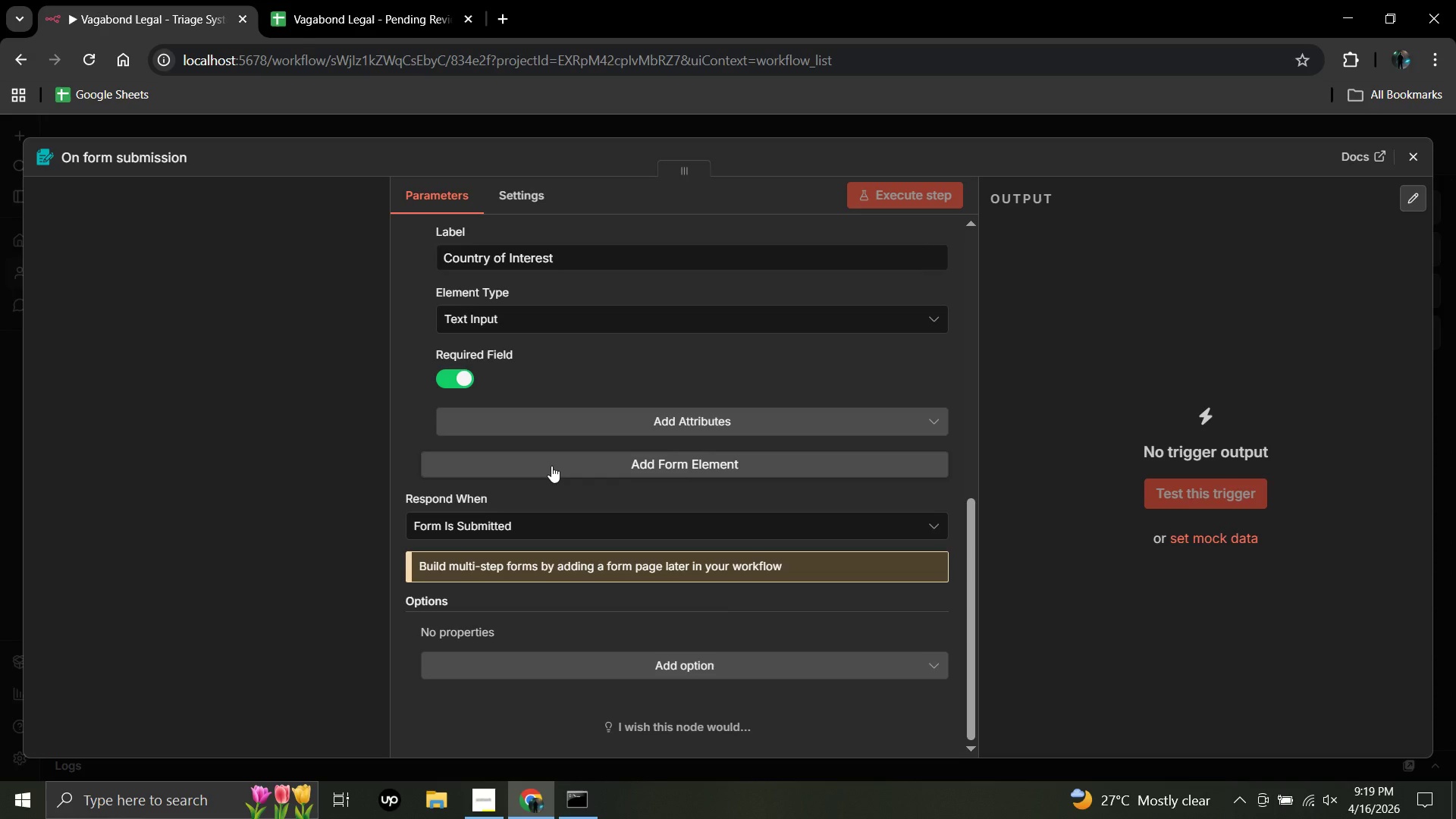 
left_click([551, 466])
 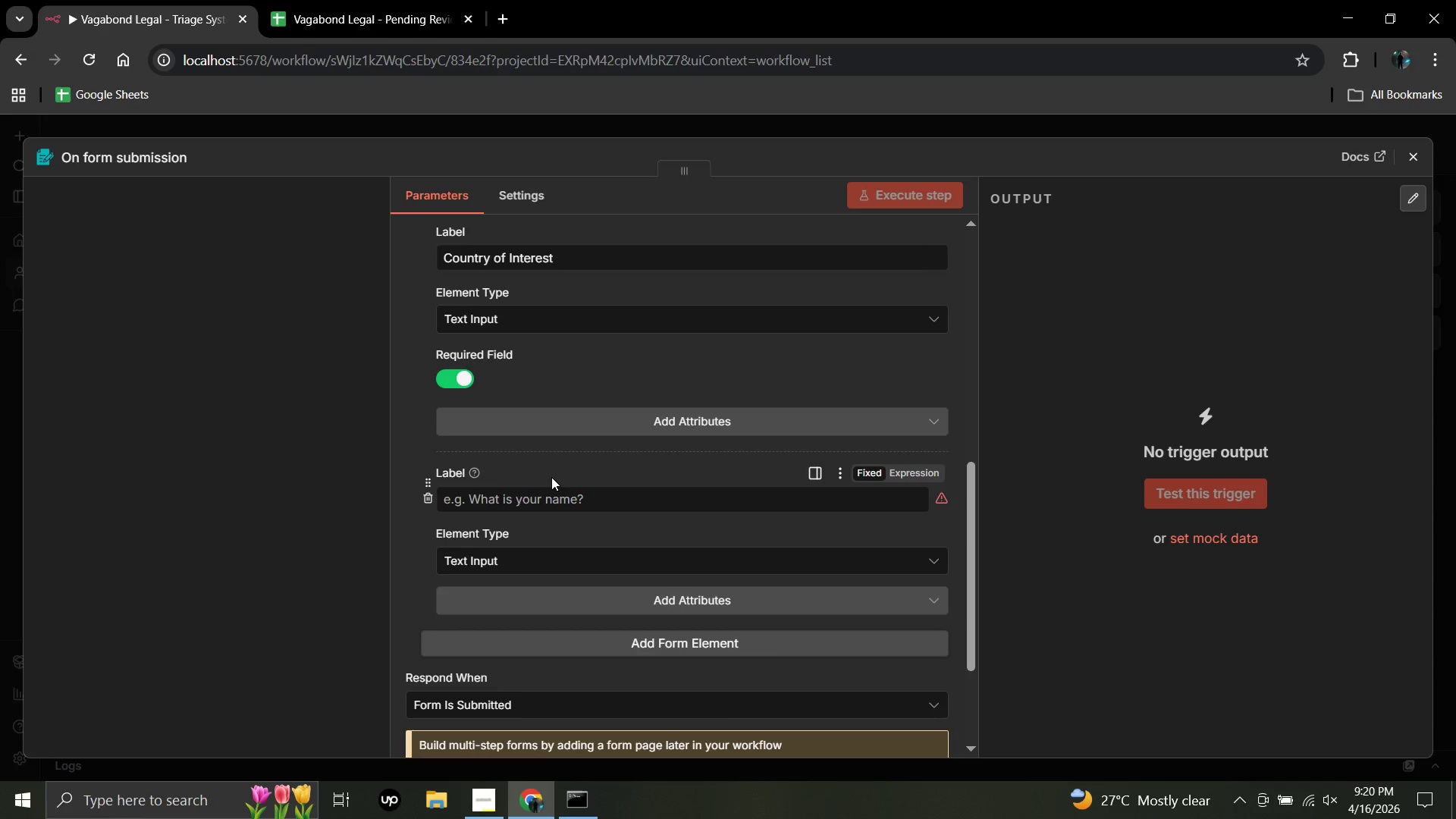 
left_click([552, 496])
 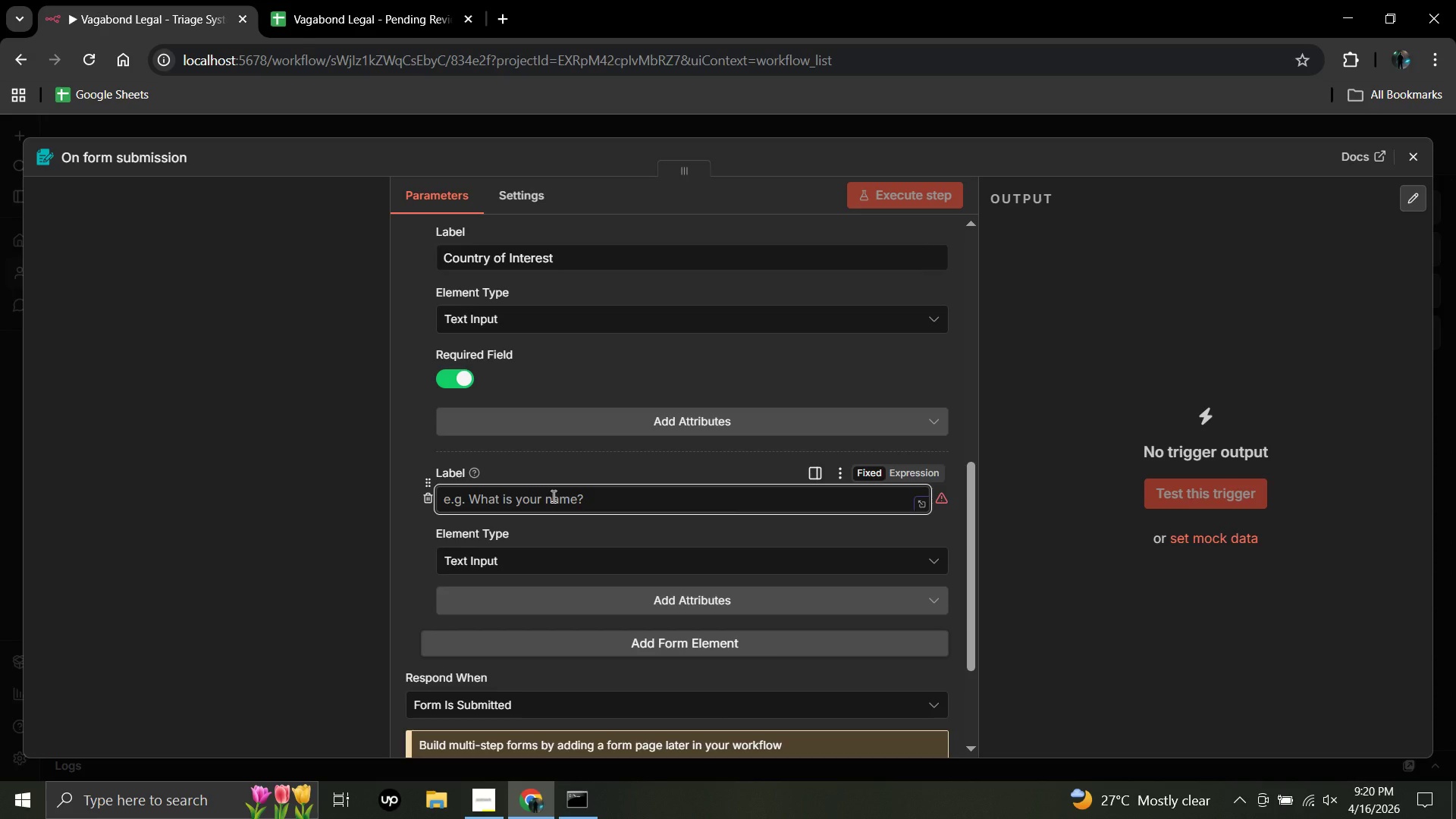 
type(Monthly Income(Us)
key(Backspace)
type(SD))
 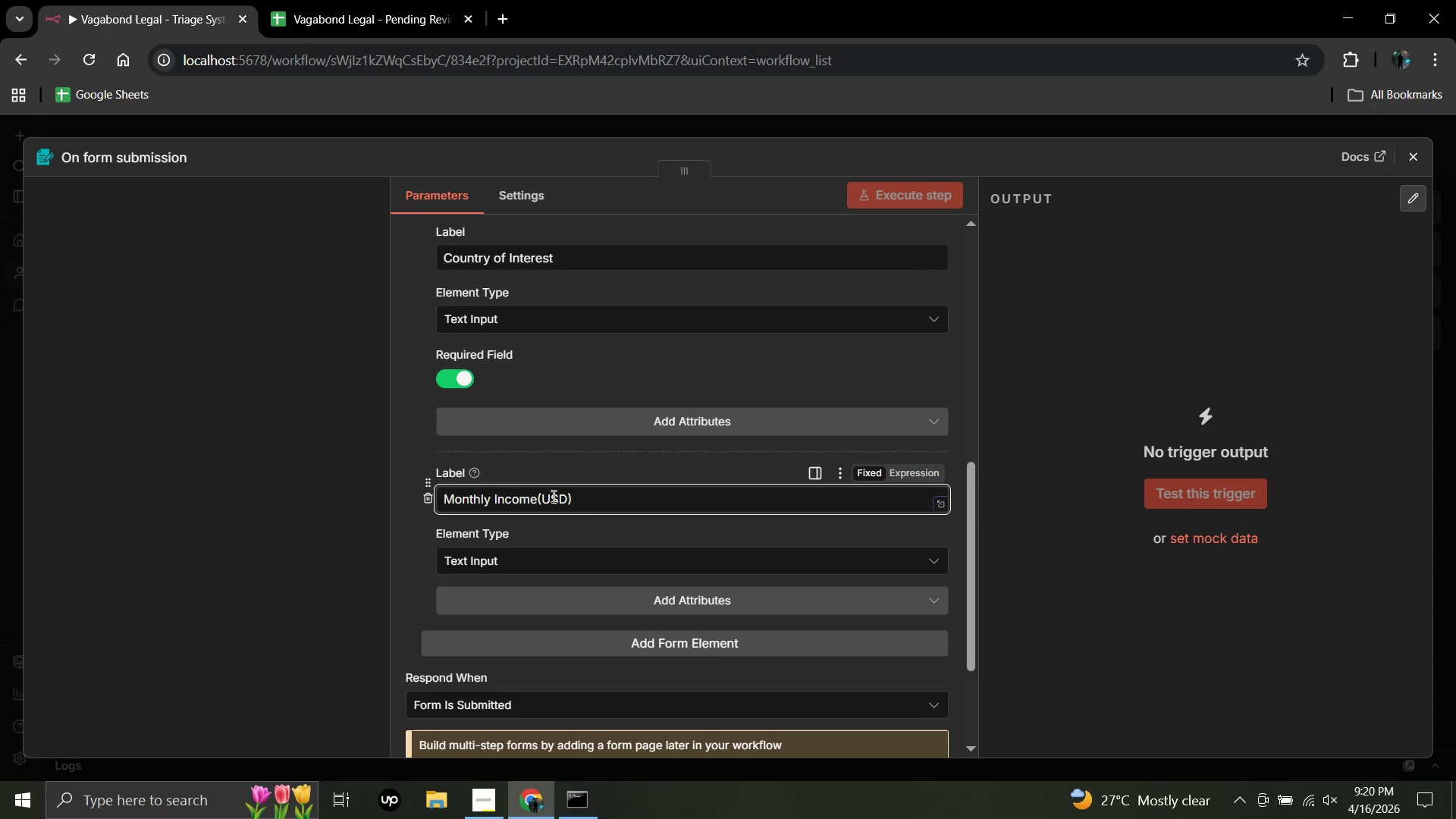 
key(ArrowLeft)
 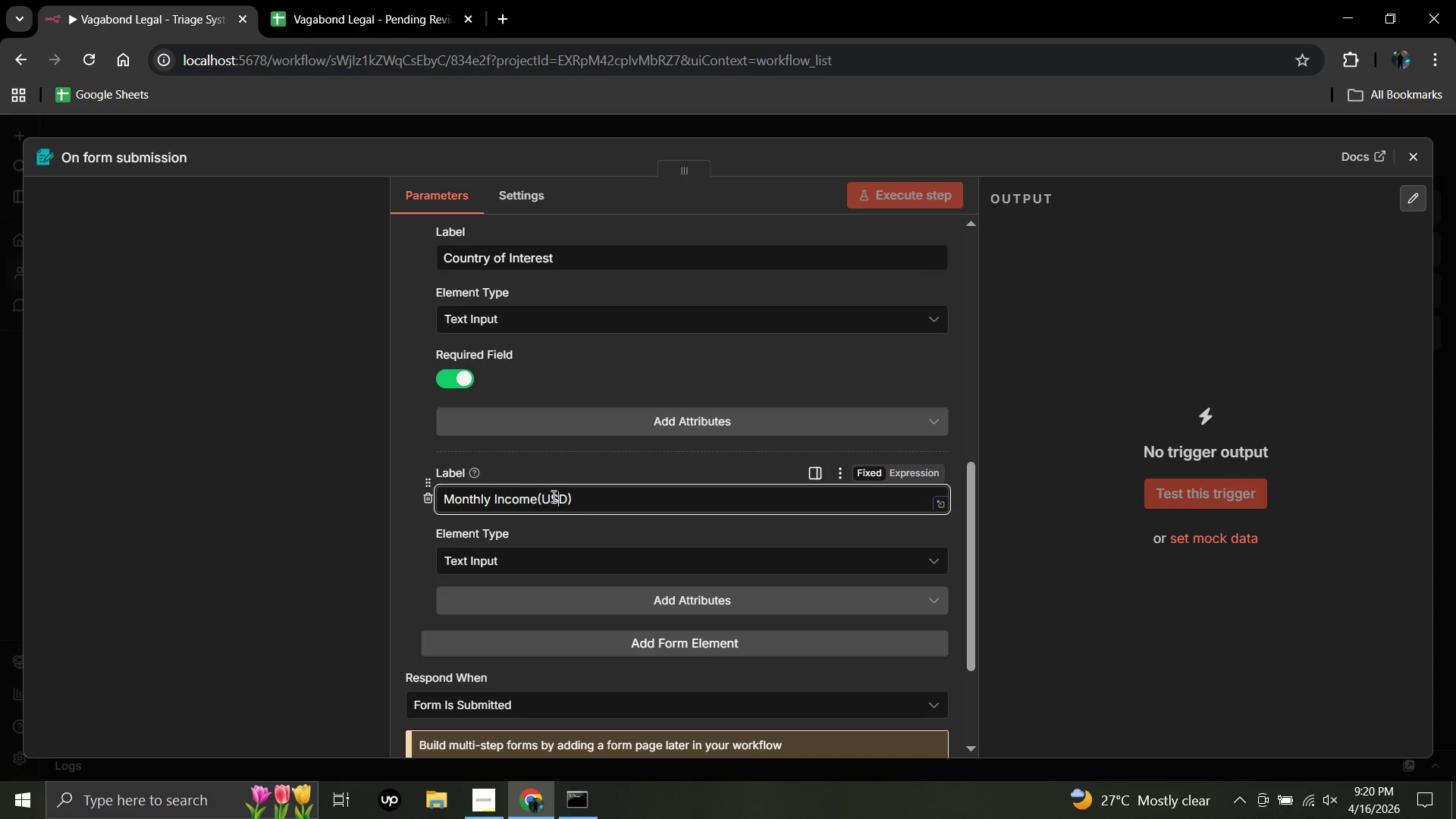 
key(ArrowLeft)
 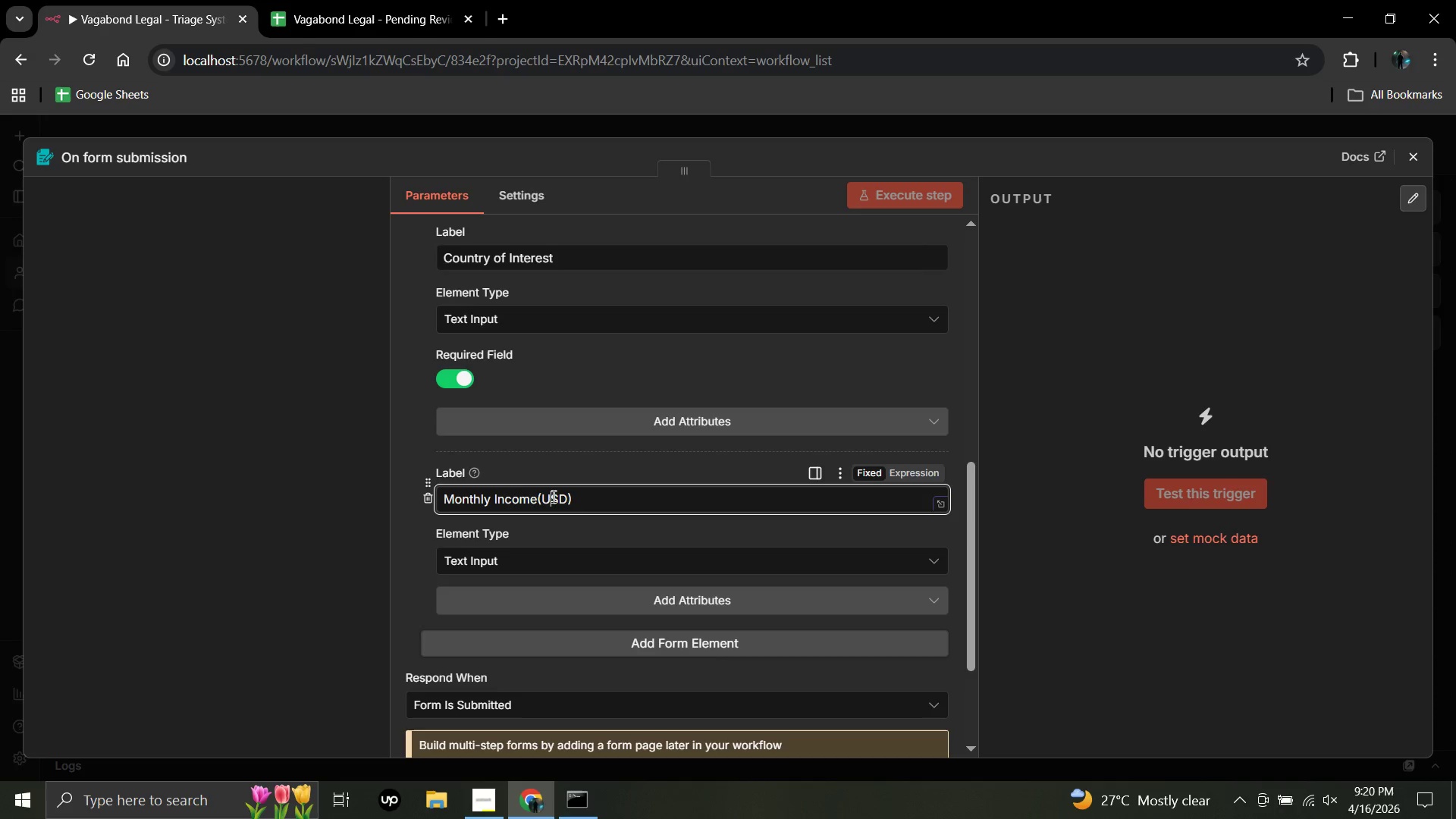 
key(ArrowLeft)
 